 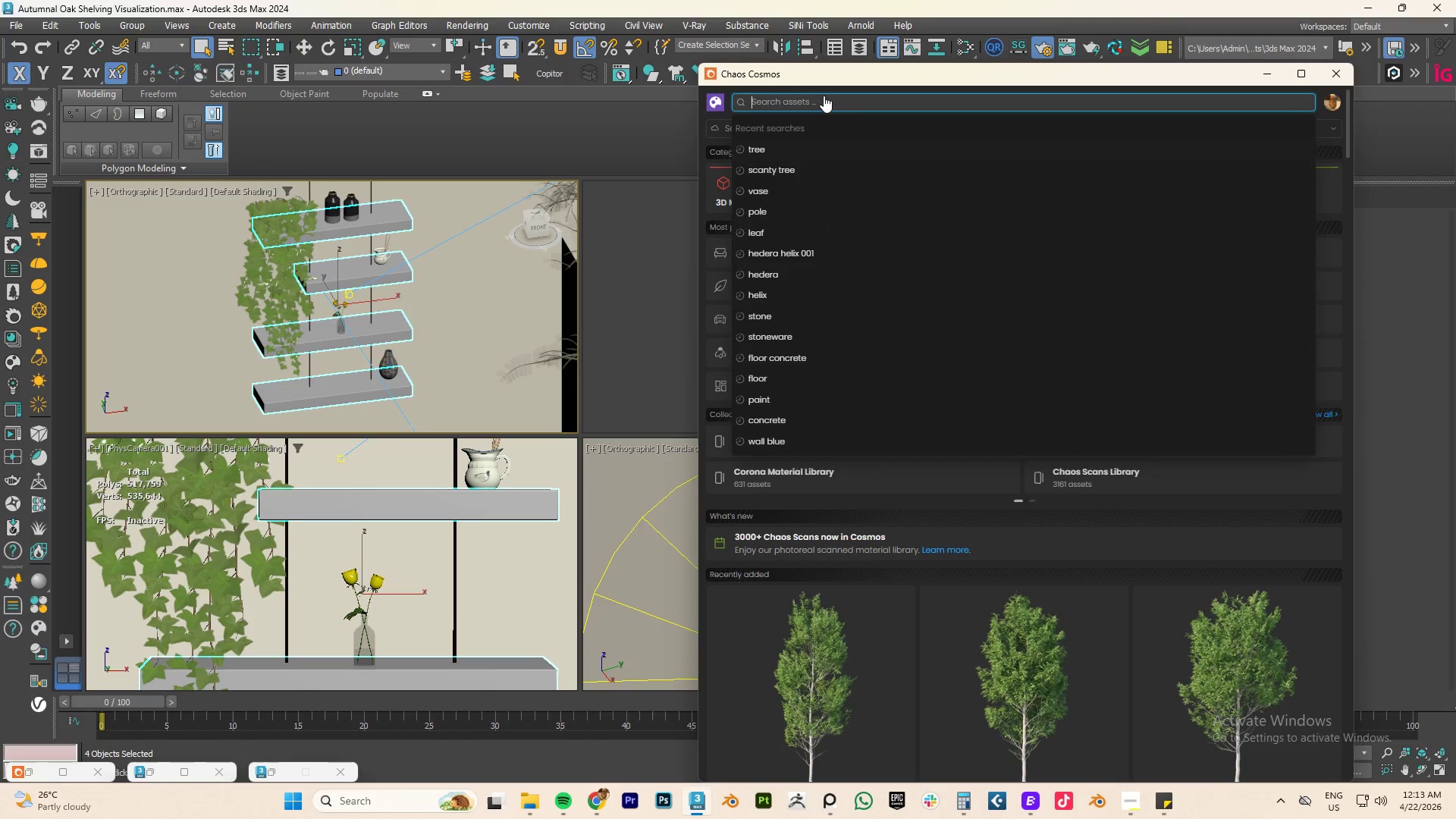 
type(oak)
 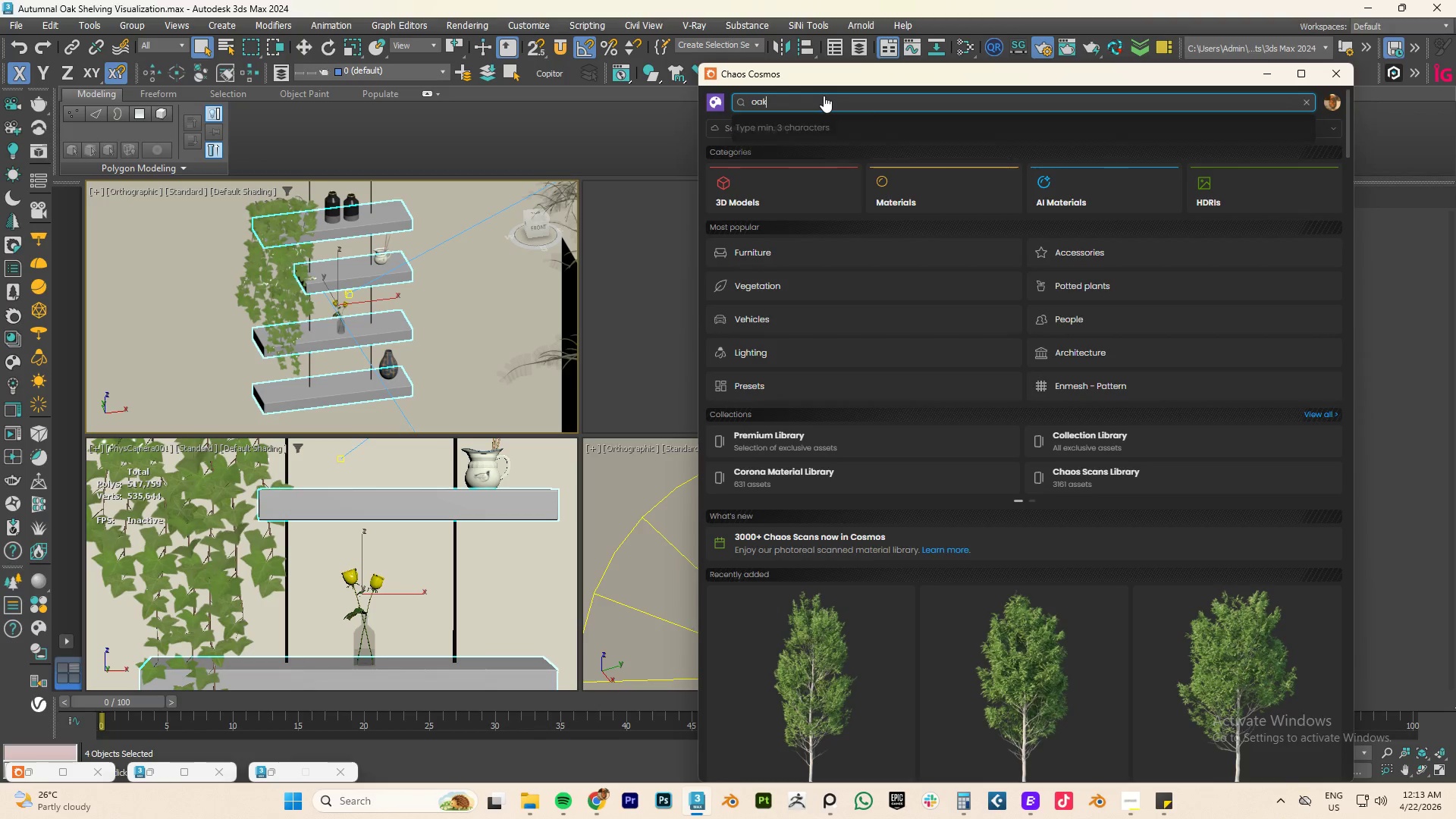 
key(Enter)
 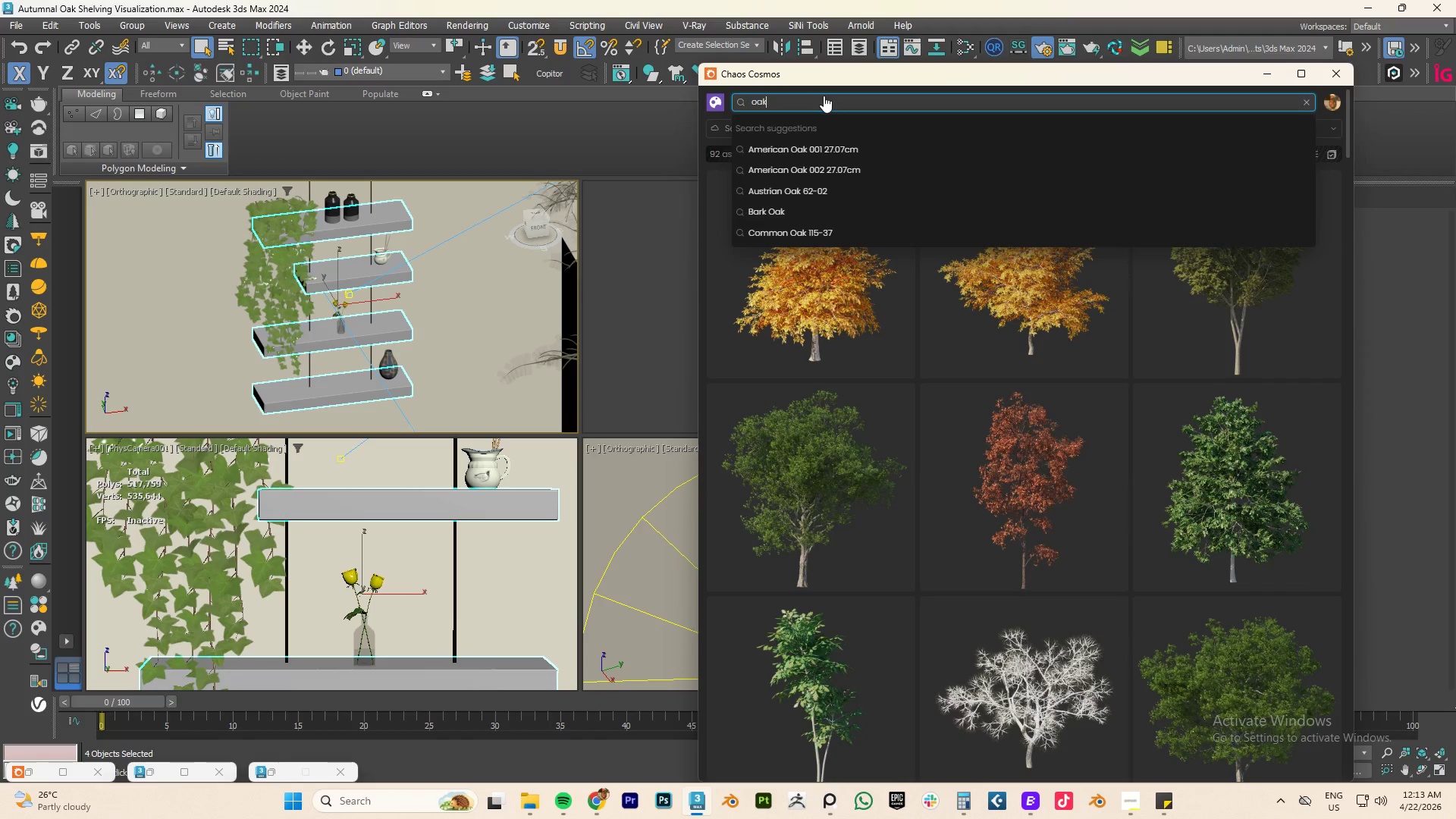 
scroll: coordinate [1135, 474], scroll_direction: down, amount: 9.0
 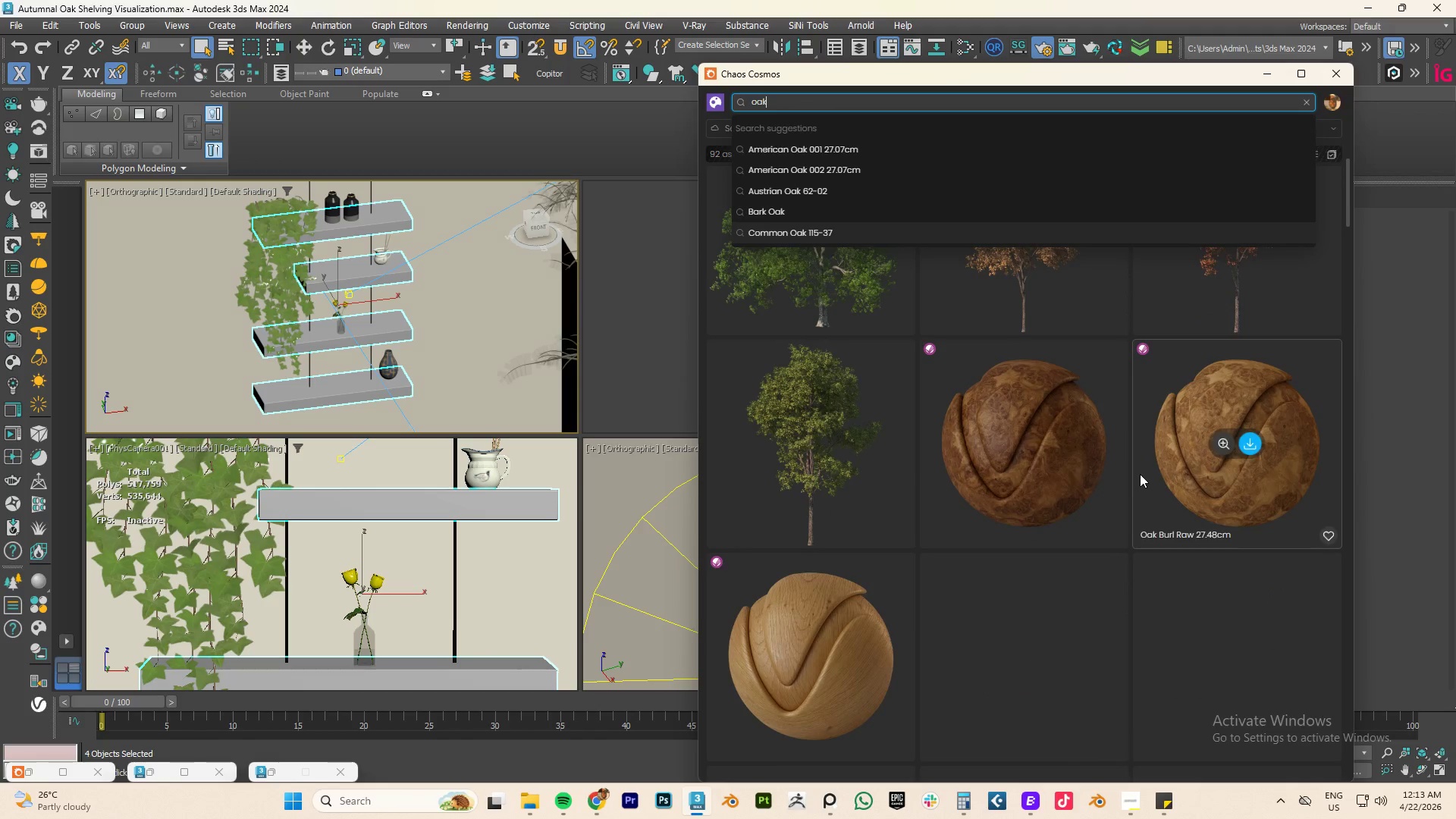 
scroll: coordinate [1140, 473], scroll_direction: up, amount: 1.0
 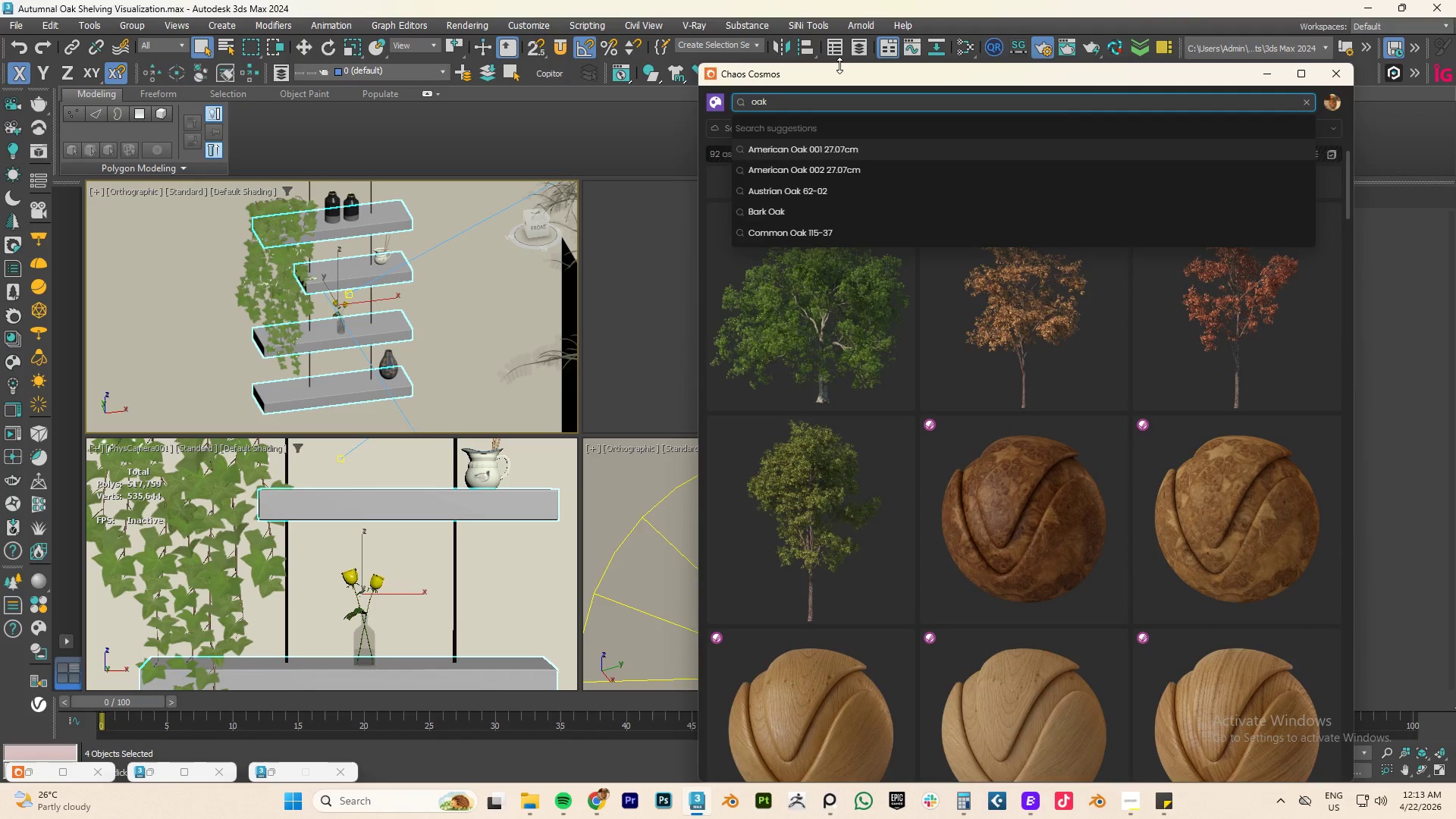 
left_click([836, 71])
 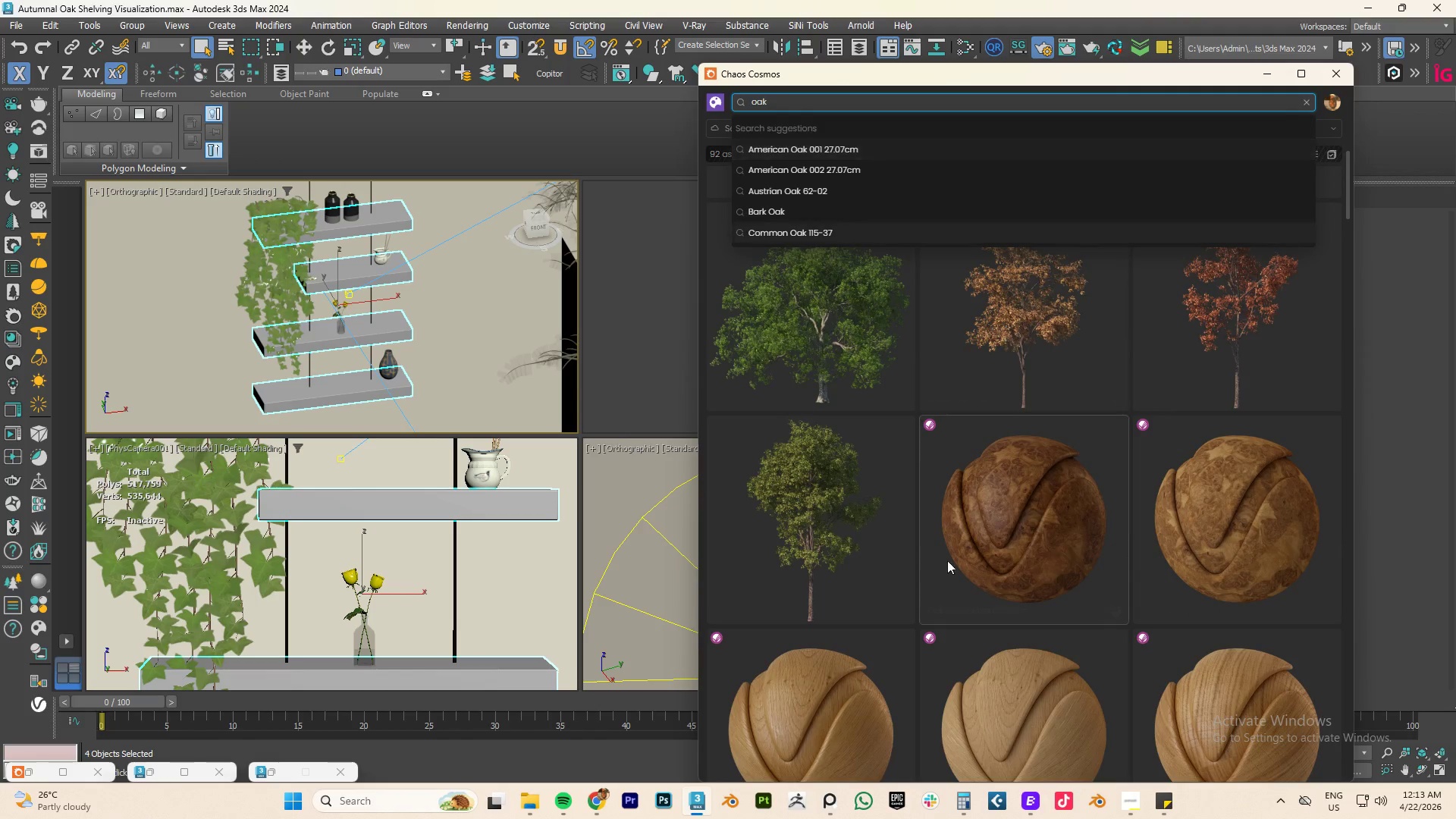 
scroll: coordinate [943, 579], scroll_direction: down, amount: 4.0
 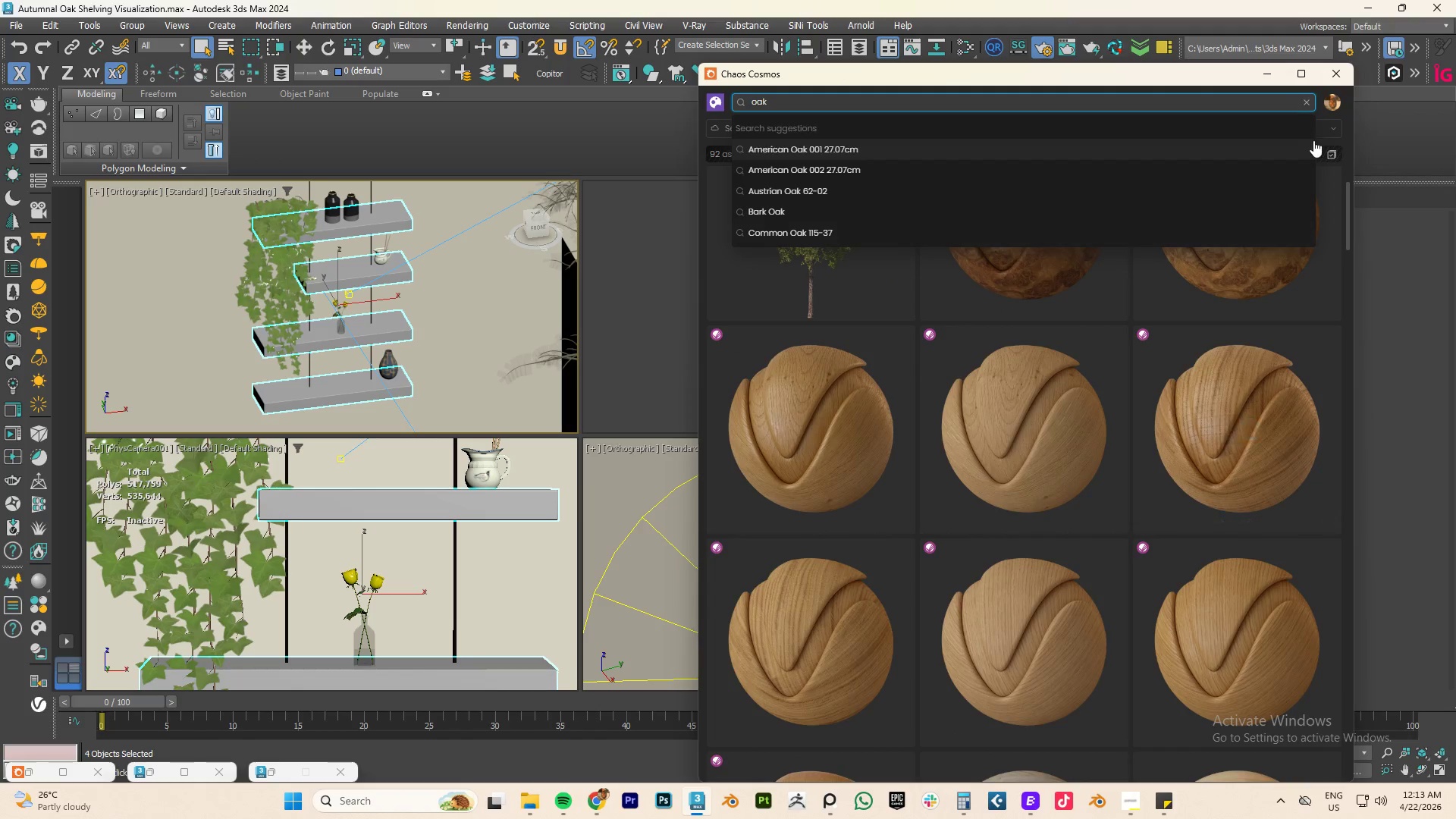 
left_click([1348, 172])
 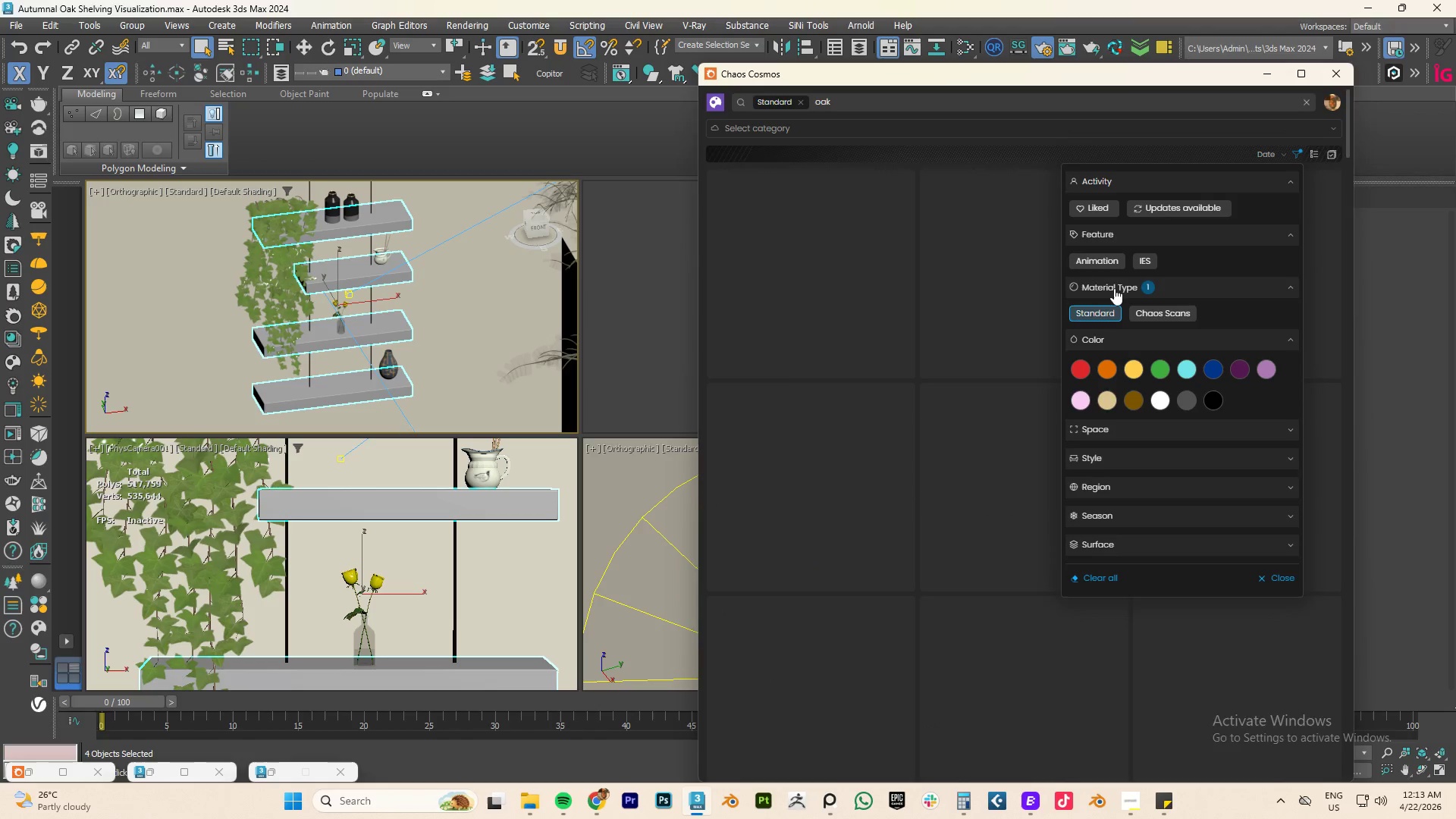 
left_click([918, 363])
 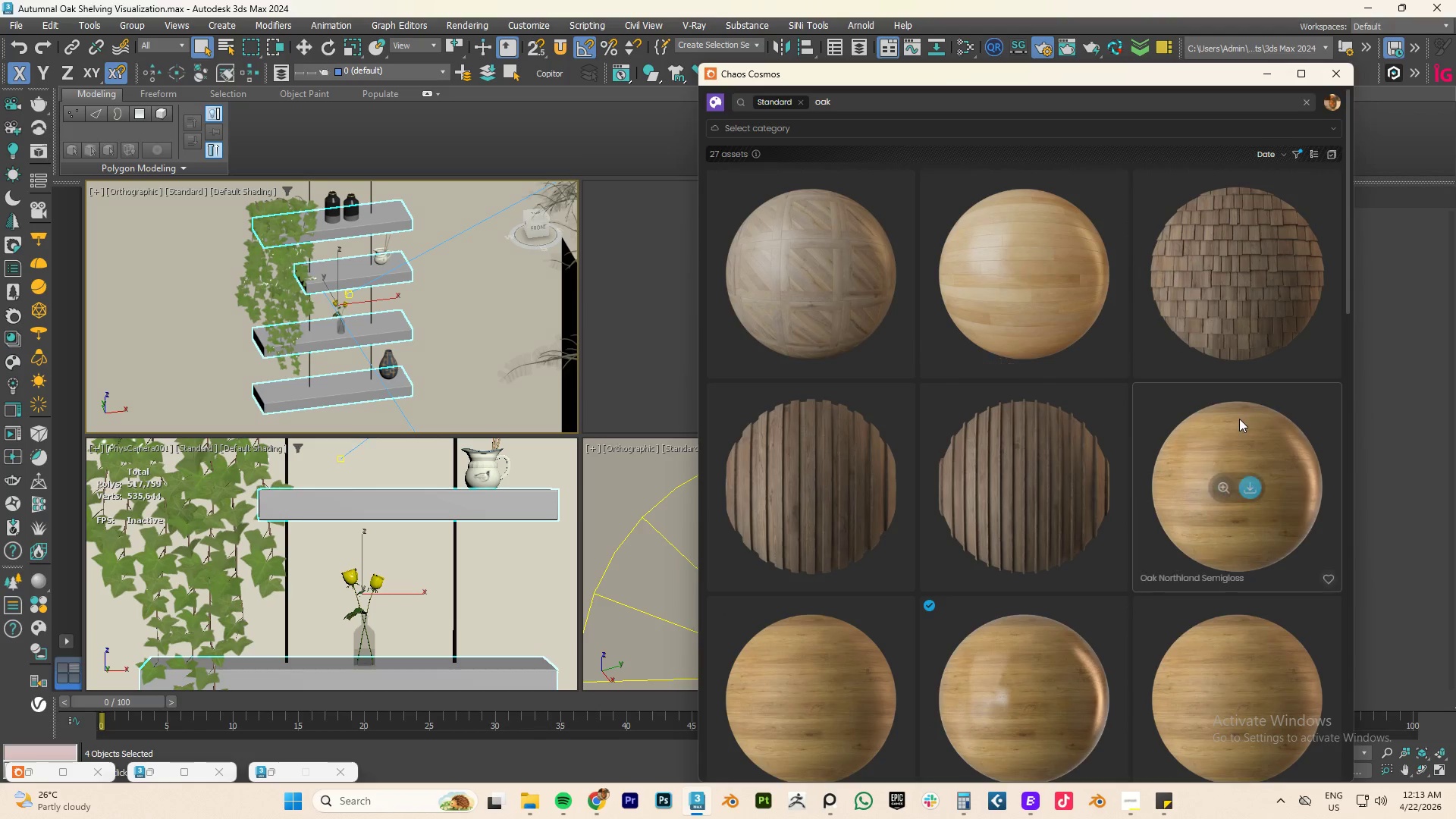 
scroll: coordinate [1118, 404], scroll_direction: down, amount: 4.0
 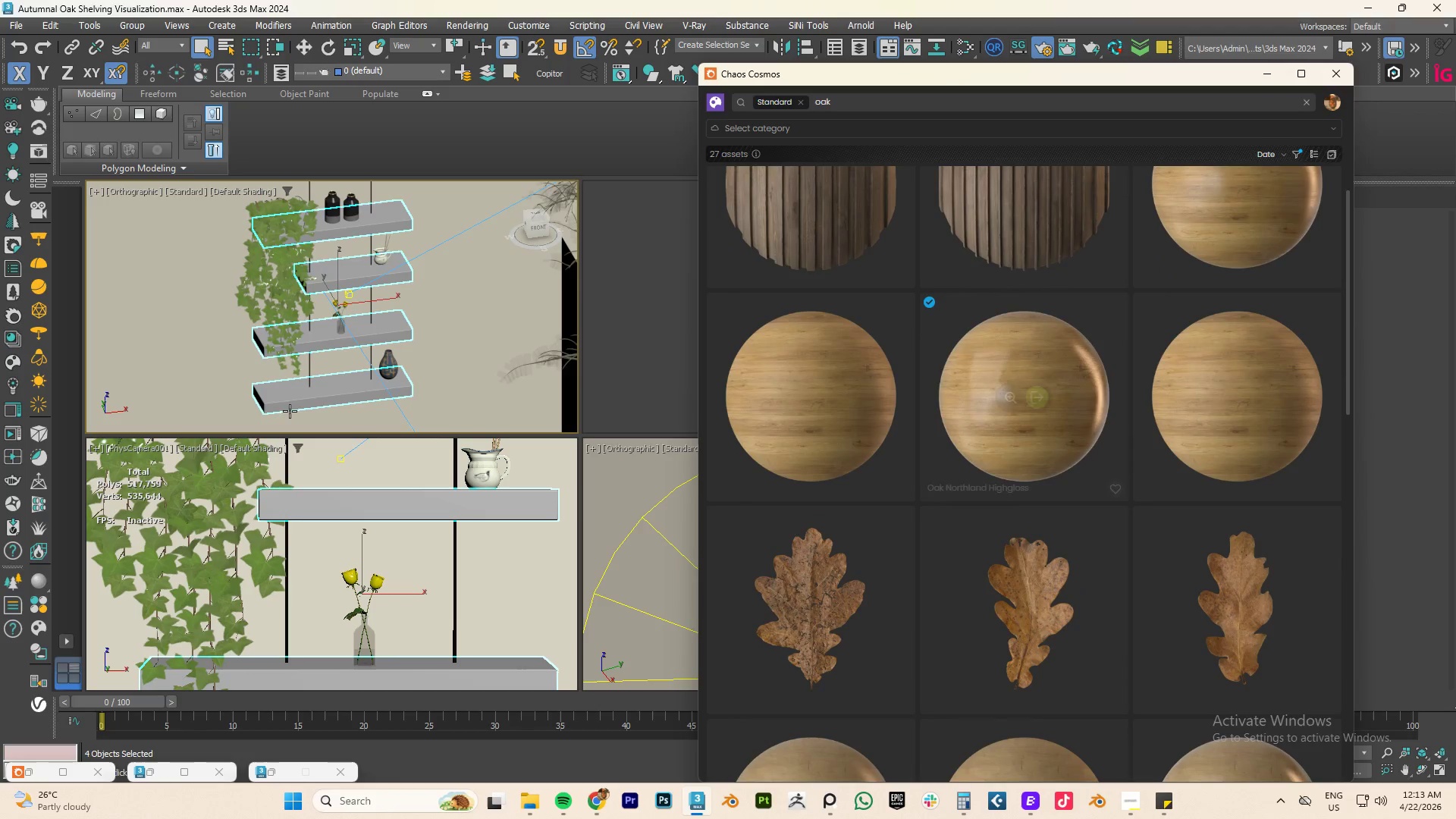 
hold_key(key=AltLeft, duration=0.81)
 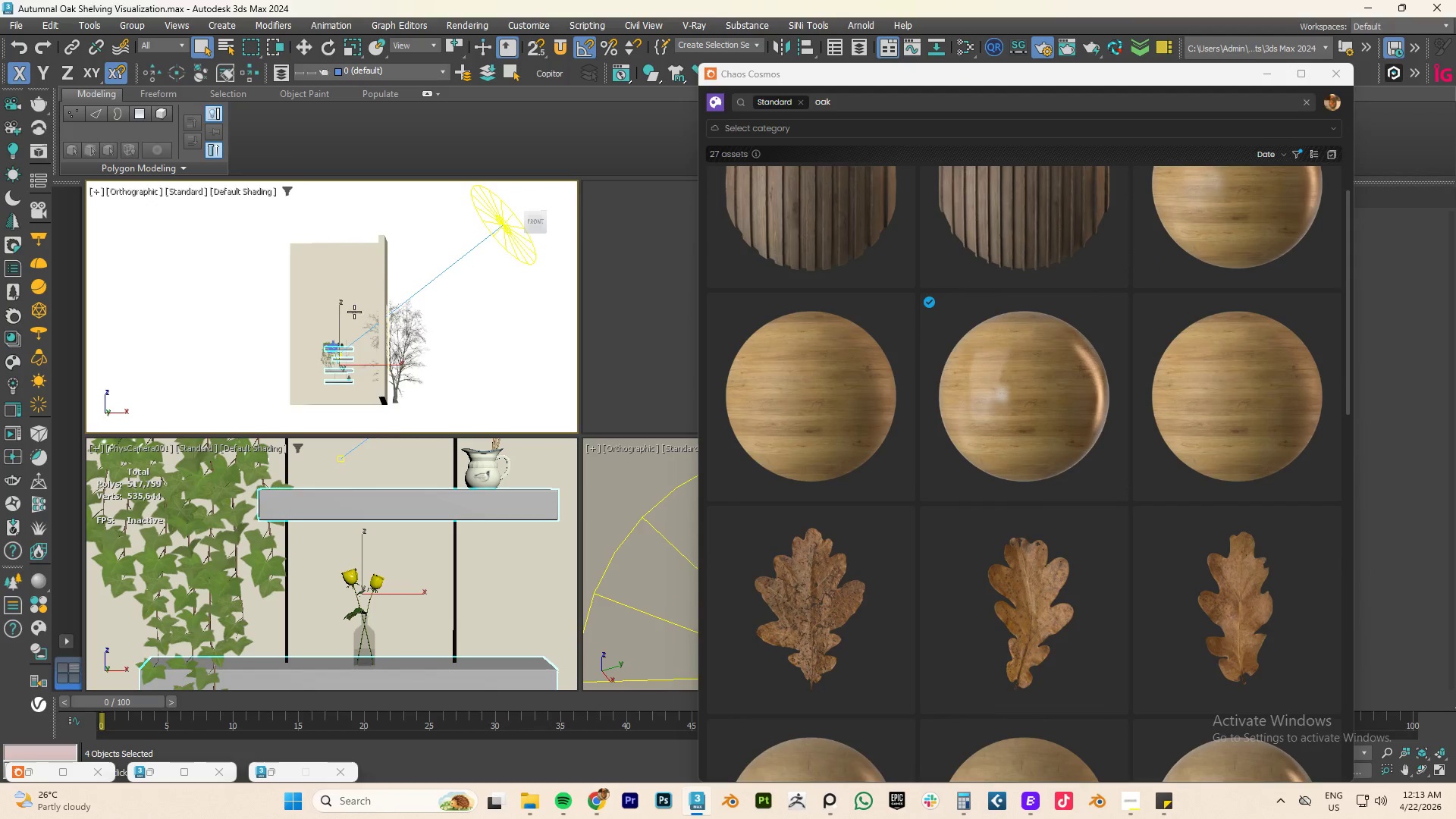 
scroll: coordinate [340, 378], scroll_direction: down, amount: 5.0
 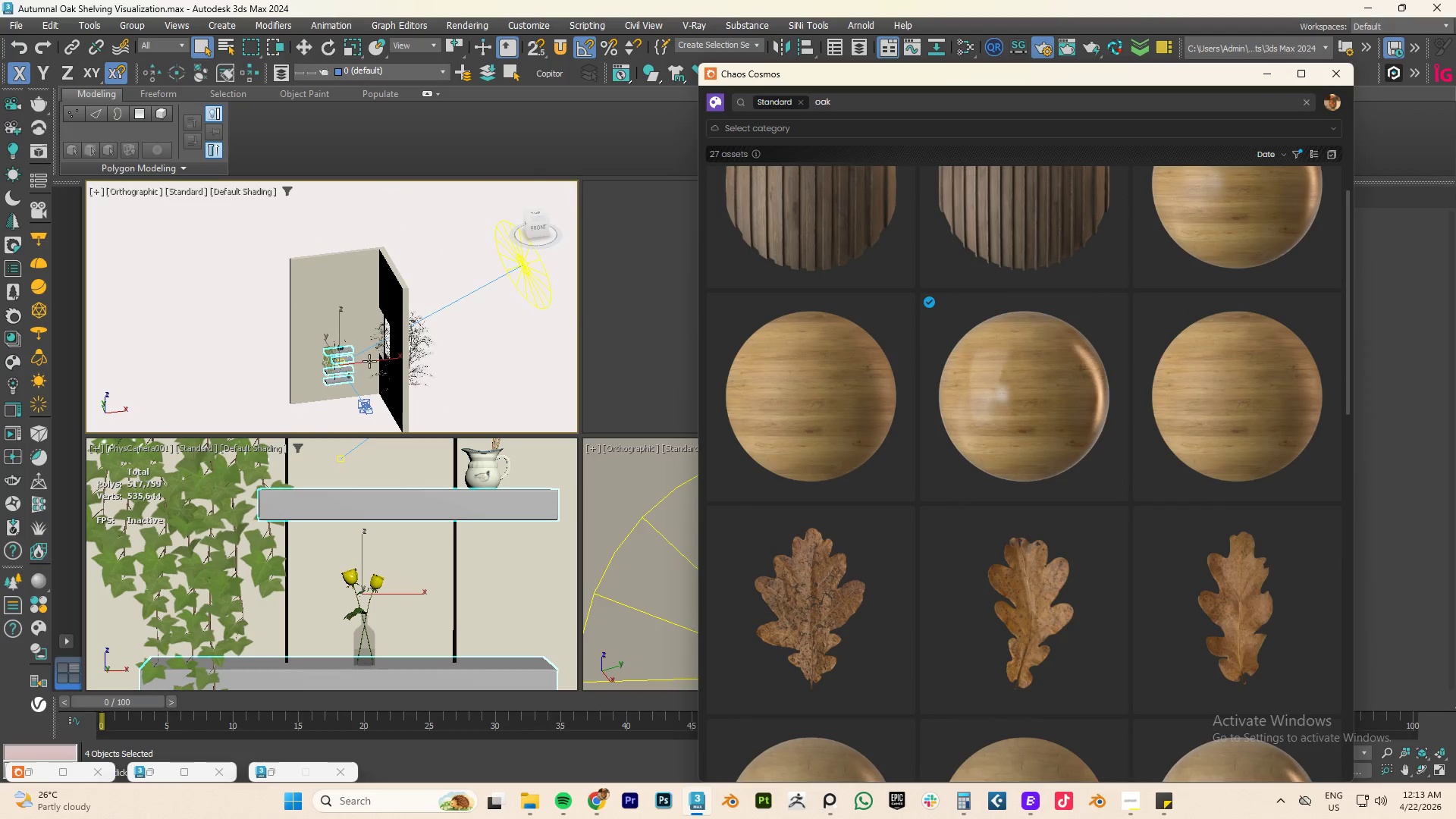 
hold_key(key=AltLeft, duration=0.61)
 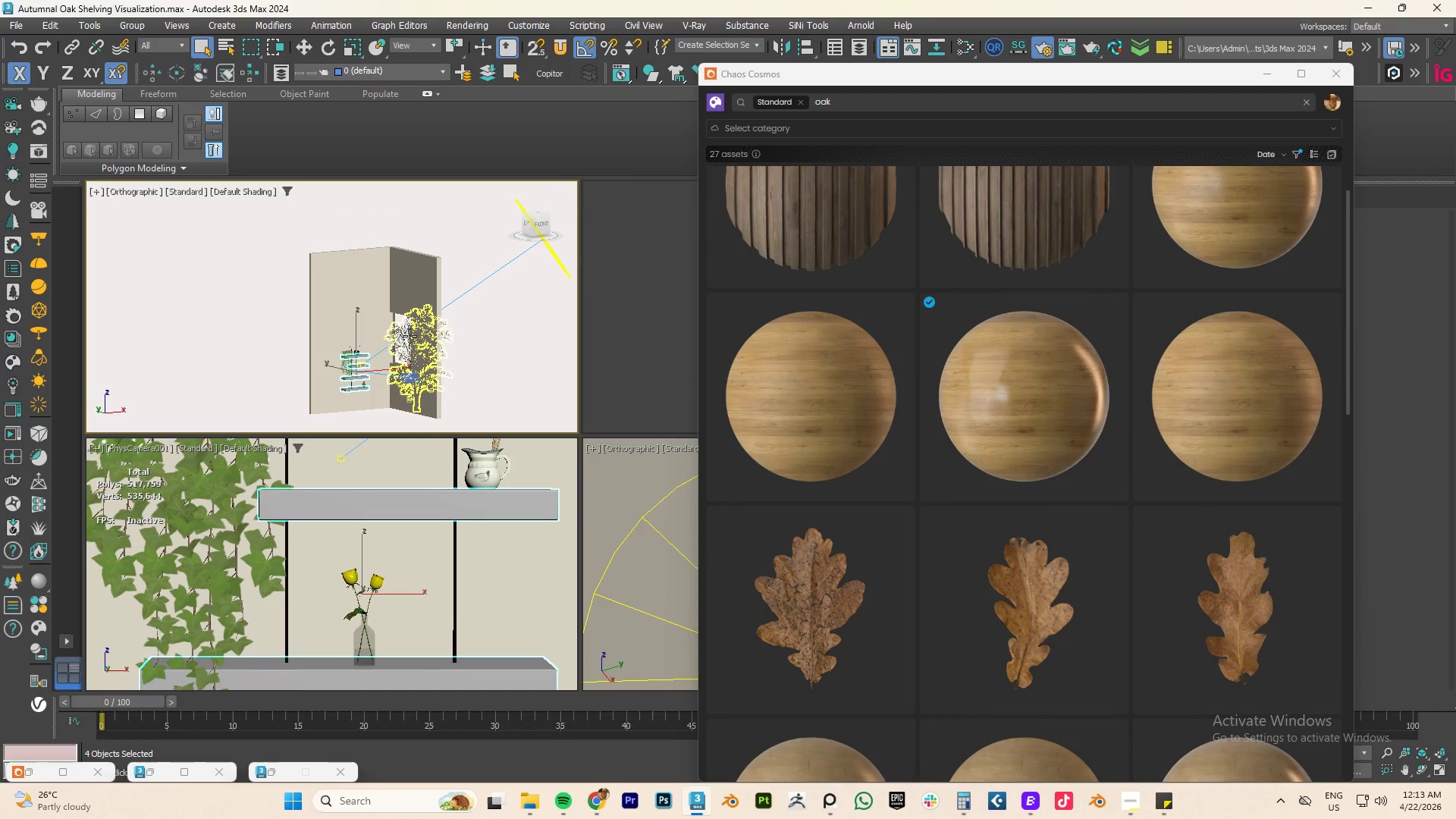 
scroll: coordinate [354, 312], scroll_direction: up, amount: 1.0
 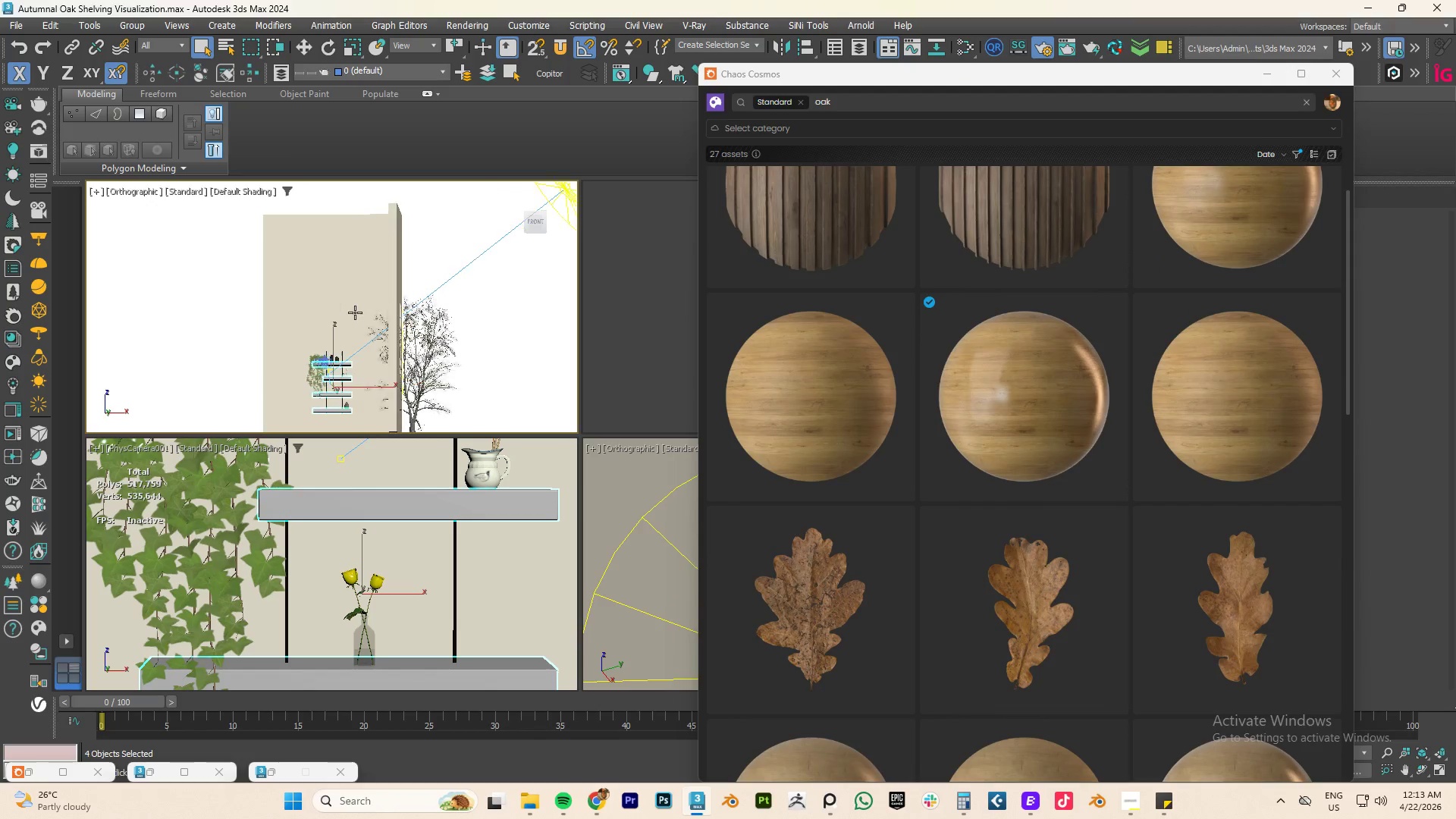 
scroll: coordinate [410, 336], scroll_direction: down, amount: 1.0
 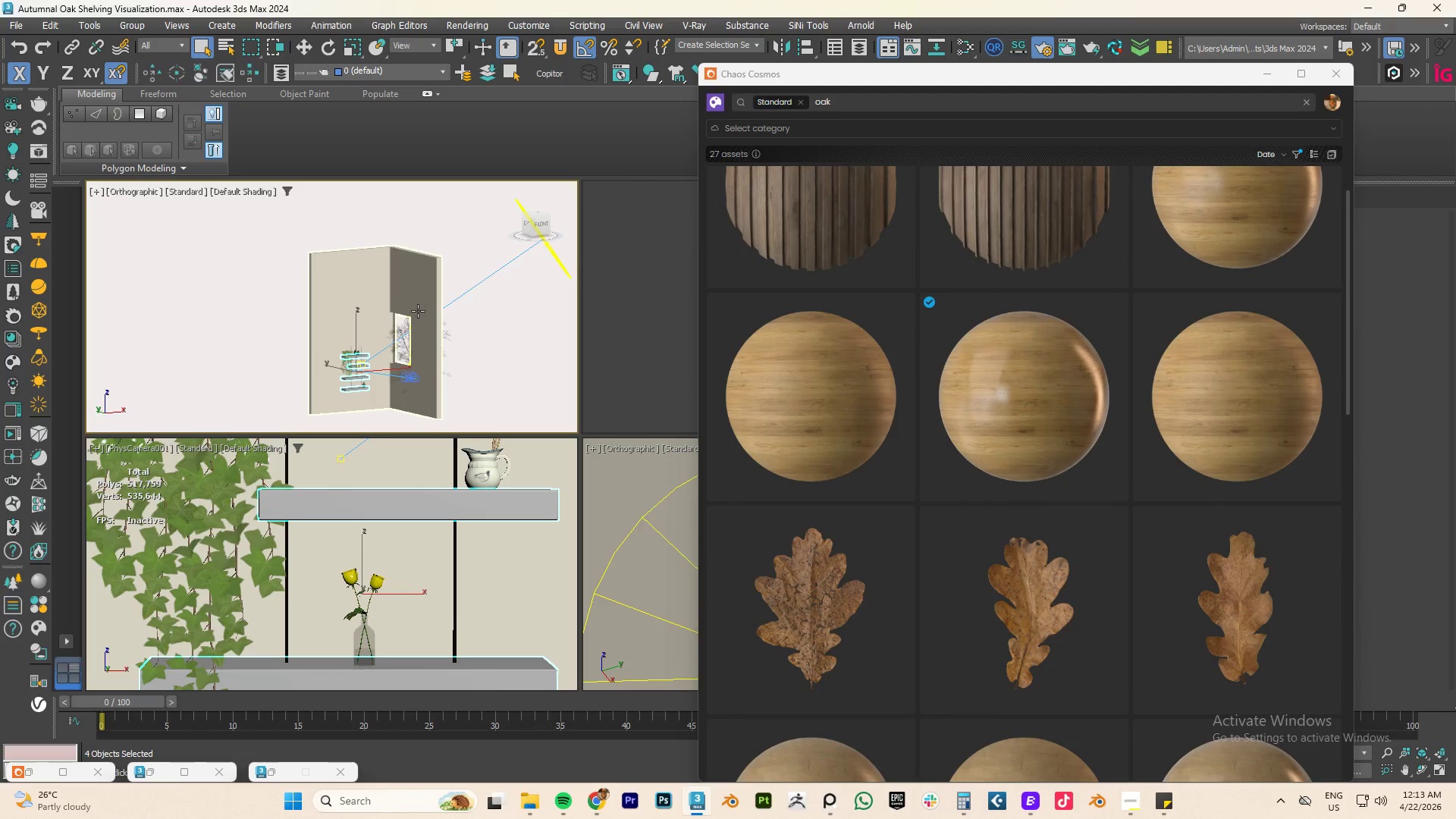 
key(F4)
 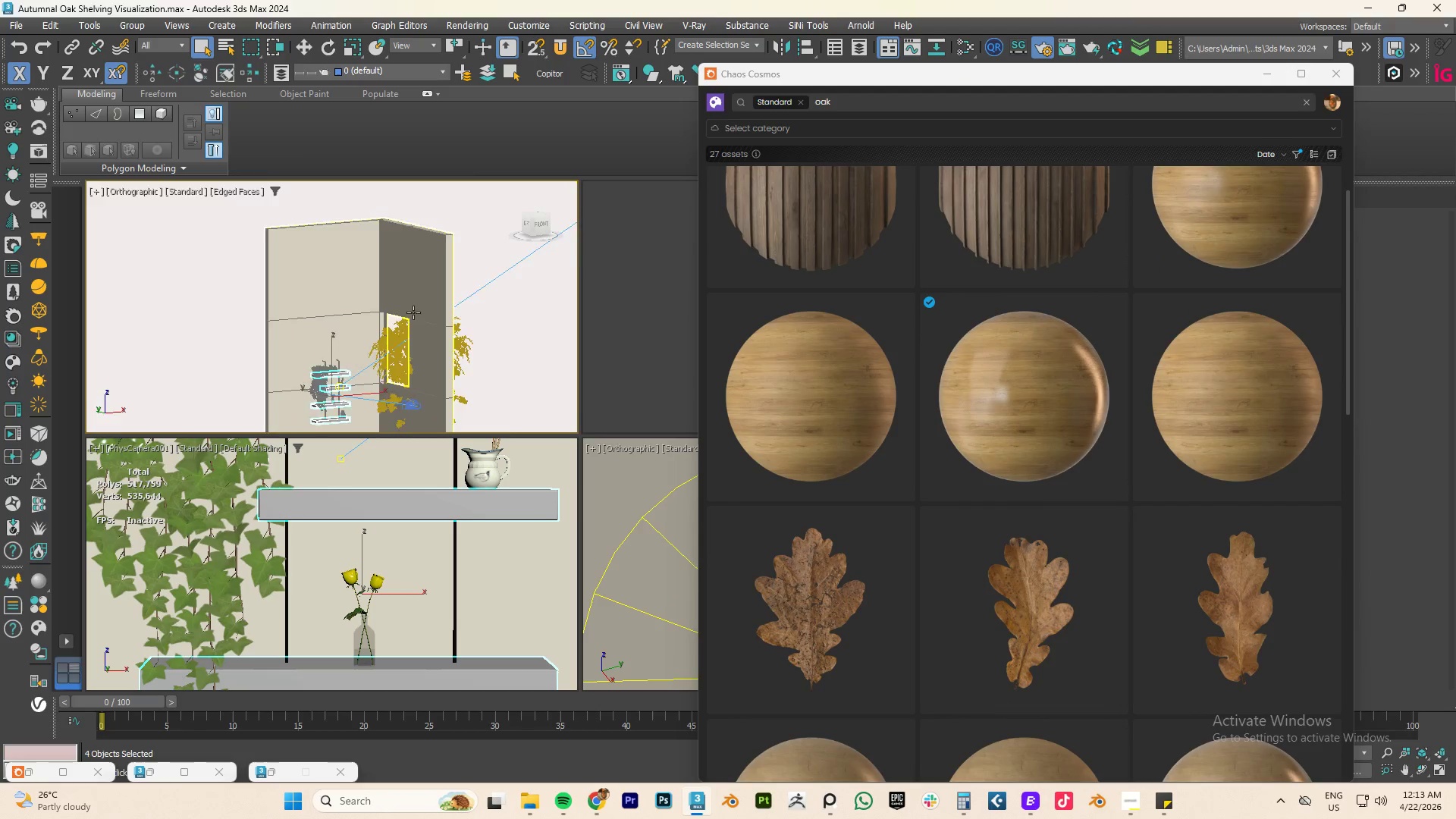 
scroll: coordinate [397, 321], scroll_direction: up, amount: 7.0
 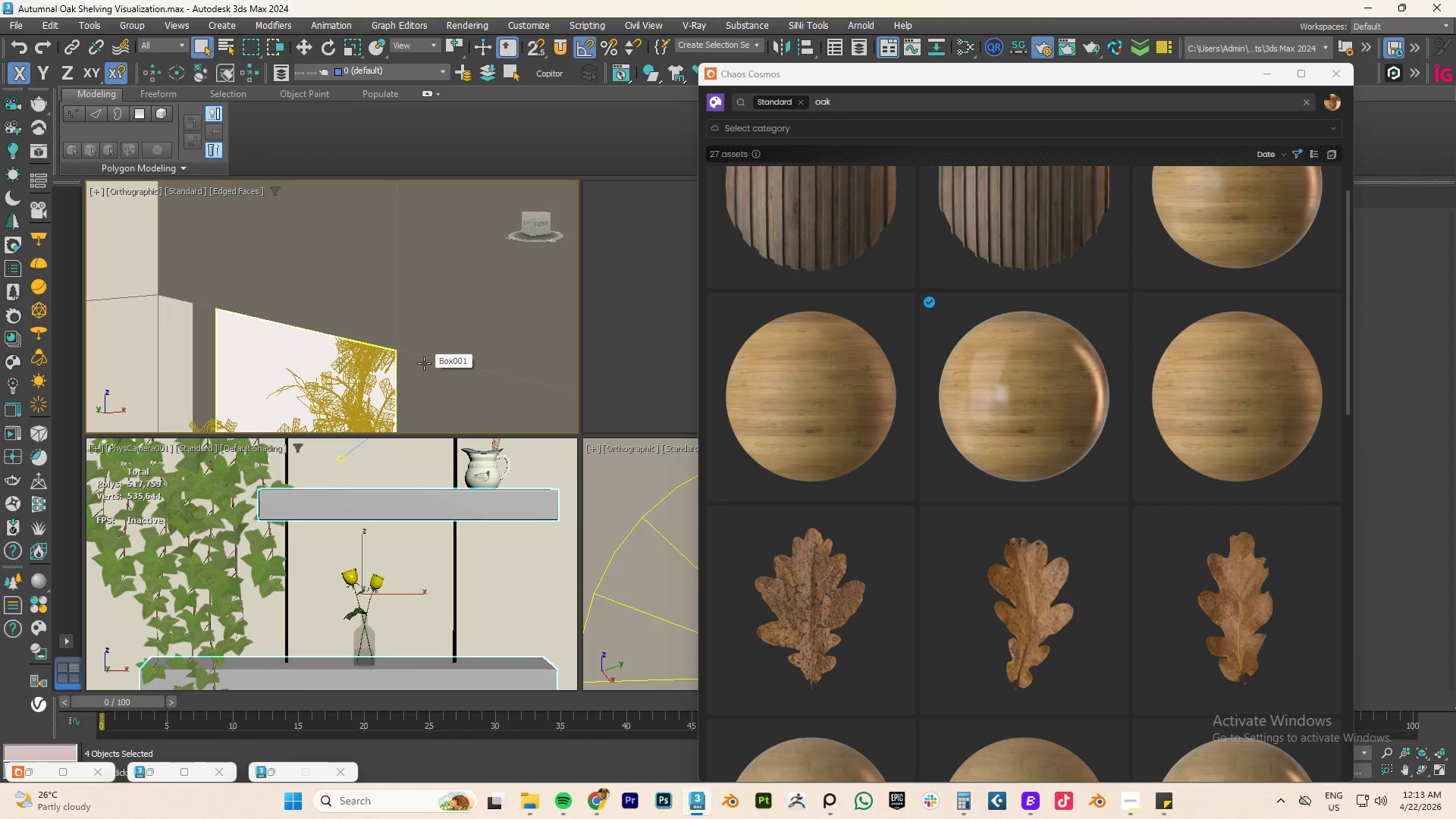 
type(22)
 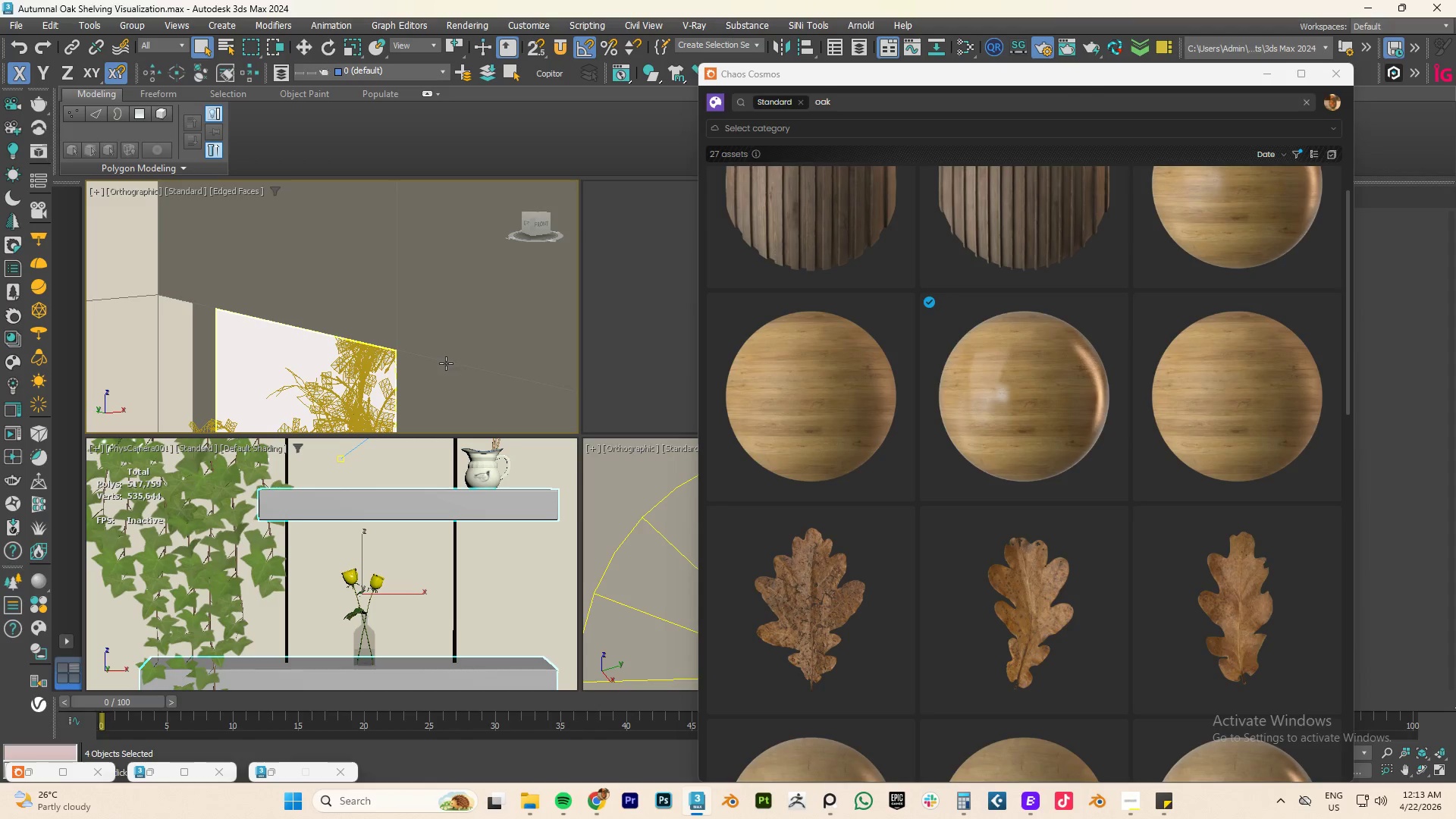 
double_click([446, 363])
 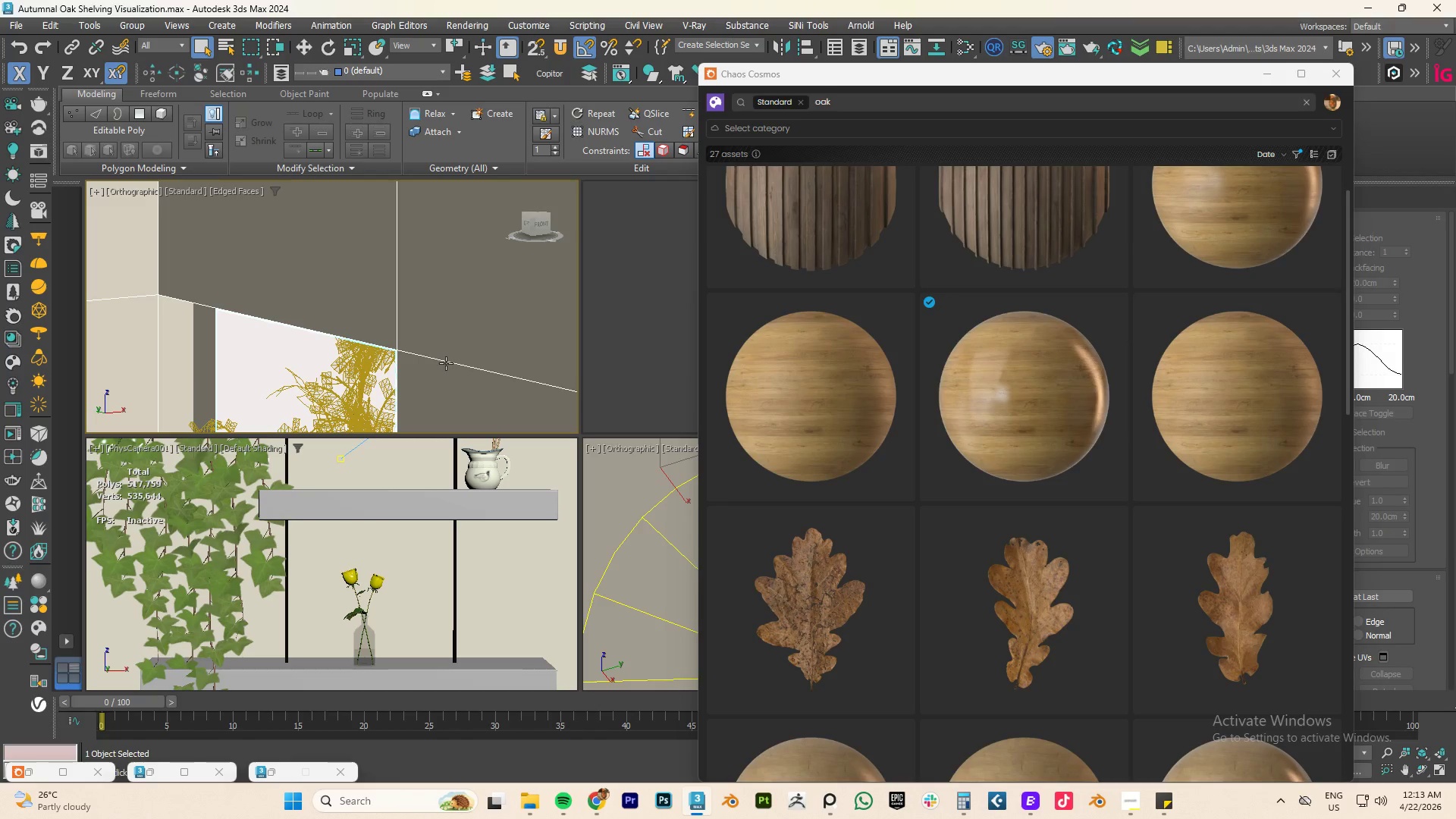 
key(3)
 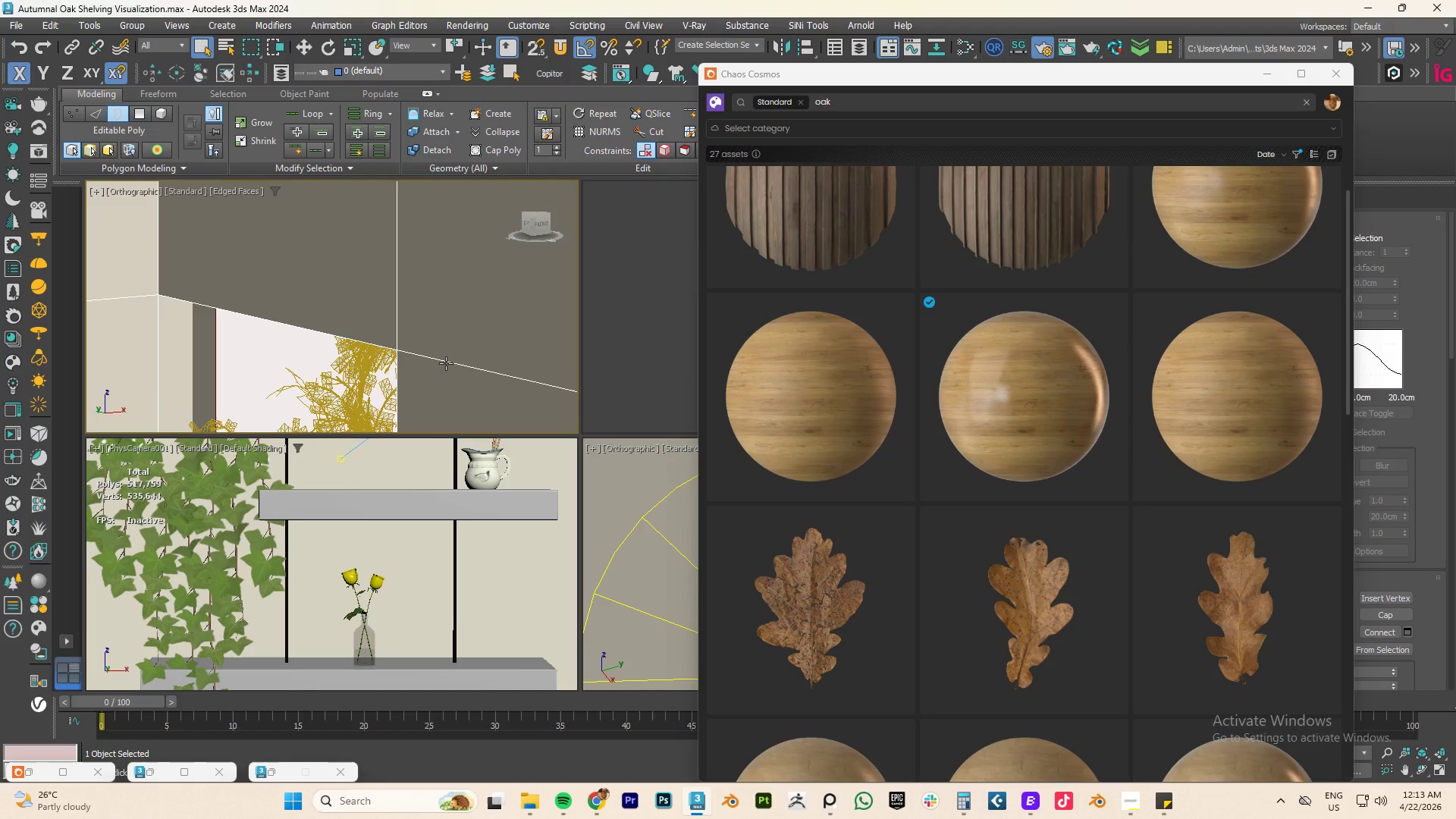 
double_click([446, 363])
 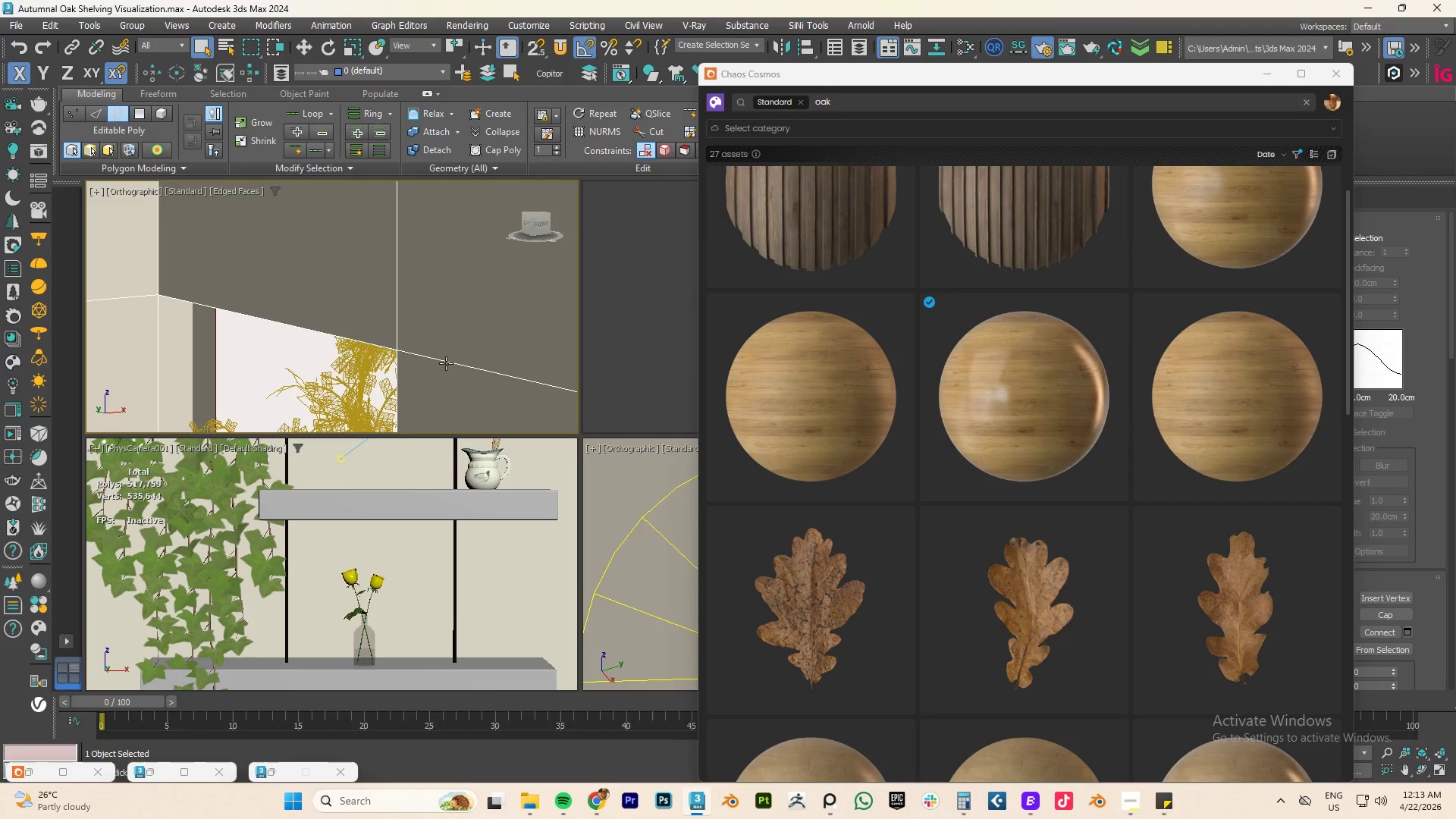 
scroll: coordinate [446, 363], scroll_direction: down, amount: 4.0
 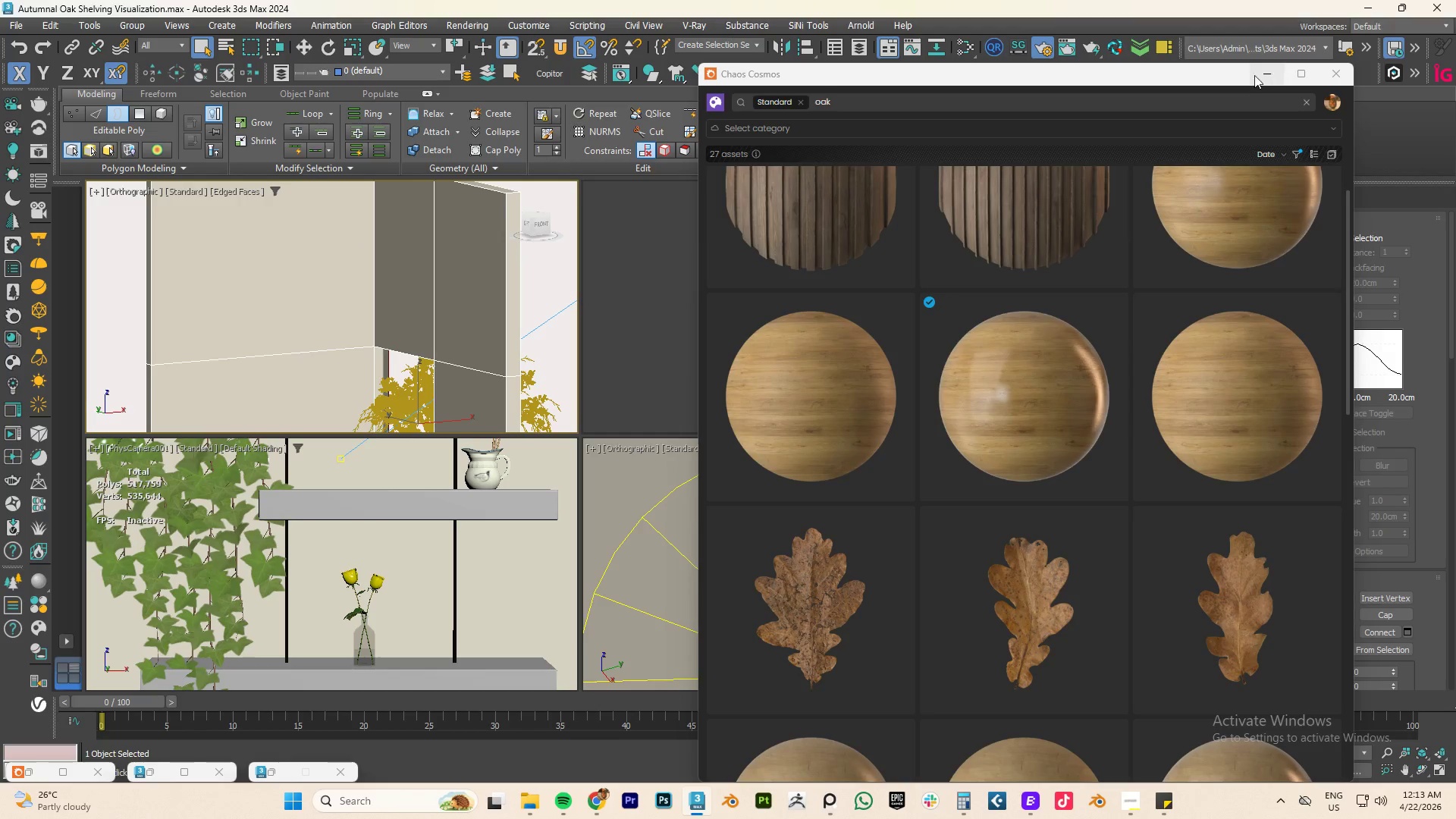 
left_click_drag(start_coordinate=[1221, 77], to_coordinate=[1235, 620])
 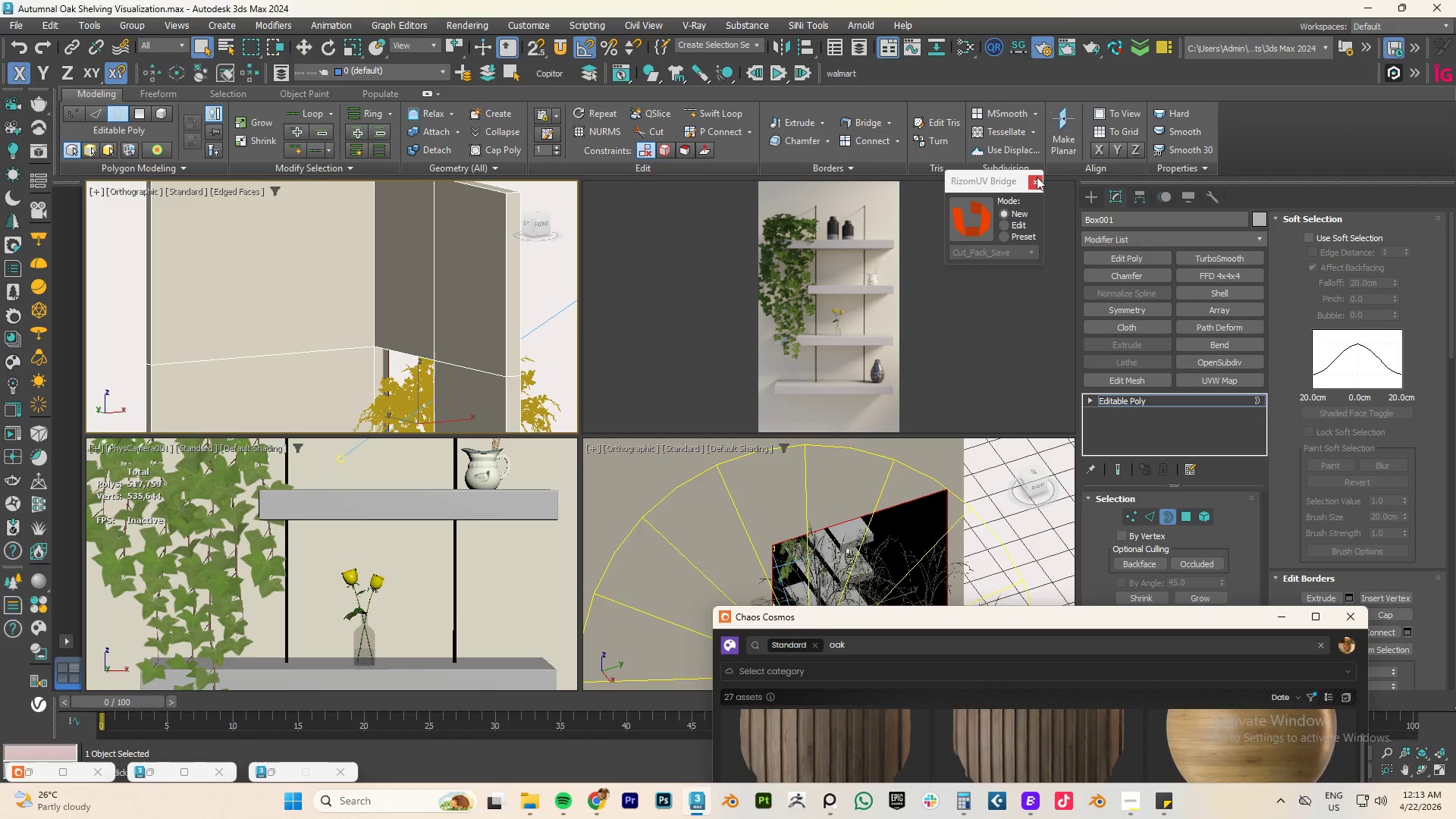 
left_click([1036, 177])
 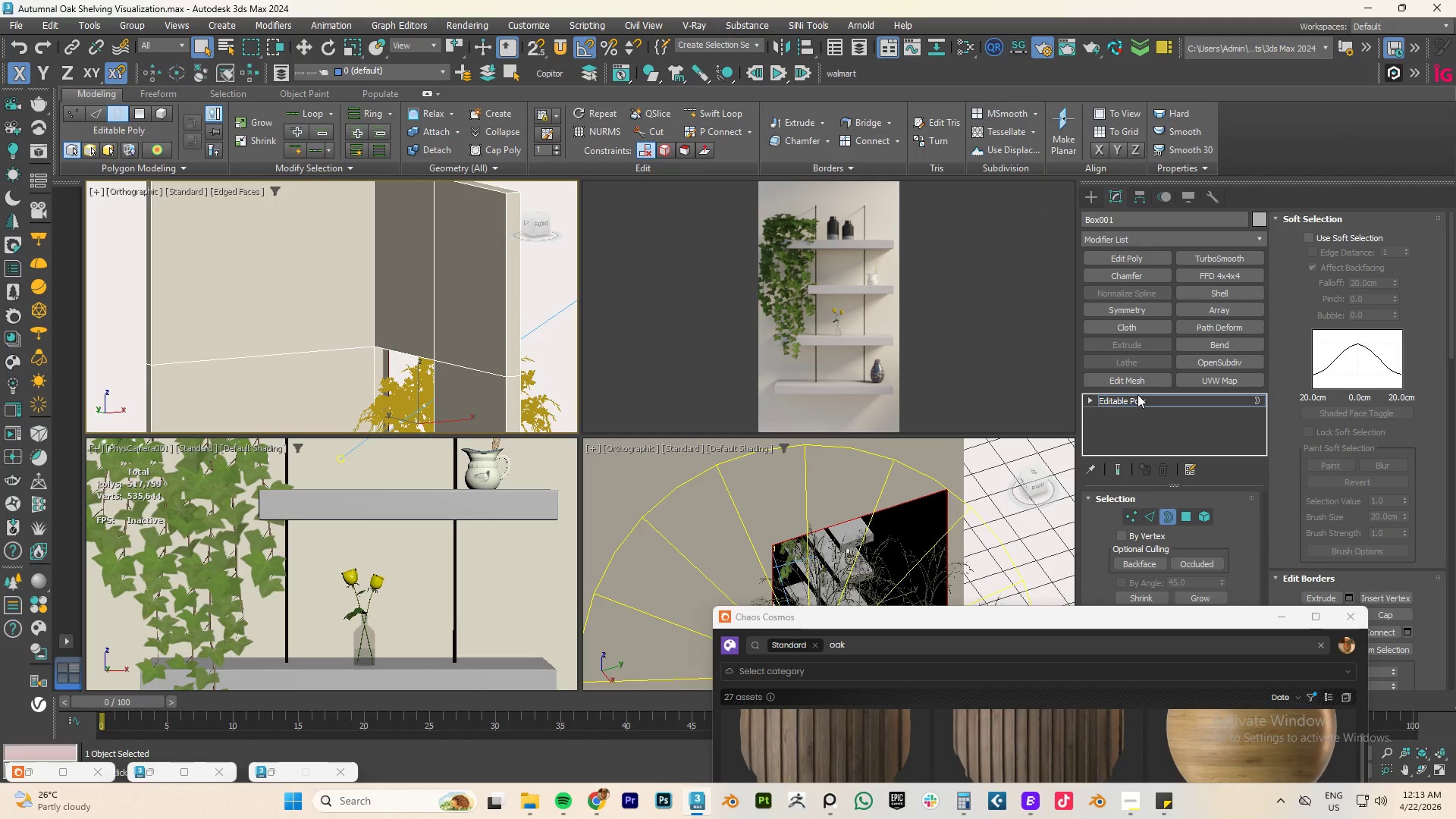 
key(2)
 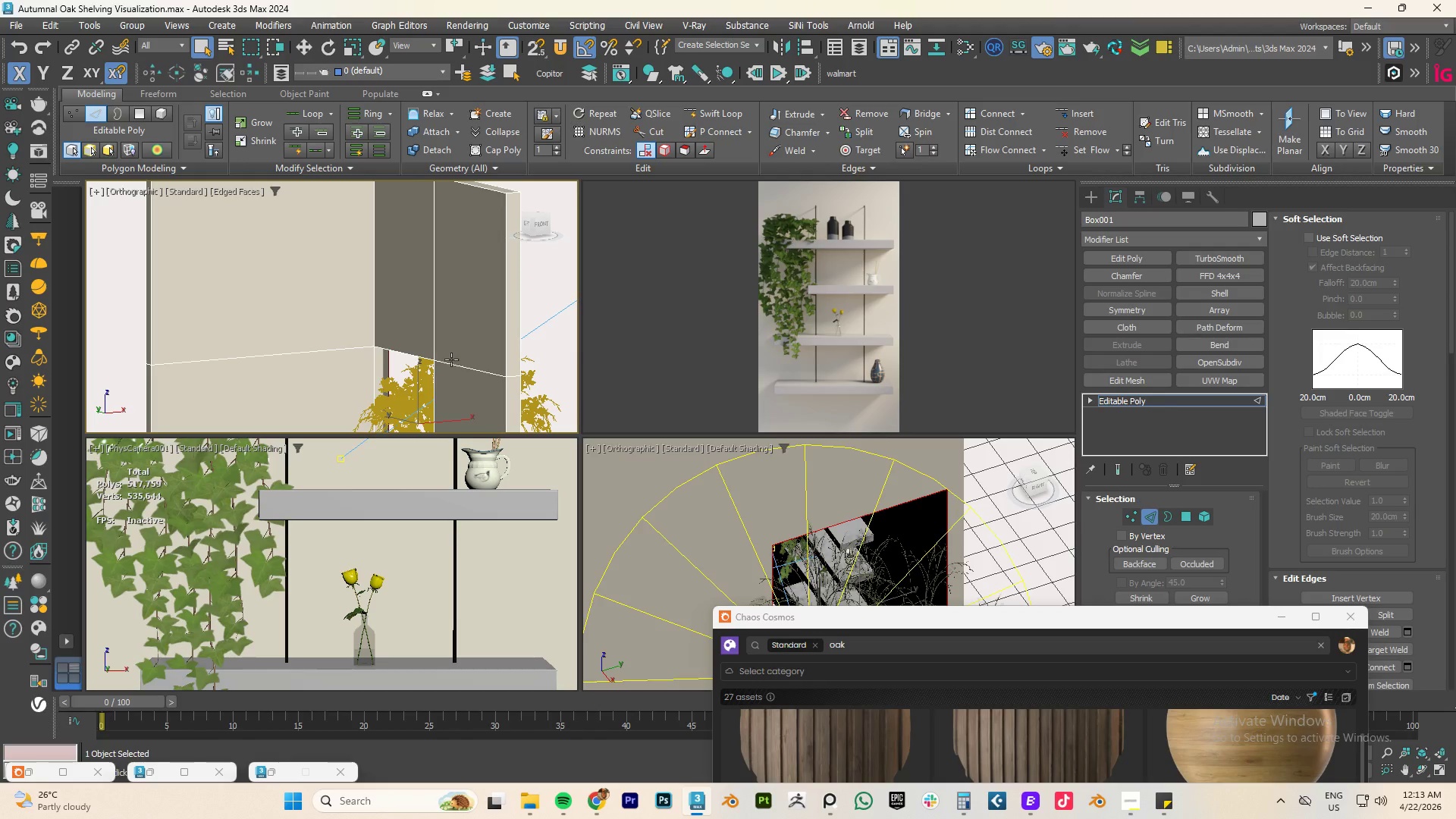 
double_click([451, 359])
 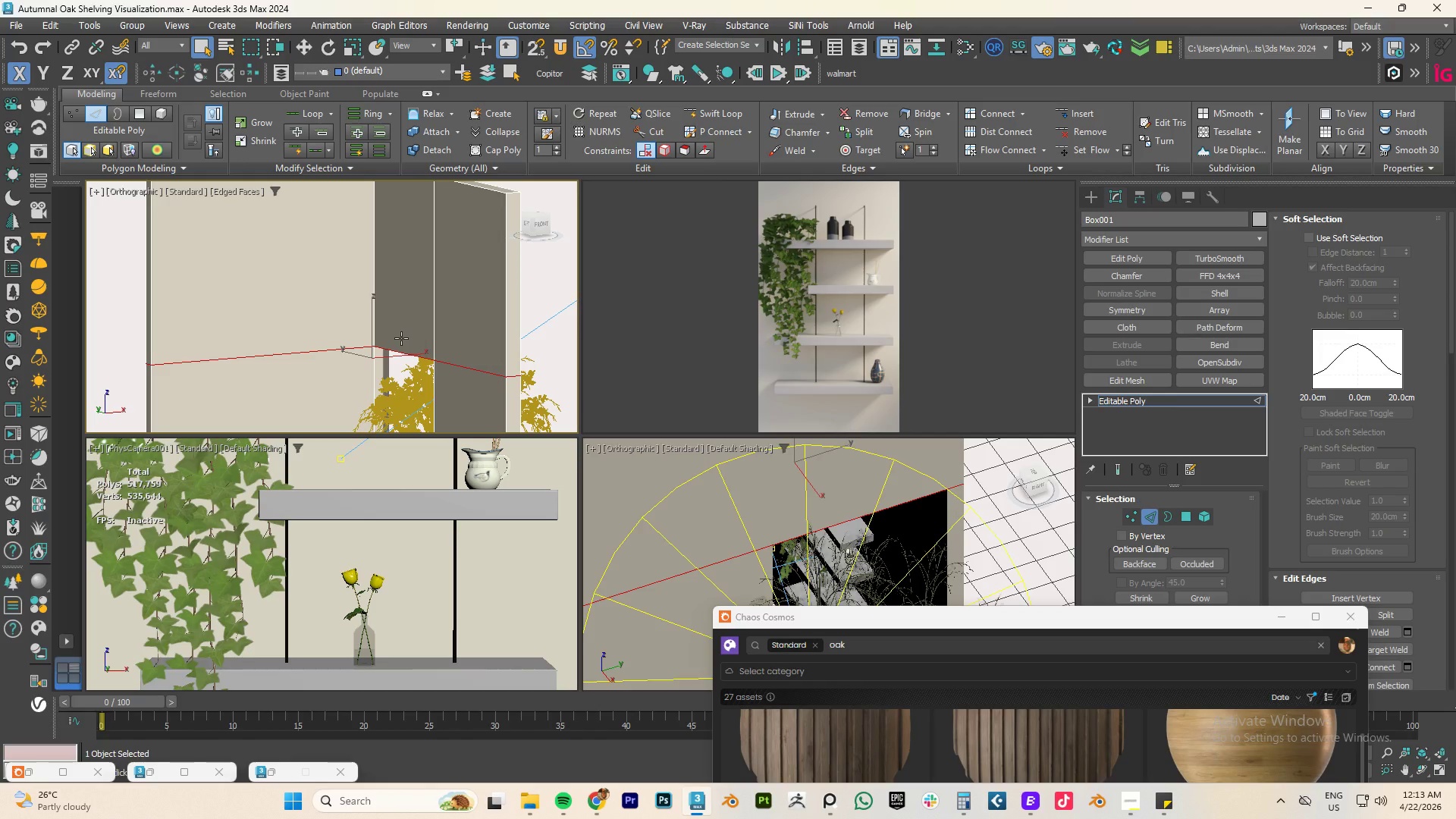 
key(W)
 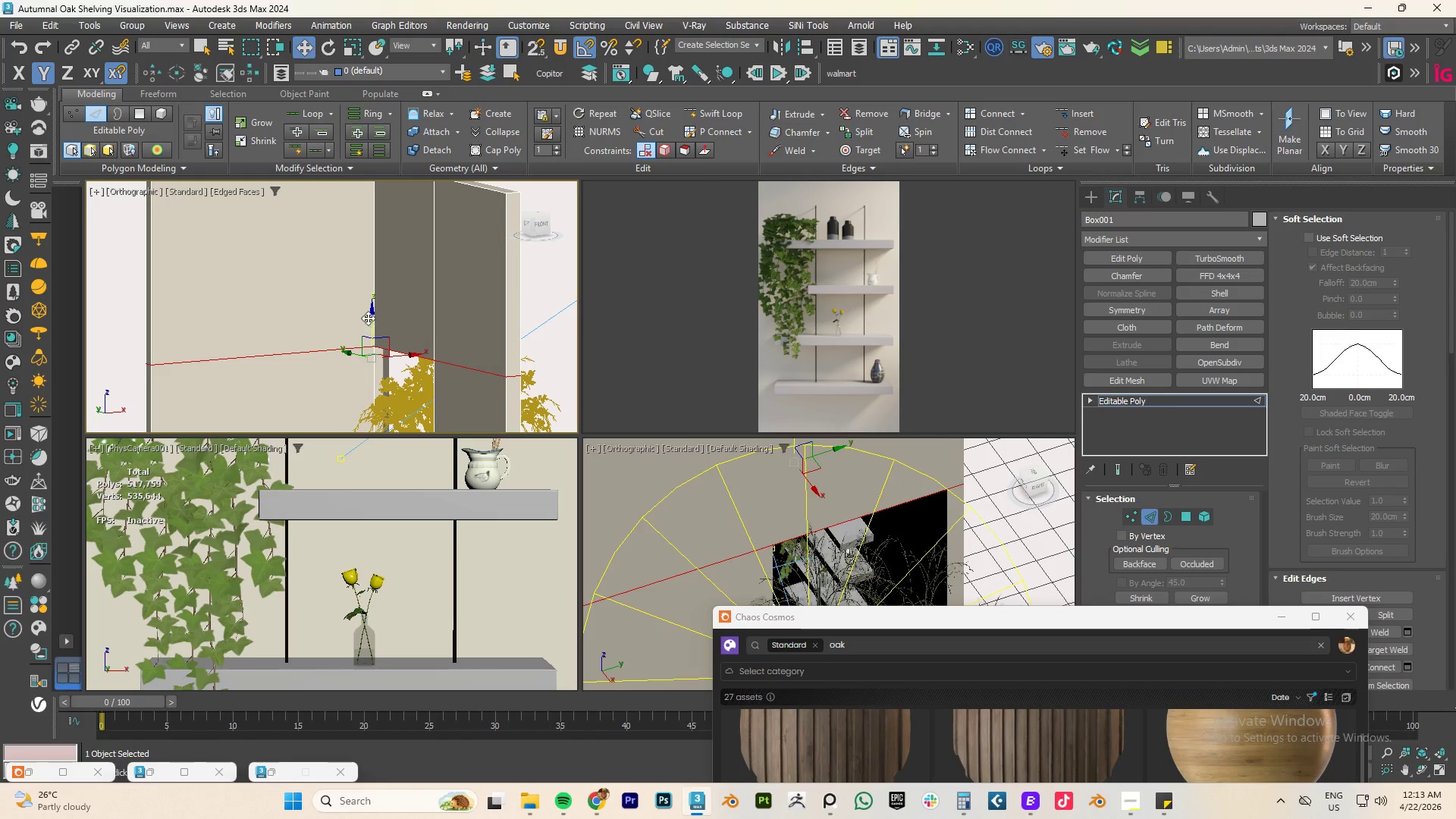 
left_click_drag(start_coordinate=[372, 322], to_coordinate=[390, 277])
 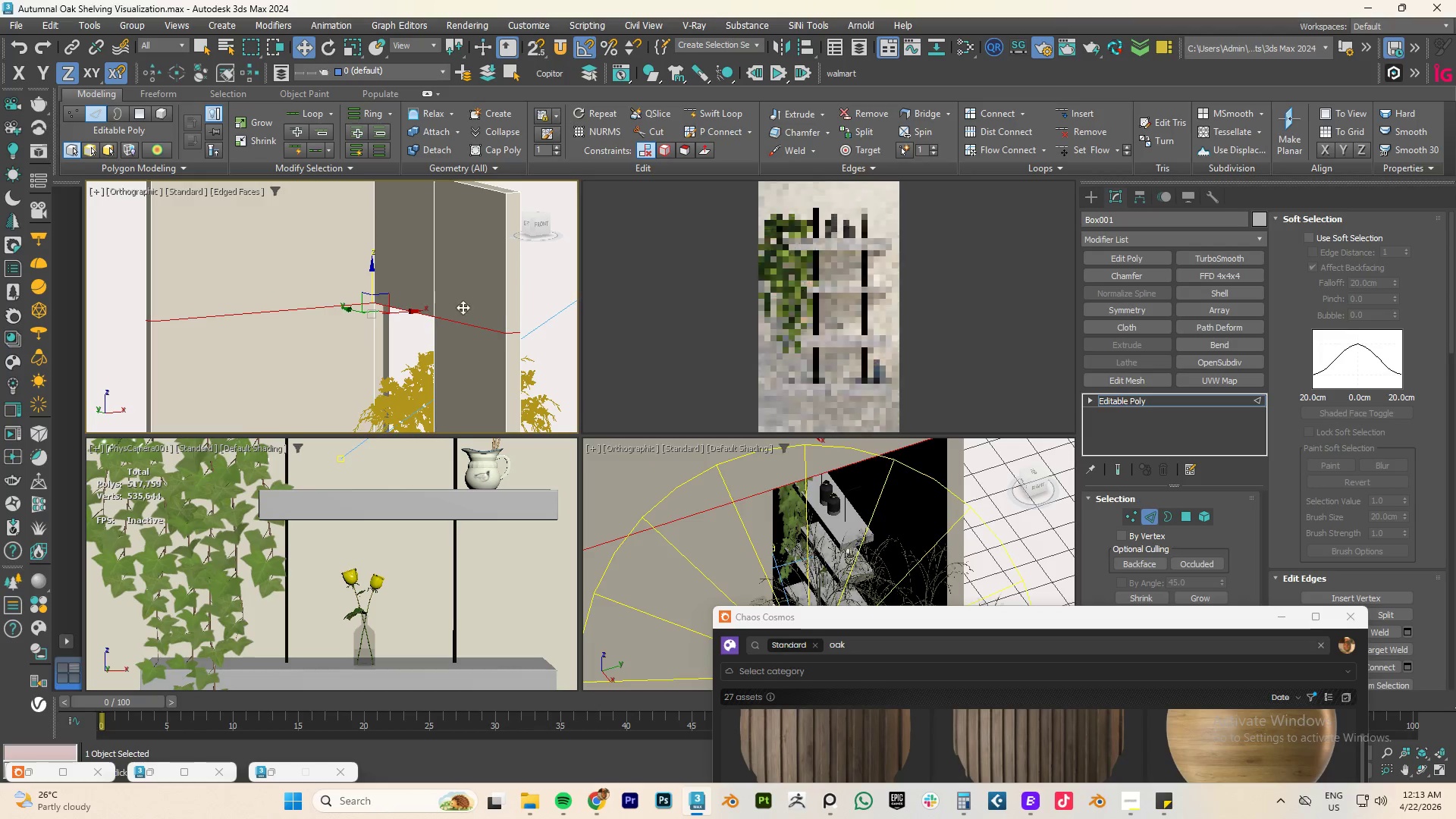 
hold_key(key=AltLeft, duration=2.34)
 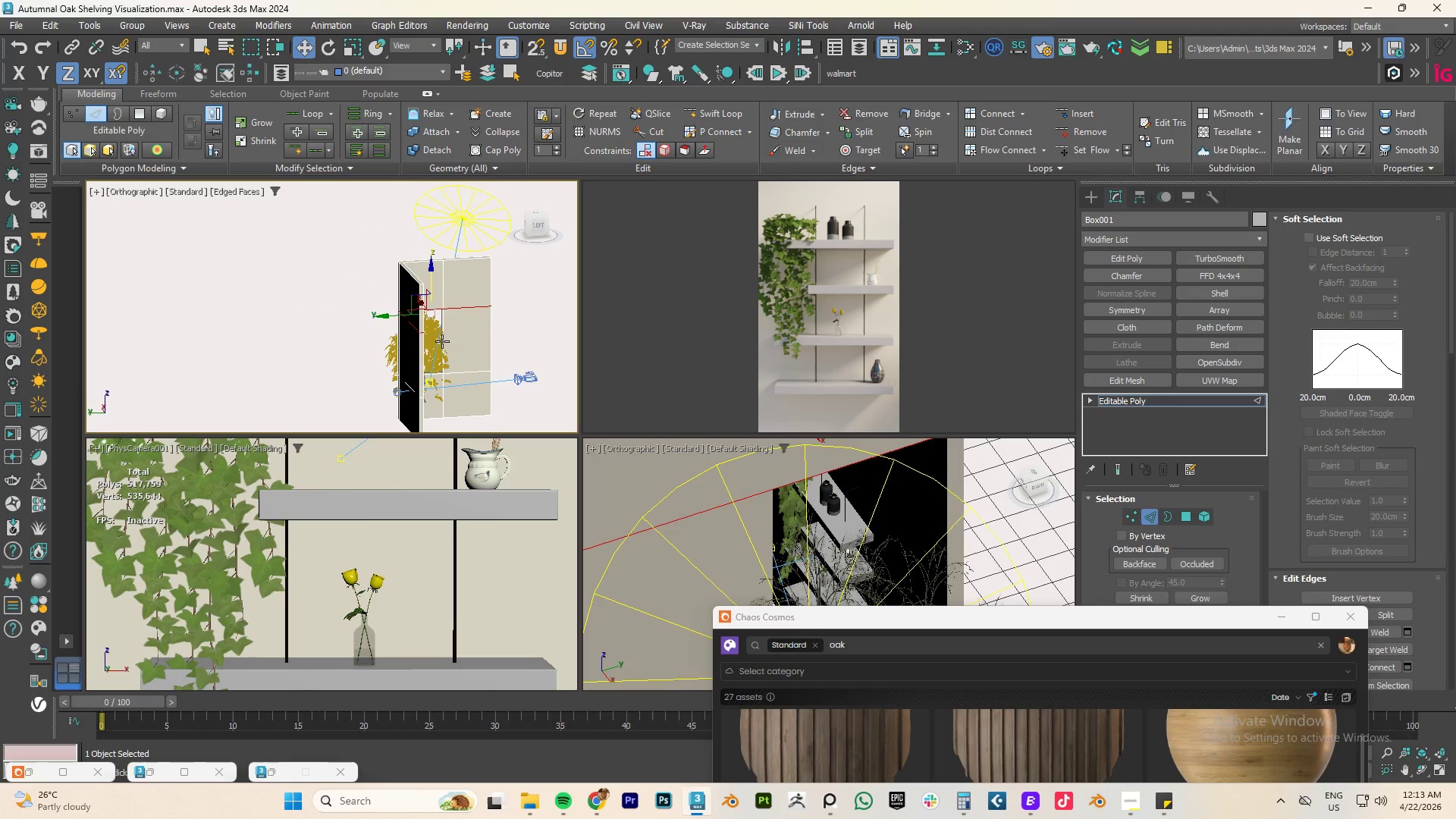 
scroll: coordinate [463, 313], scroll_direction: down, amount: 3.0
 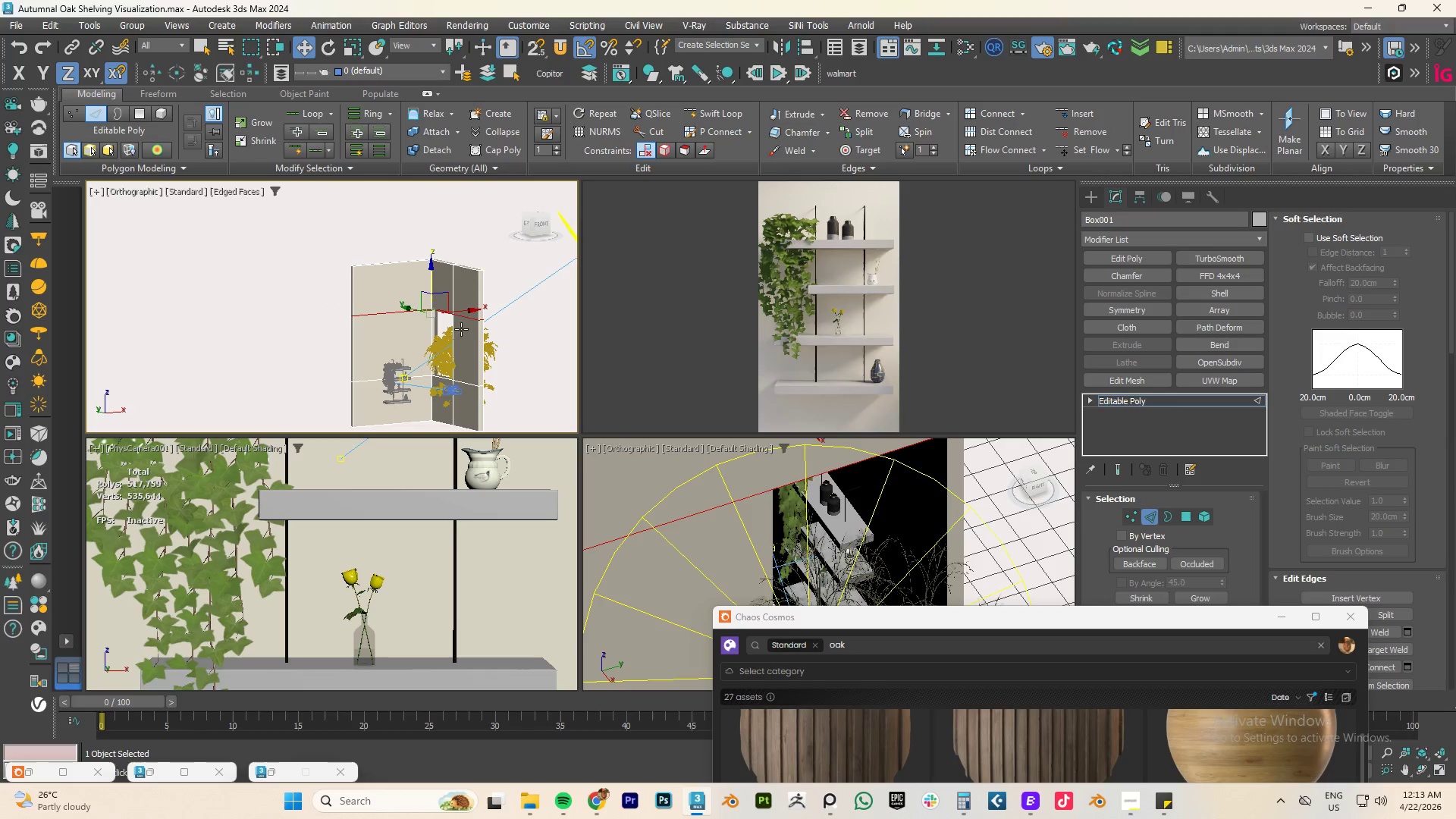 
left_click([442, 341])
 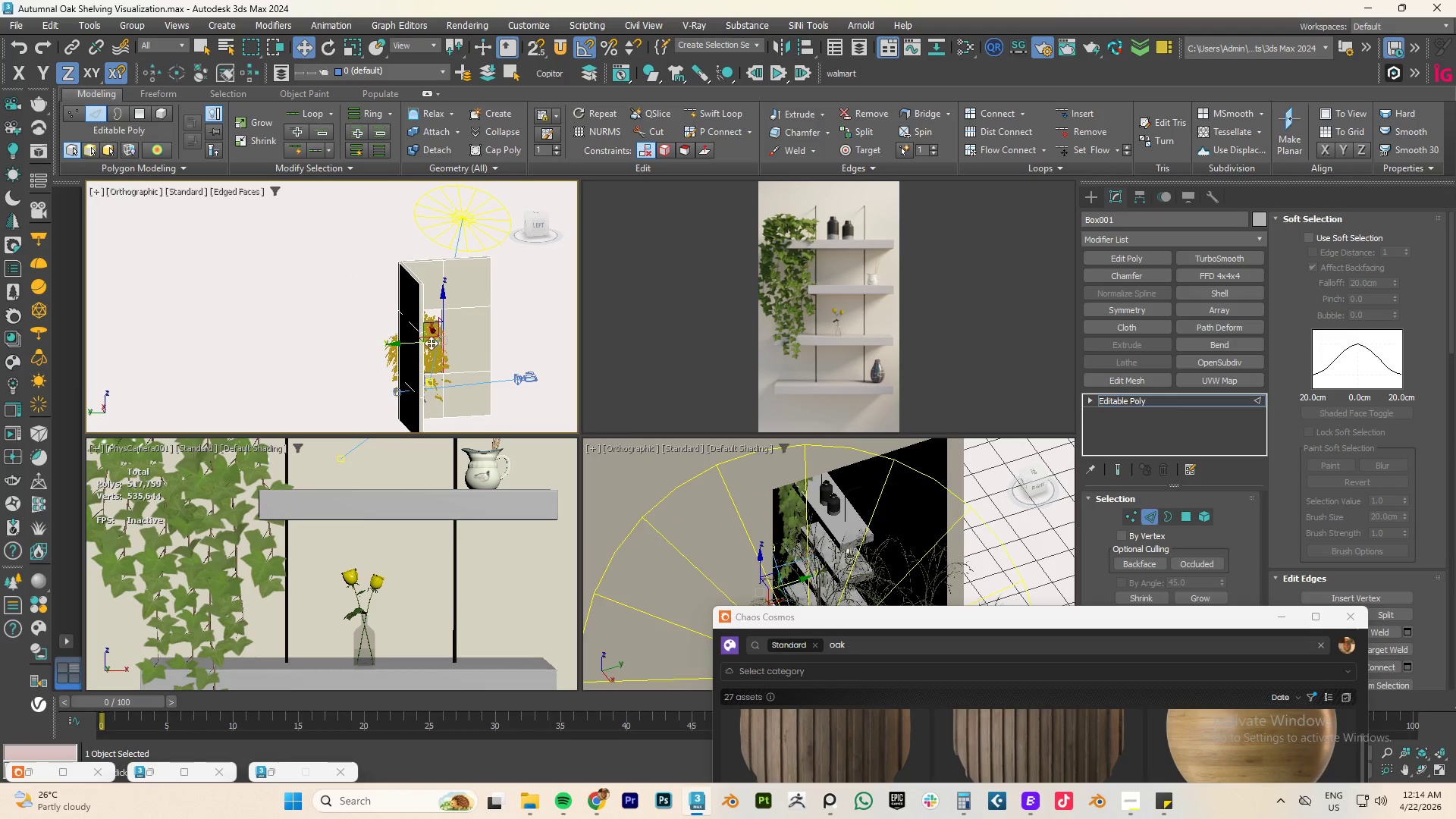 
left_click([431, 343])
 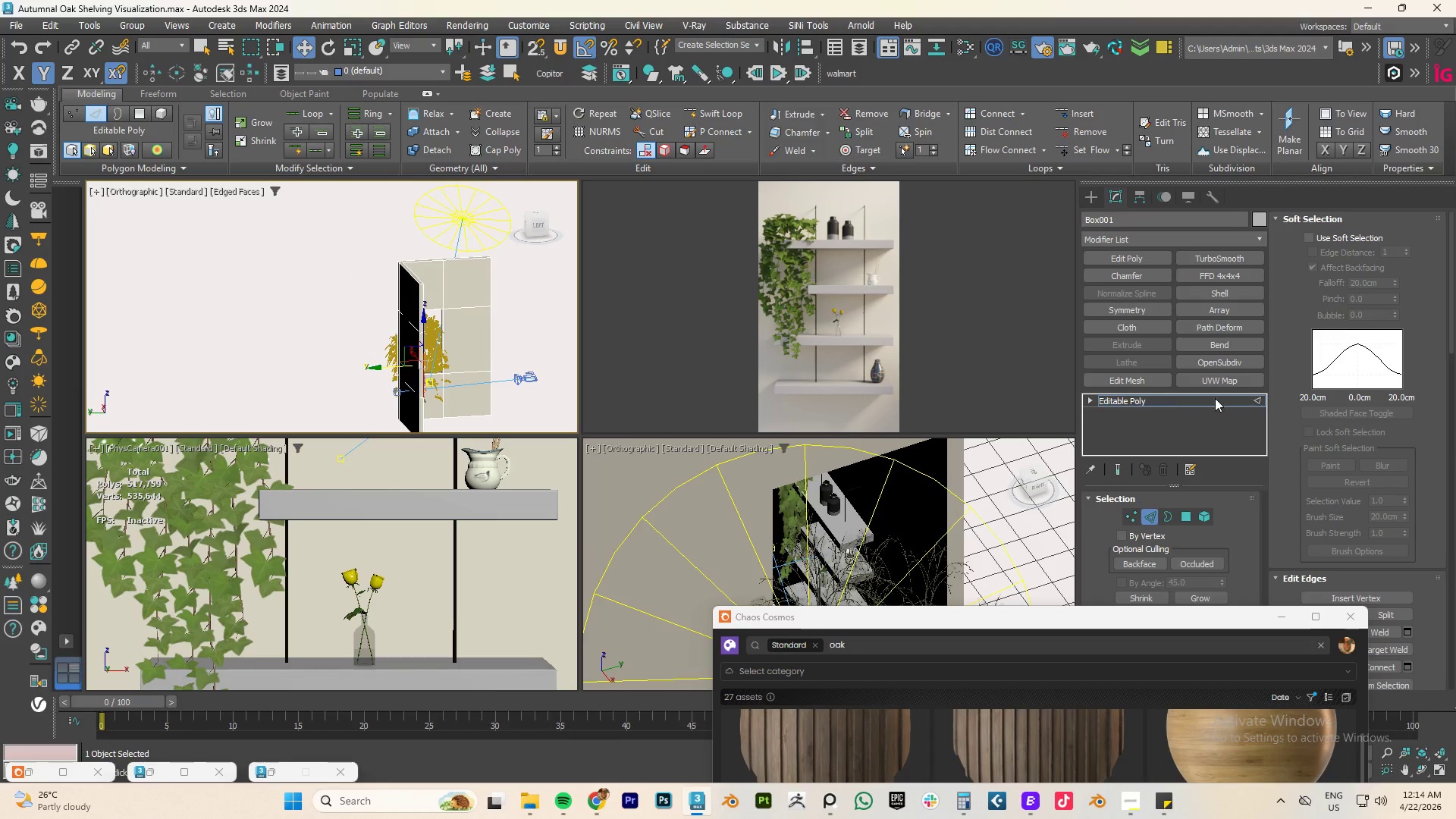 
left_click([1166, 399])
 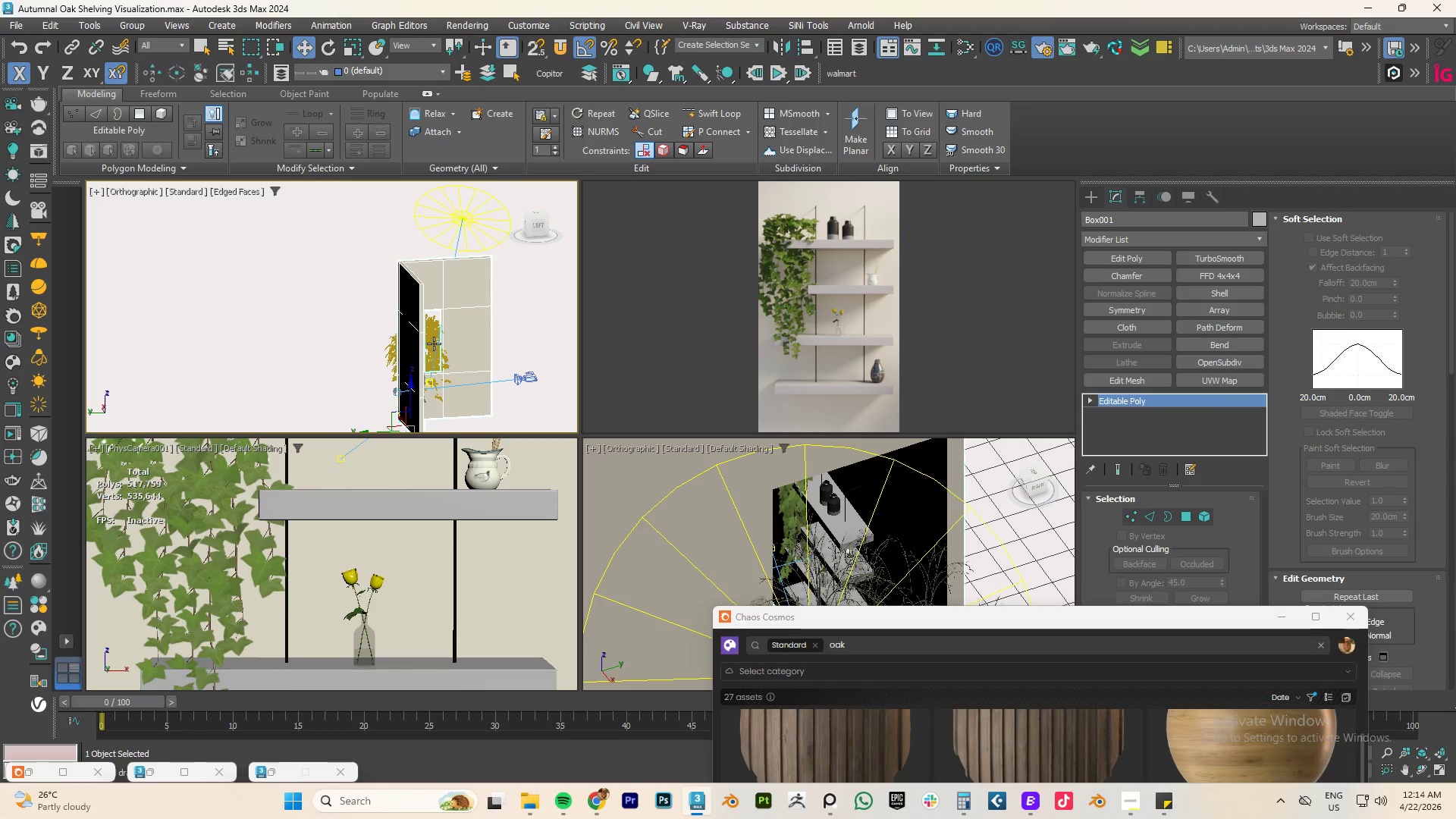 
left_click([431, 331])
 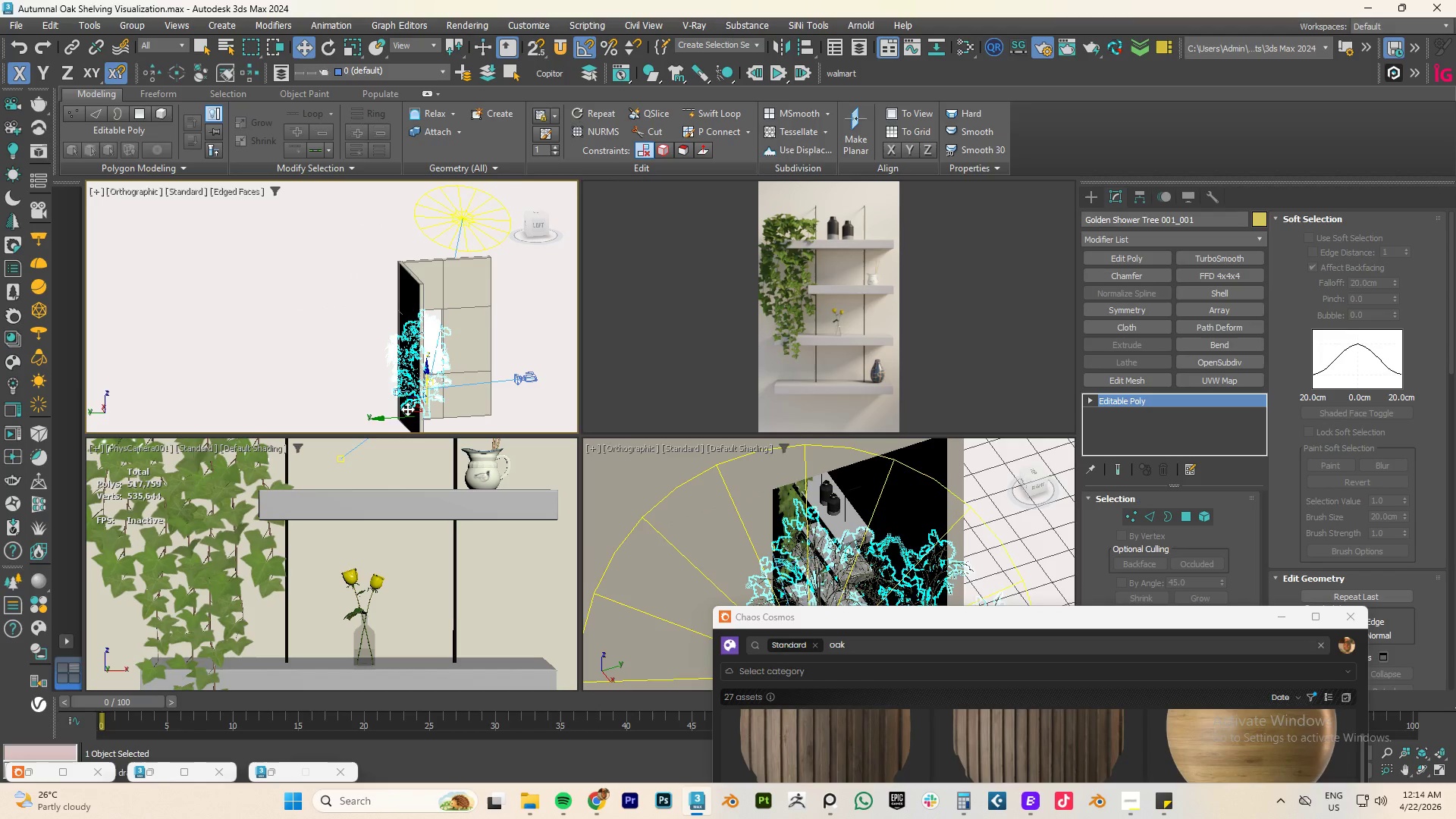 
left_click_drag(start_coordinate=[388, 417], to_coordinate=[406, 415])
 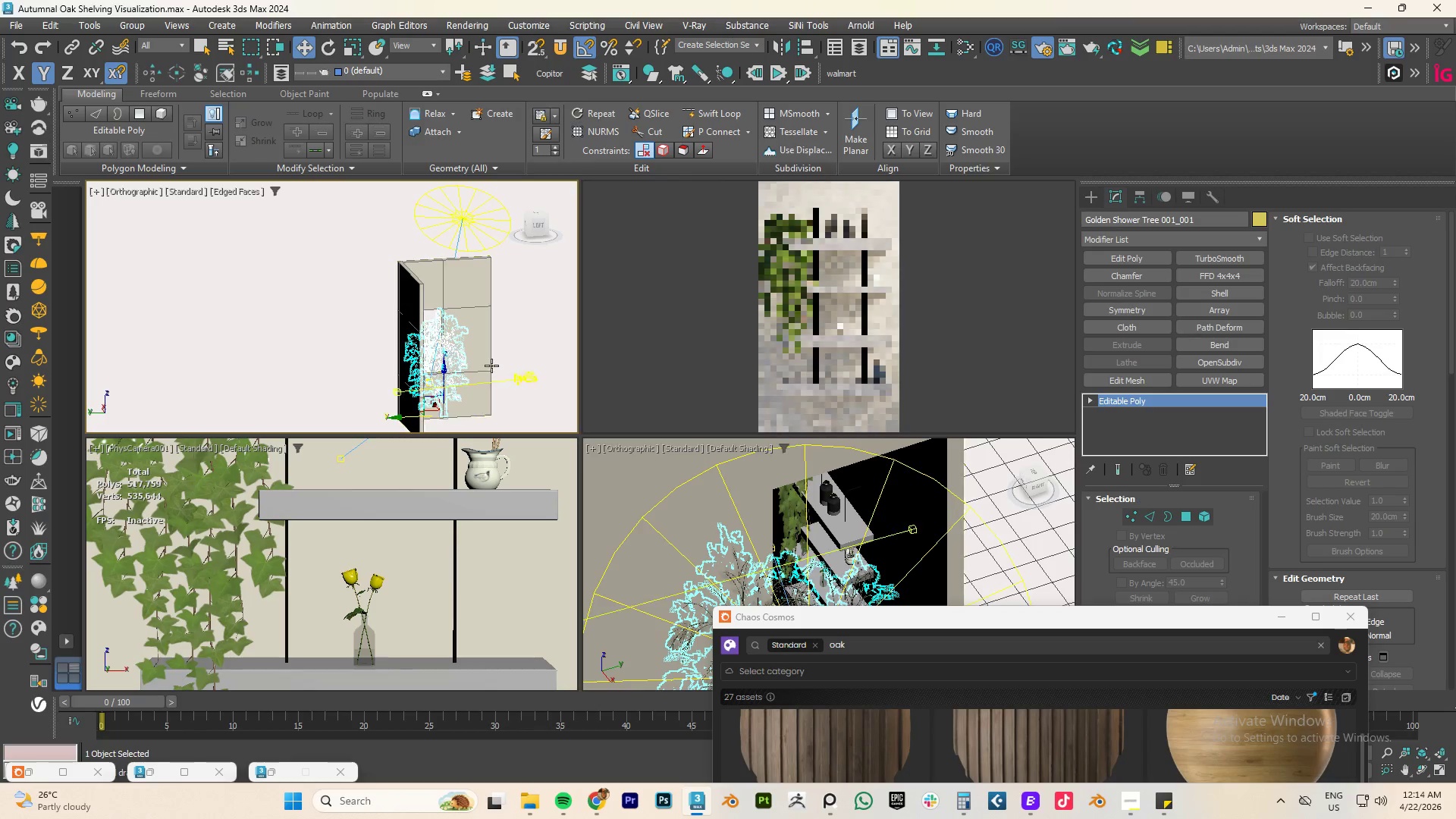 
hold_key(key=AltLeft, duration=0.81)
 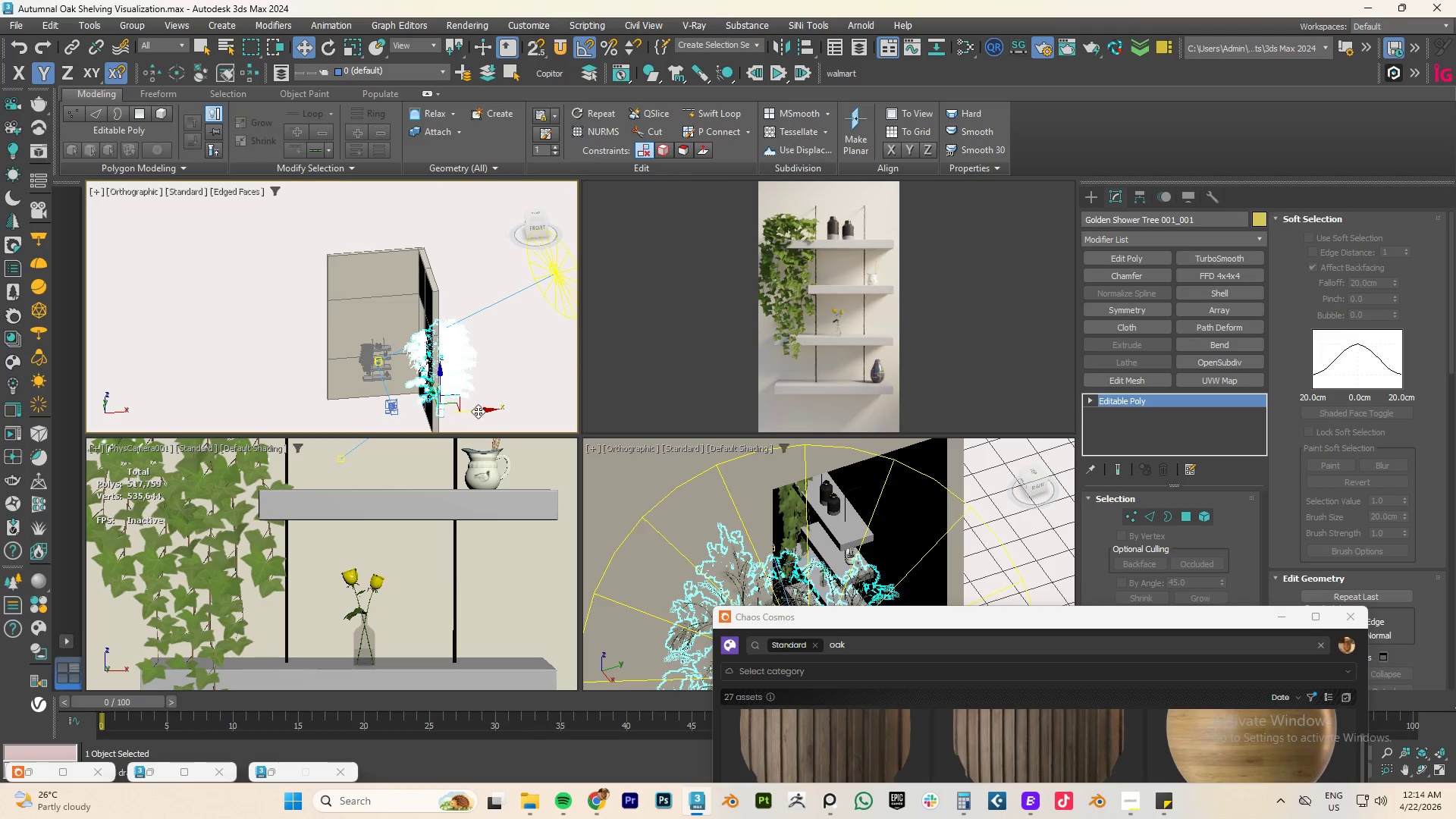 
left_click_drag(start_coordinate=[479, 410], to_coordinate=[493, 410])
 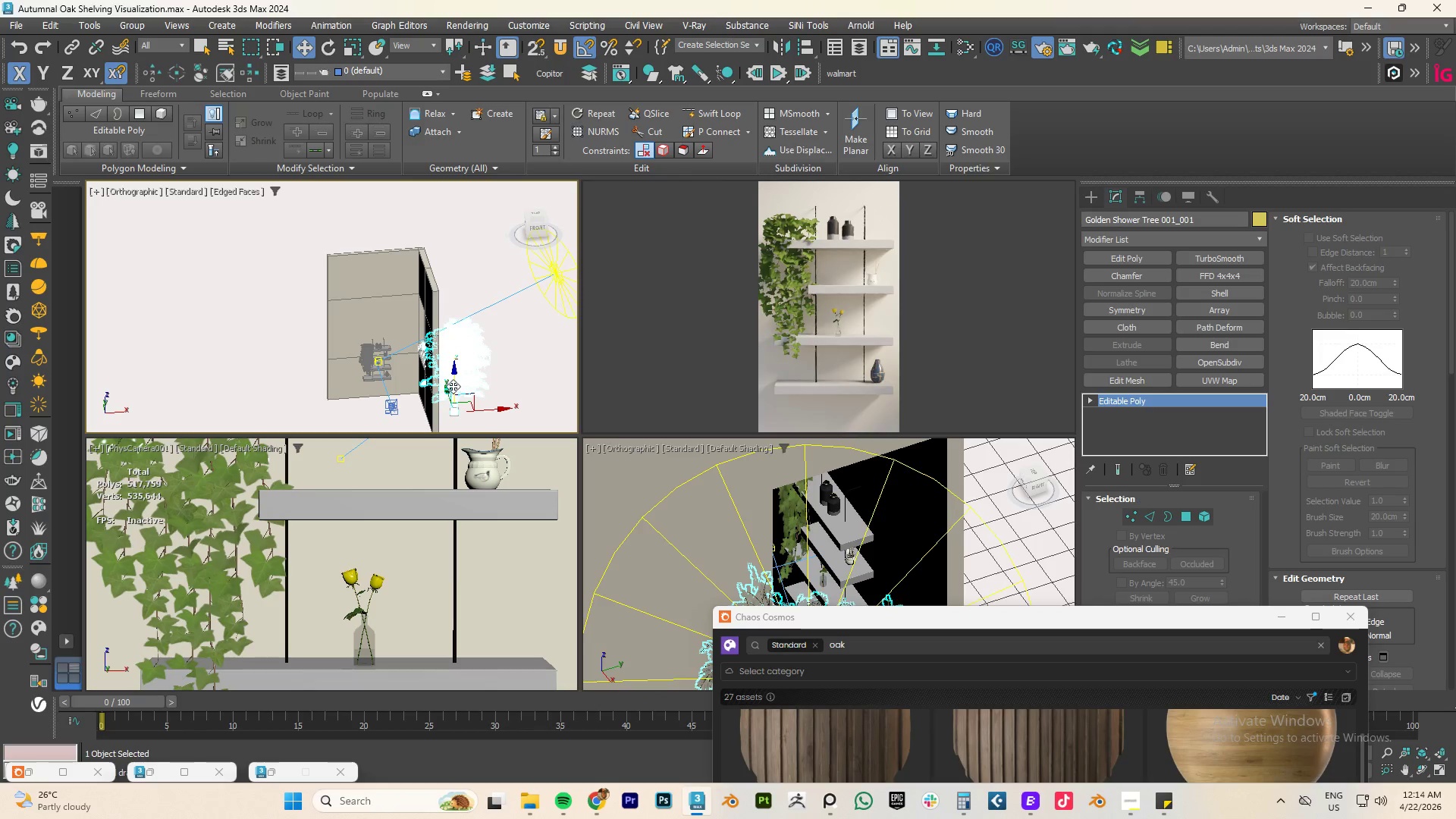 
left_click_drag(start_coordinate=[453, 383], to_coordinate=[456, 336])
 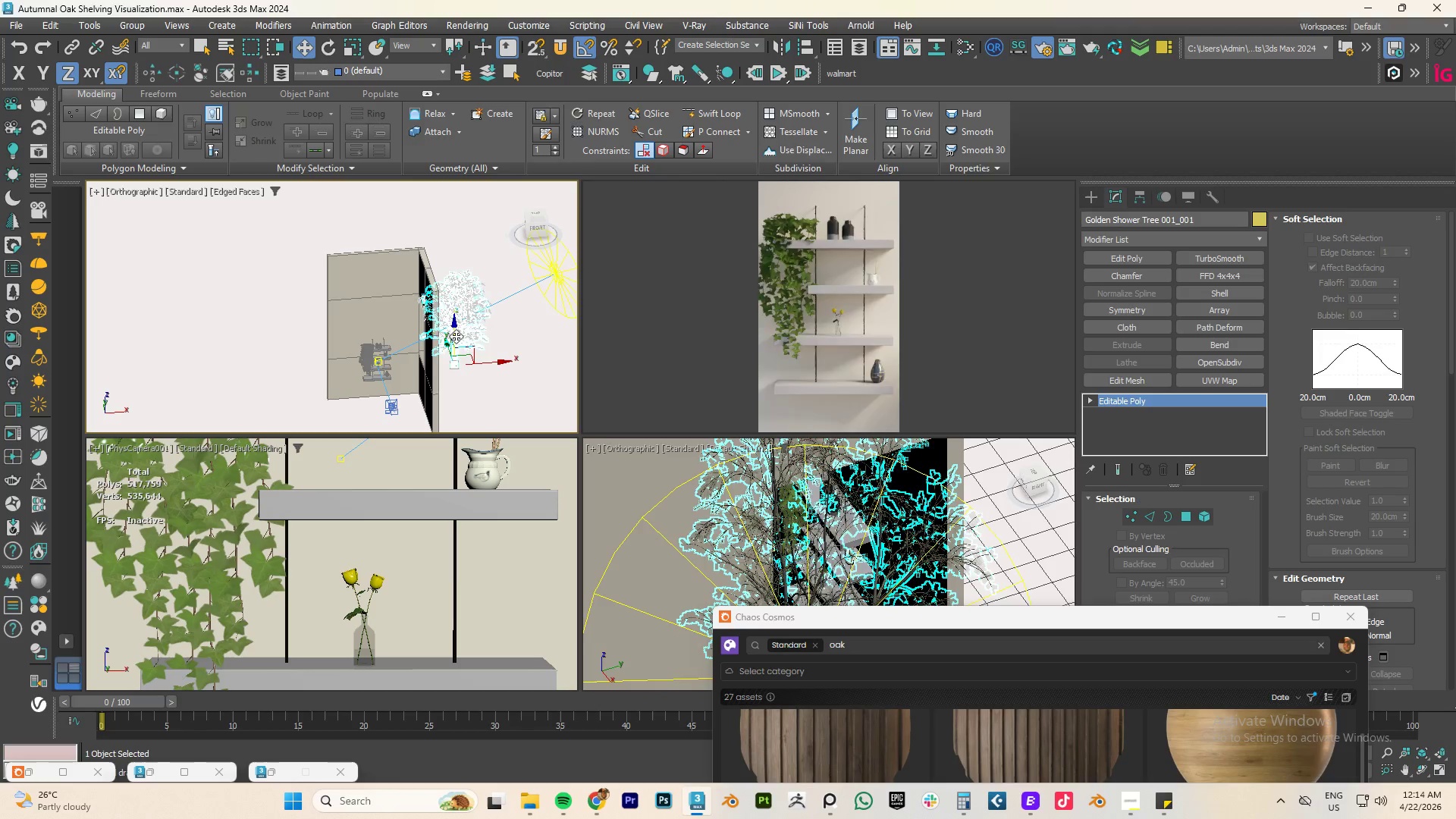 
key(Control+ControlLeft)
 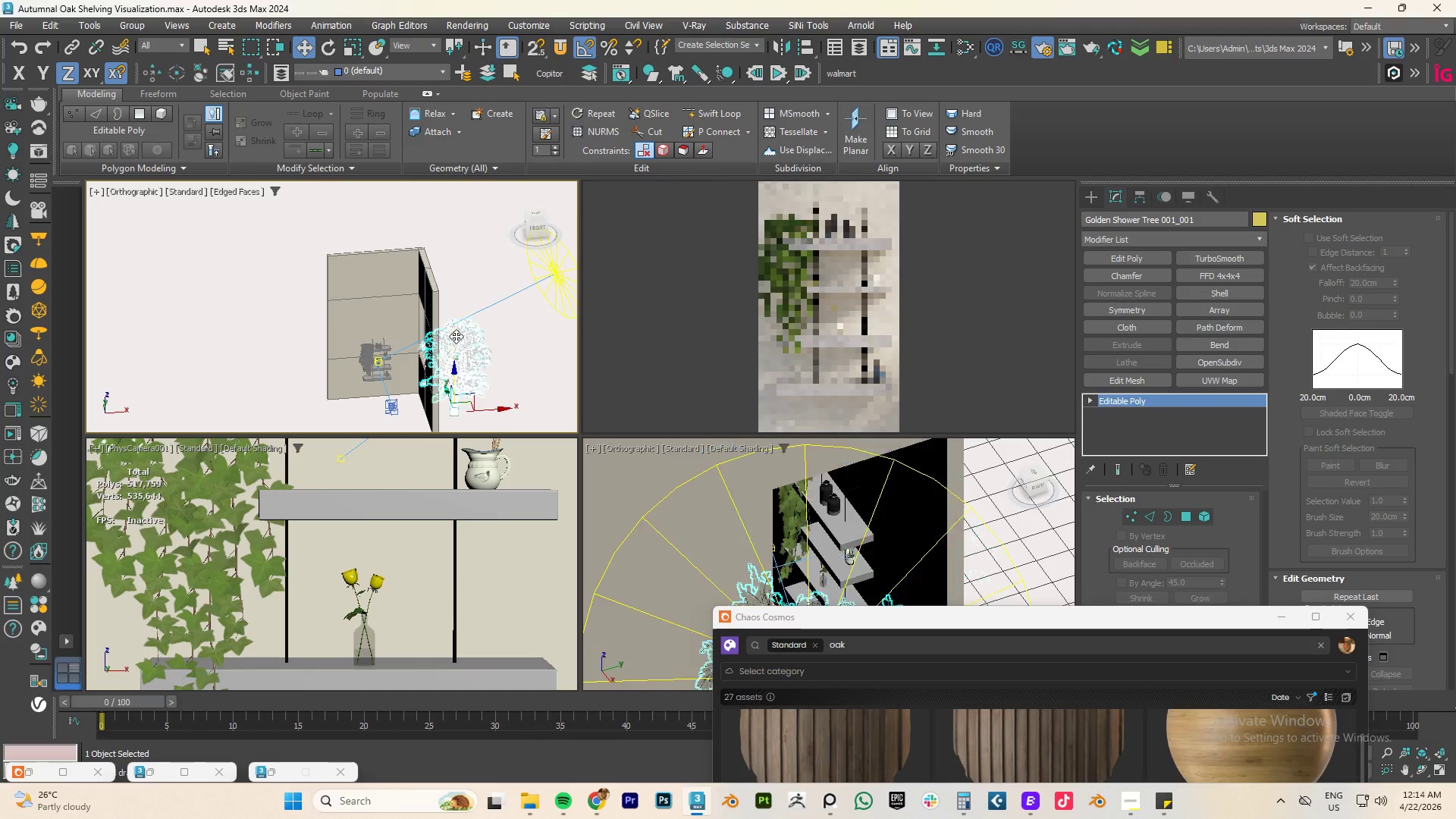 
key(Control+Z)
 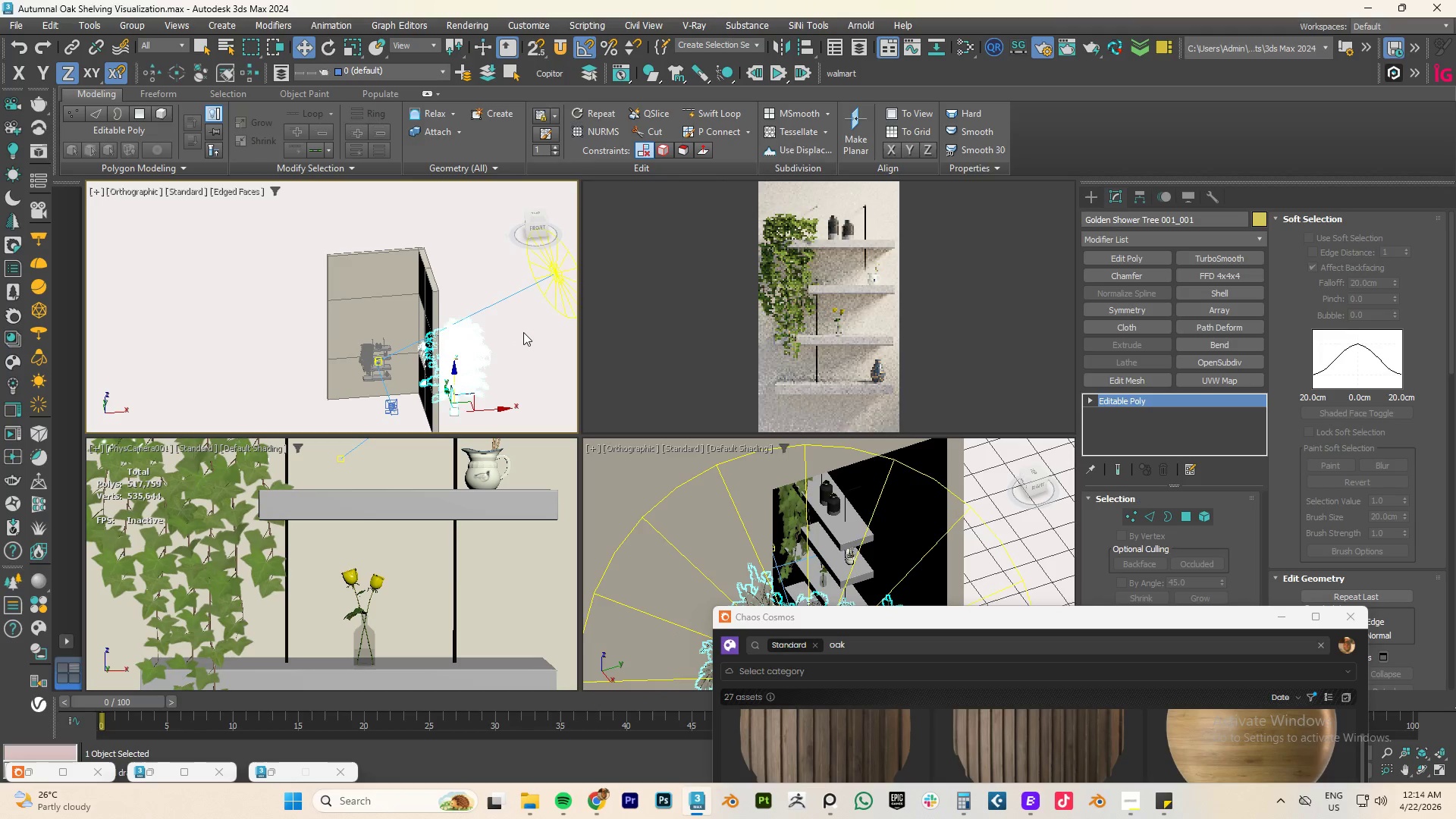 
hold_key(key=AltLeft, duration=1.12)
 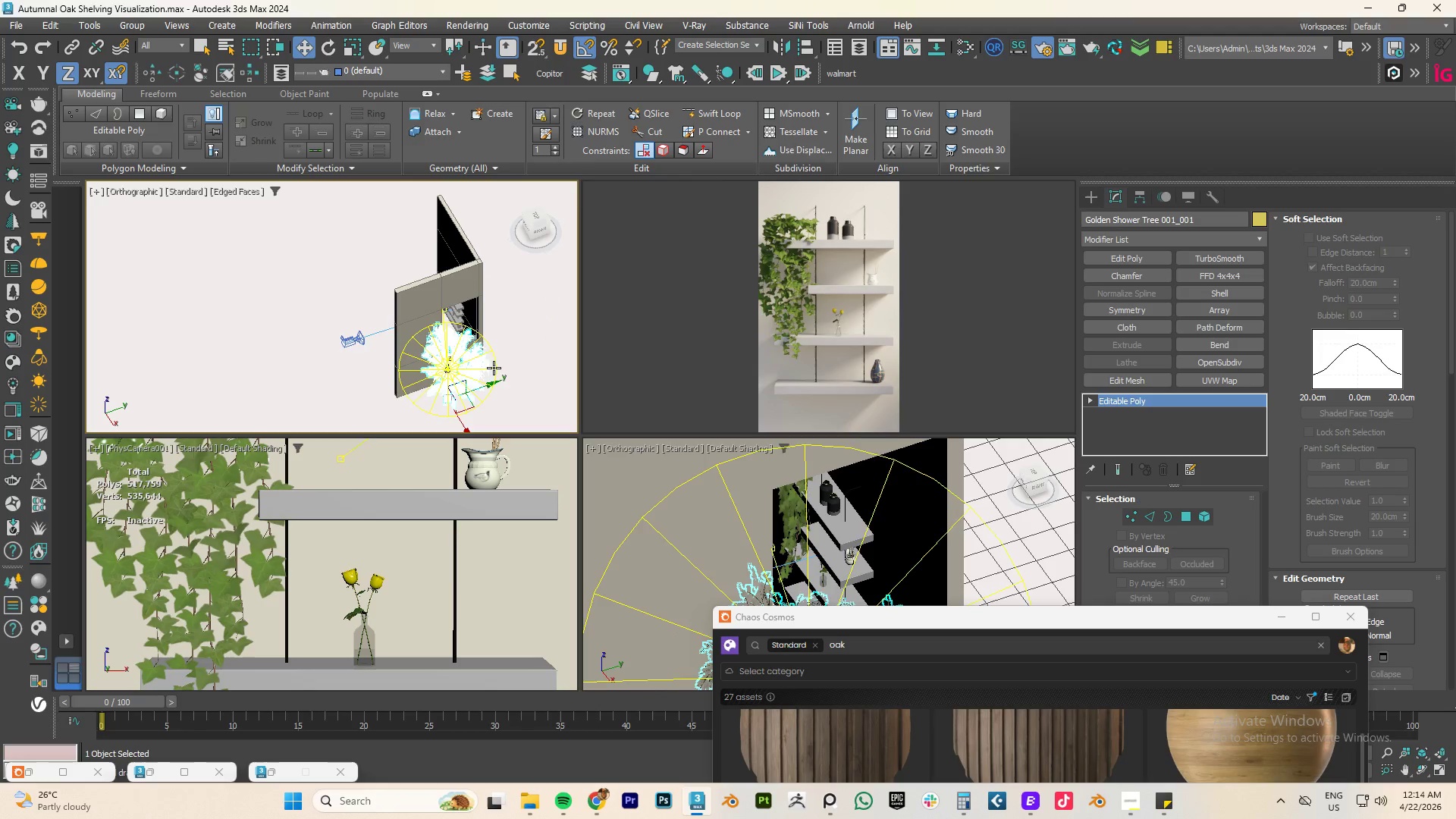 
hold_key(key=AltLeft, duration=1.38)
 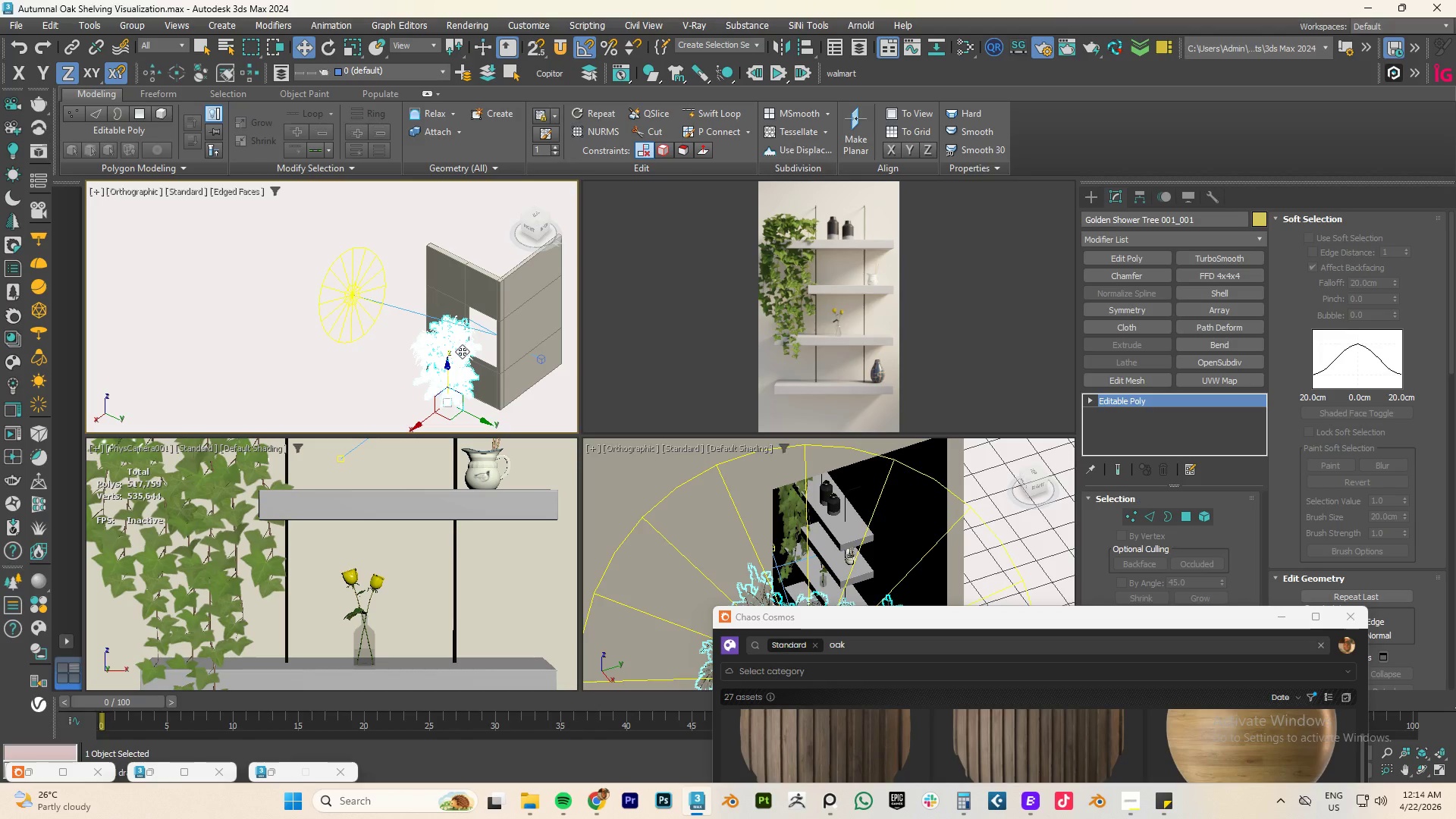 
type(er)
 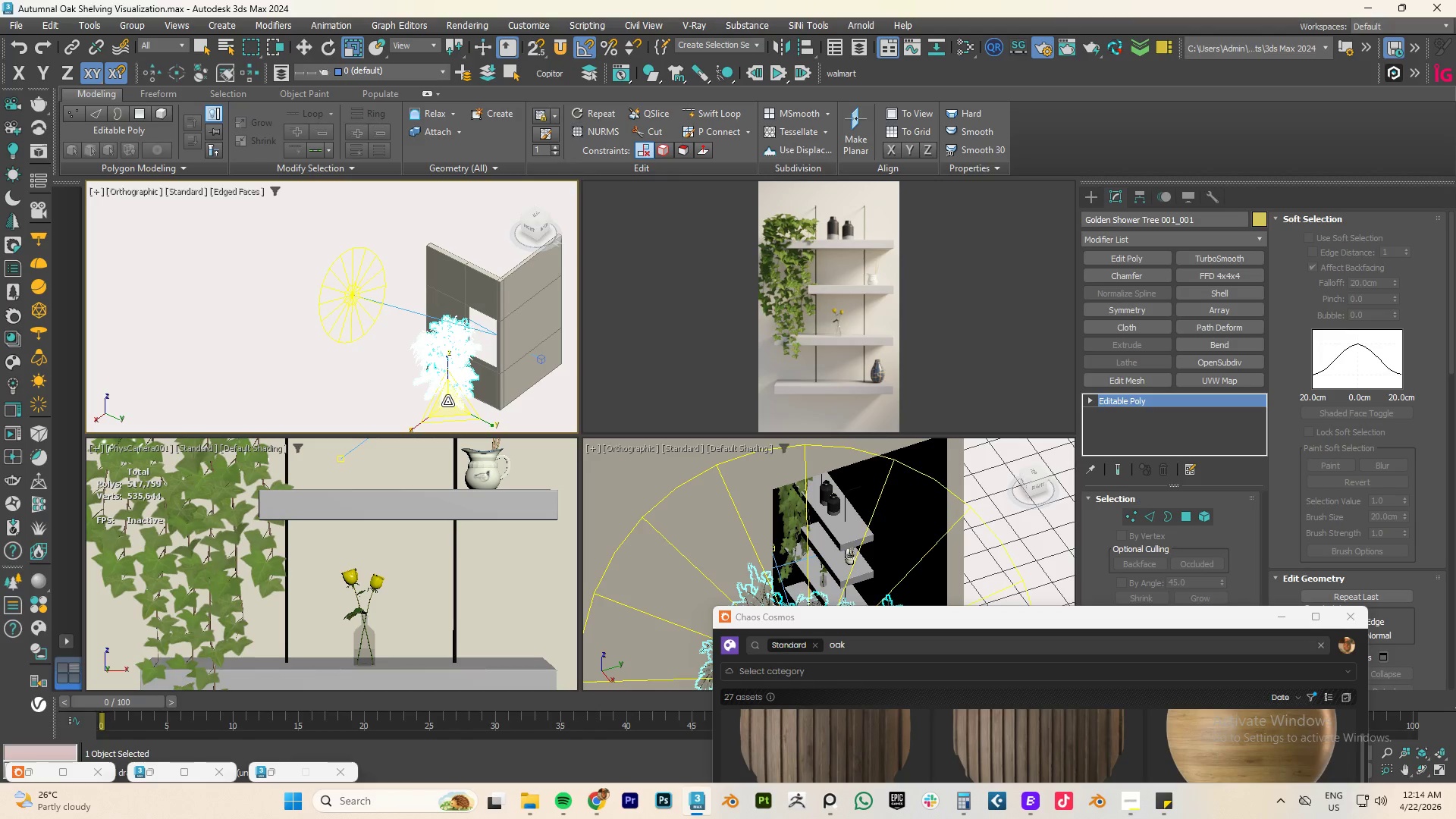 
left_click_drag(start_coordinate=[445, 405], to_coordinate=[478, 408])
 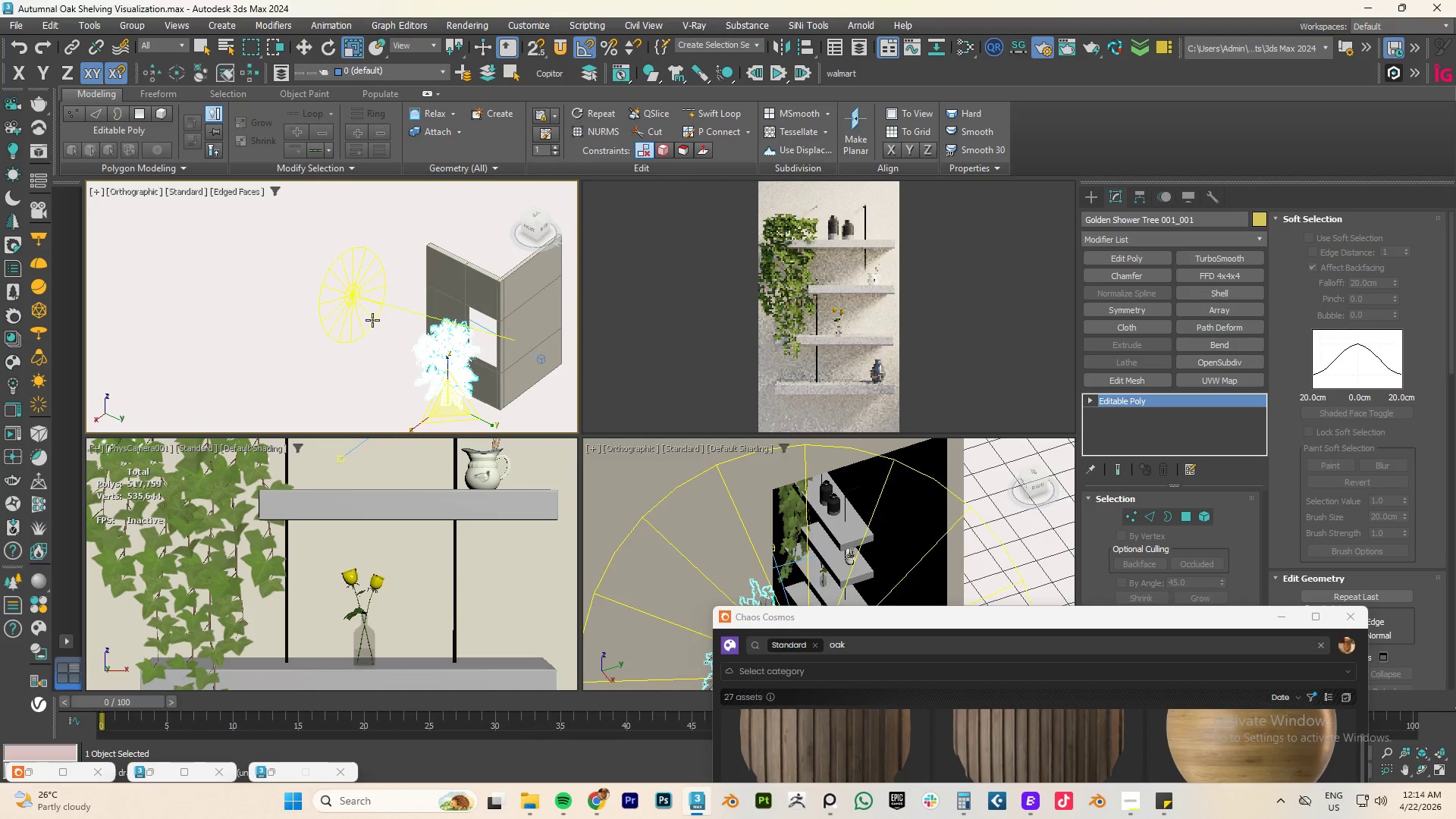 
left_click([372, 320])
 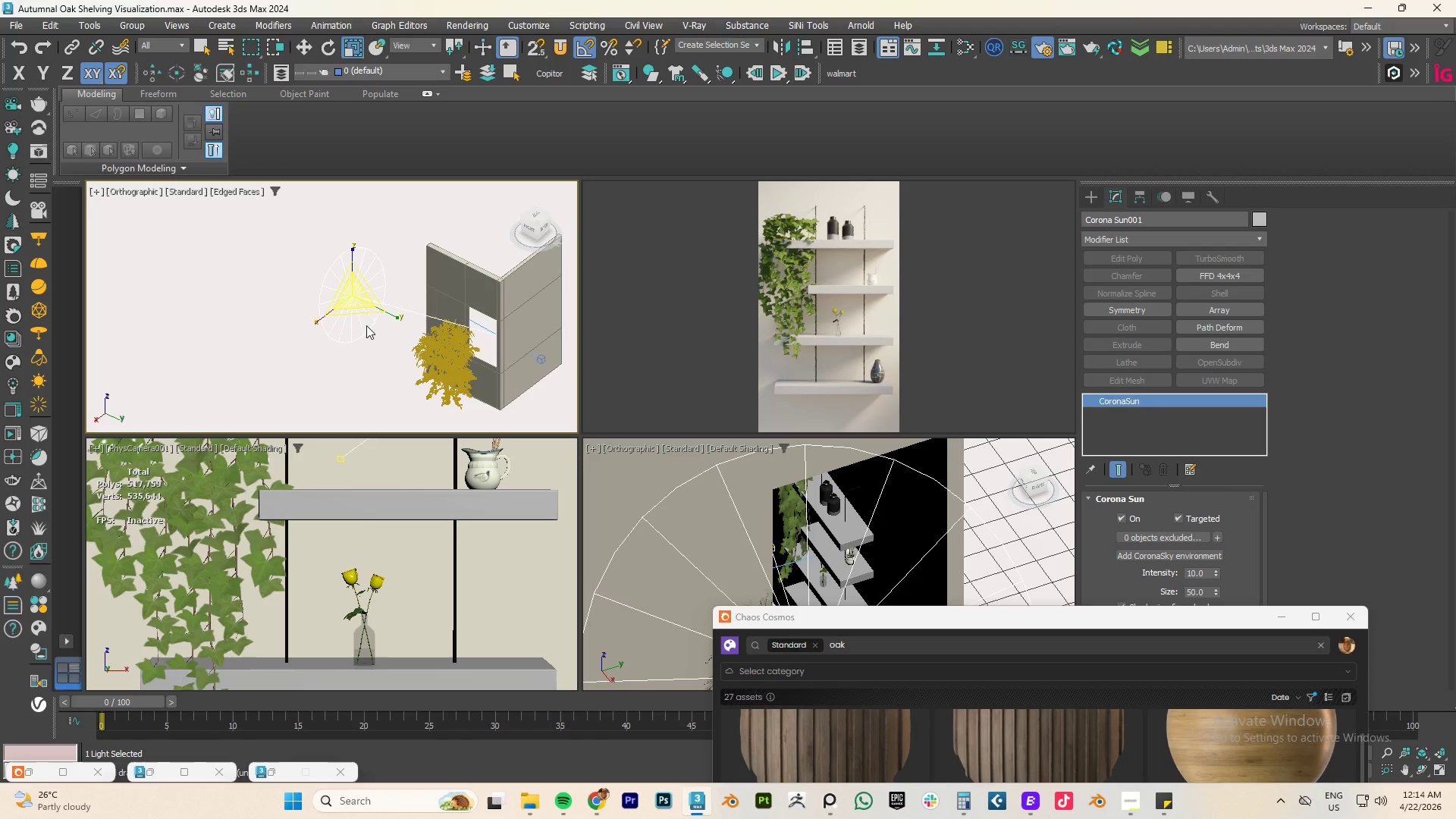 
key(W)
 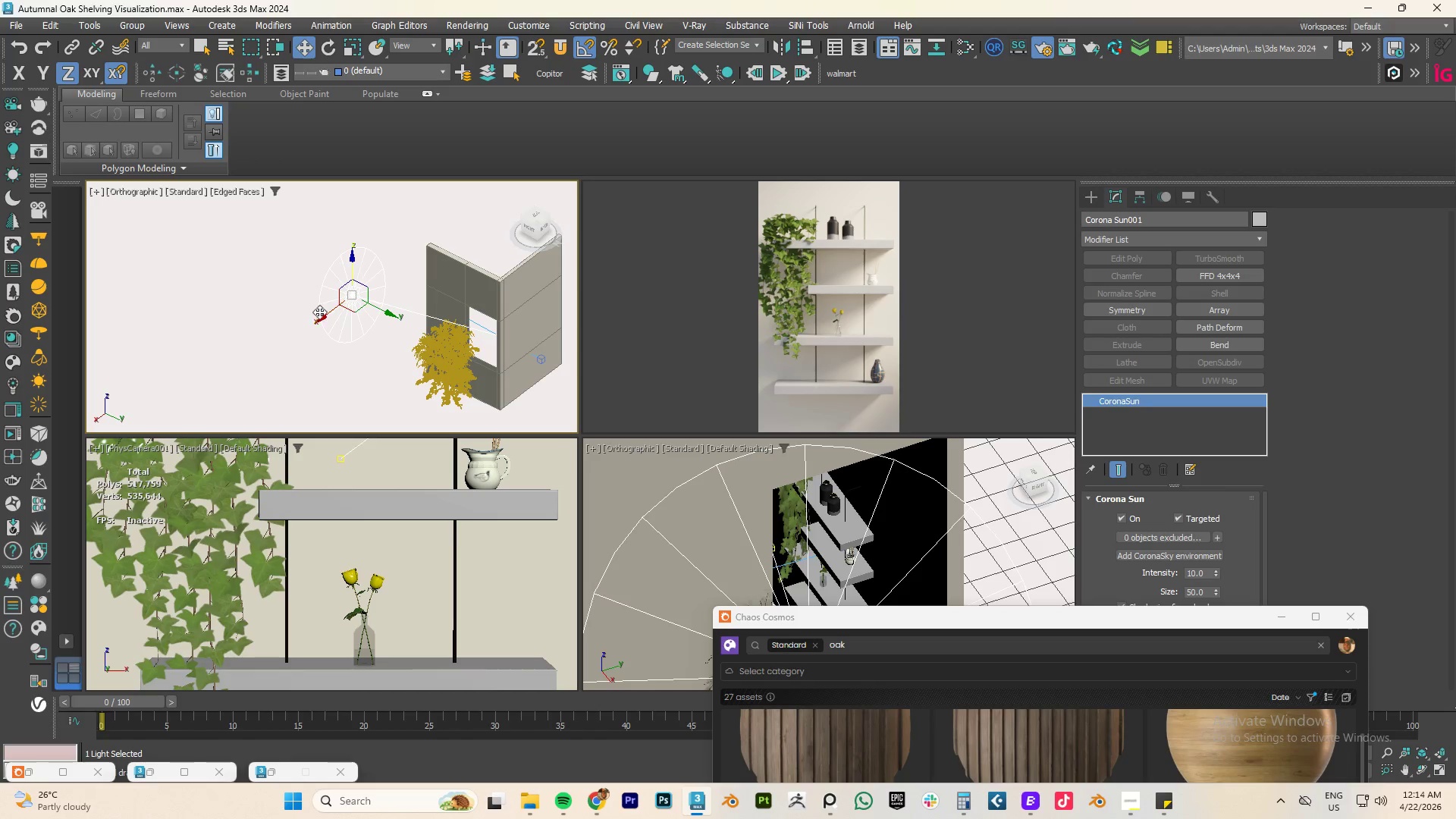 
left_click_drag(start_coordinate=[326, 313], to_coordinate=[185, 359])
 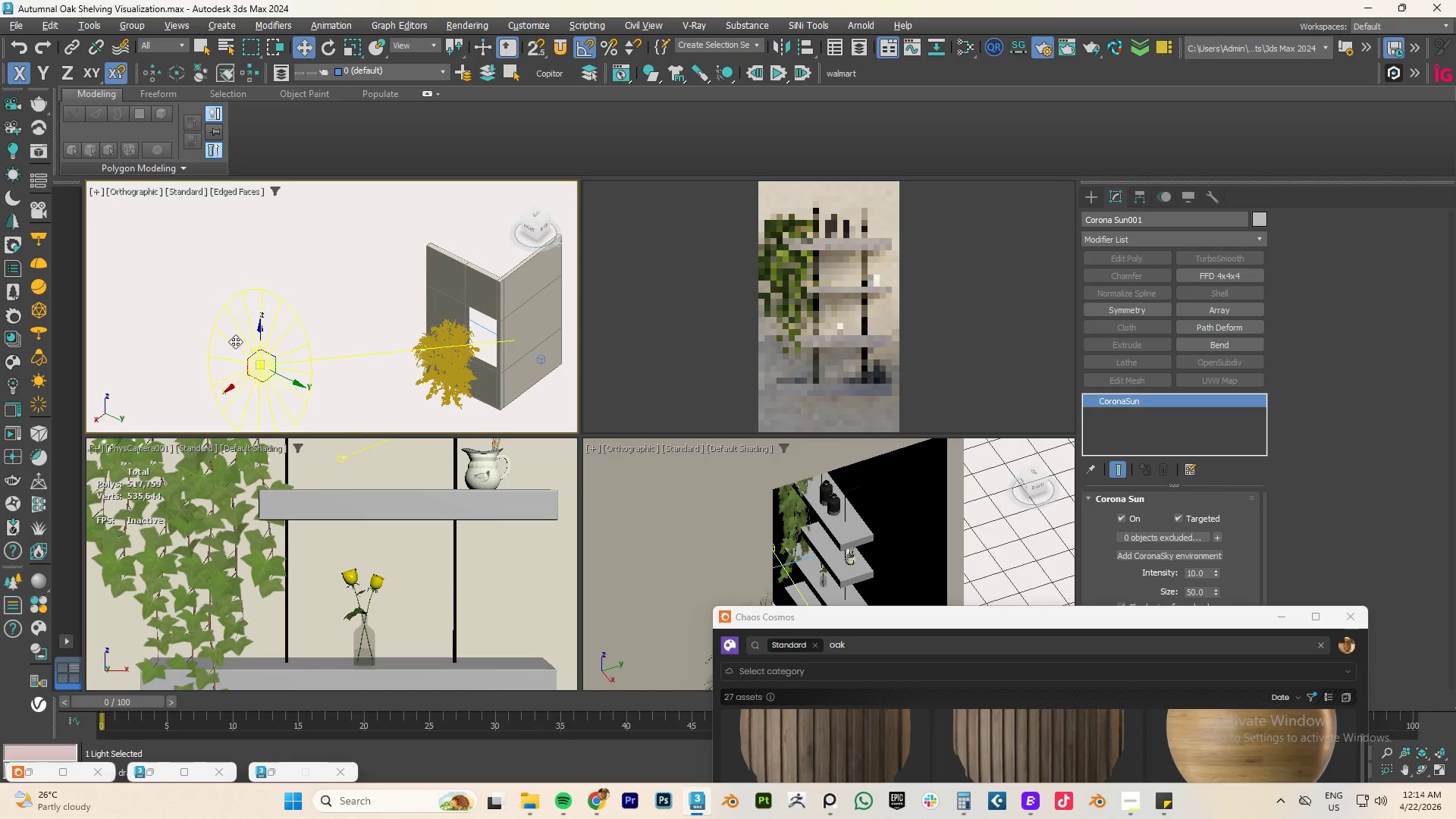 
hold_key(key=AltLeft, duration=0.91)
 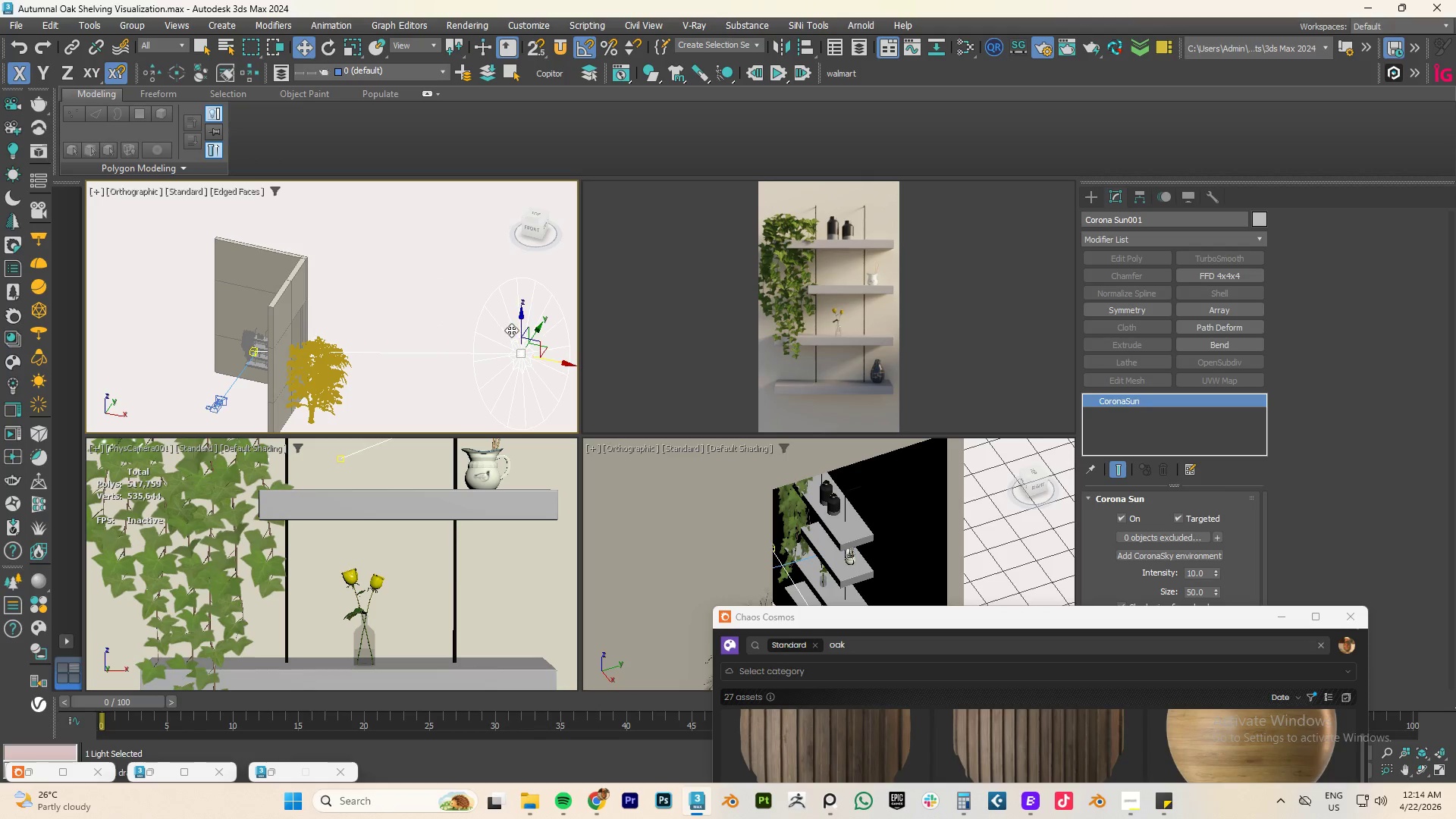 
left_click_drag(start_coordinate=[522, 323], to_coordinate=[534, 249])
 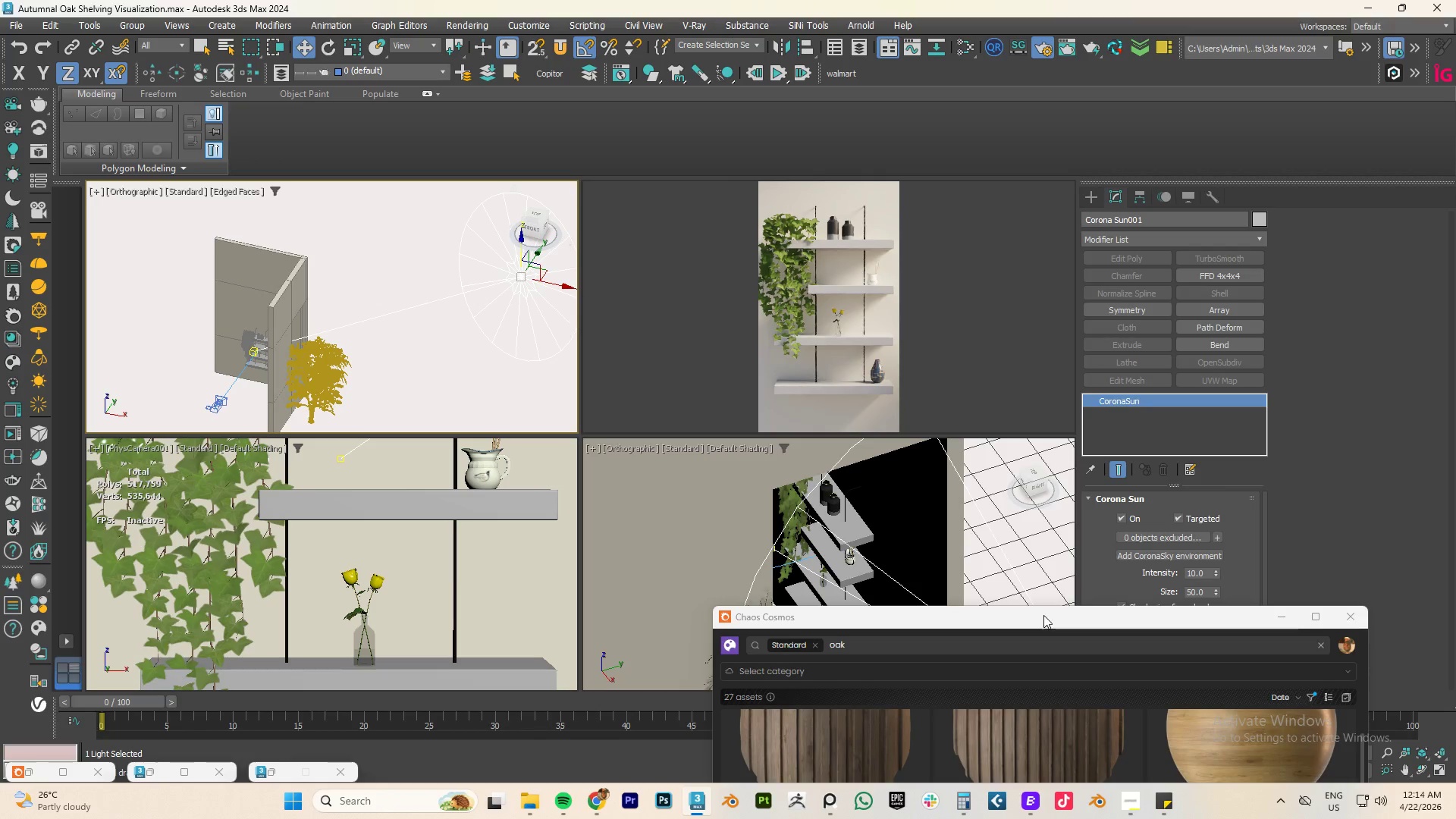 
left_click_drag(start_coordinate=[1043, 615], to_coordinate=[1005, 147])
 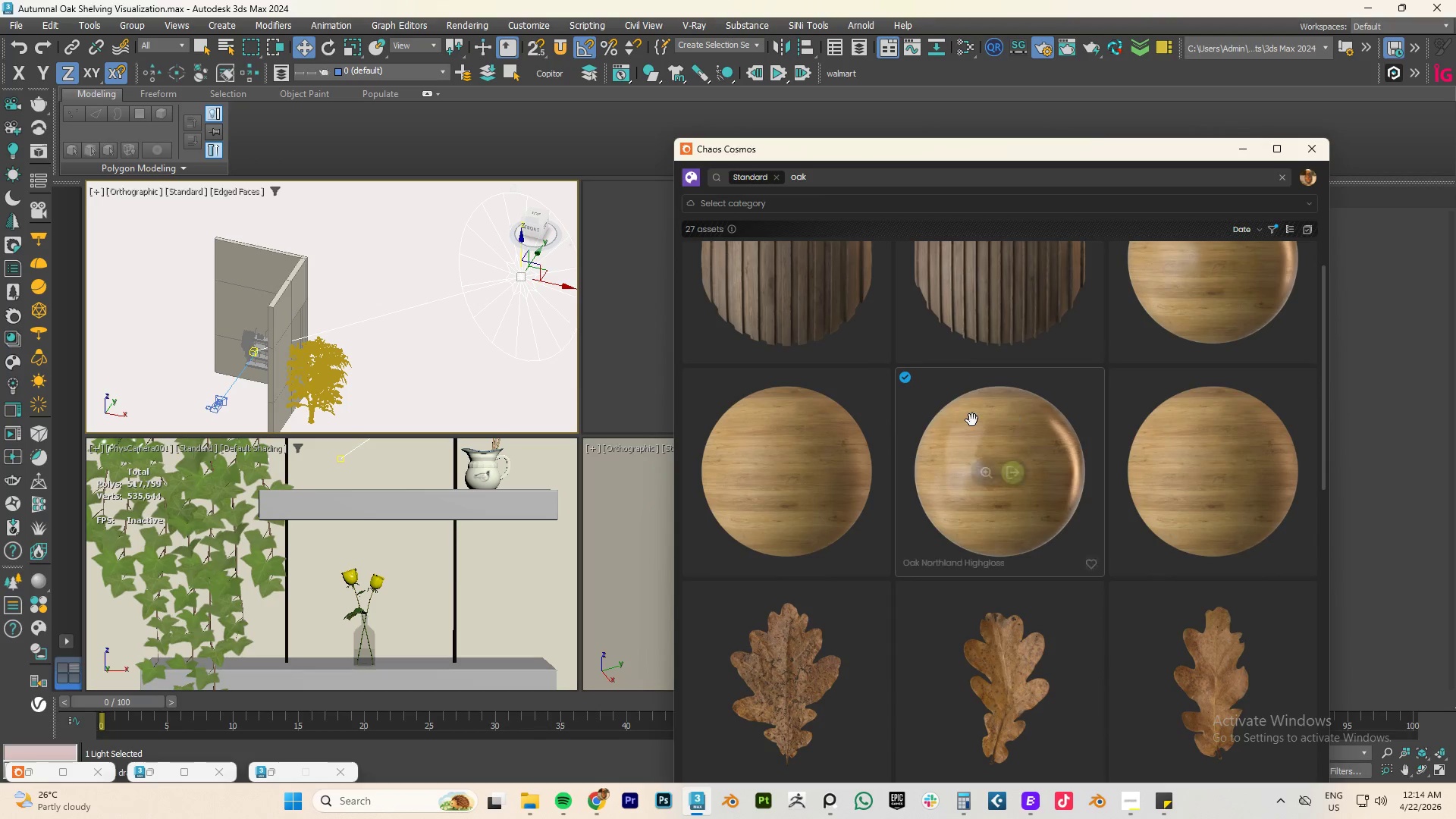 
scroll: coordinate [971, 420], scroll_direction: down, amount: 5.0
 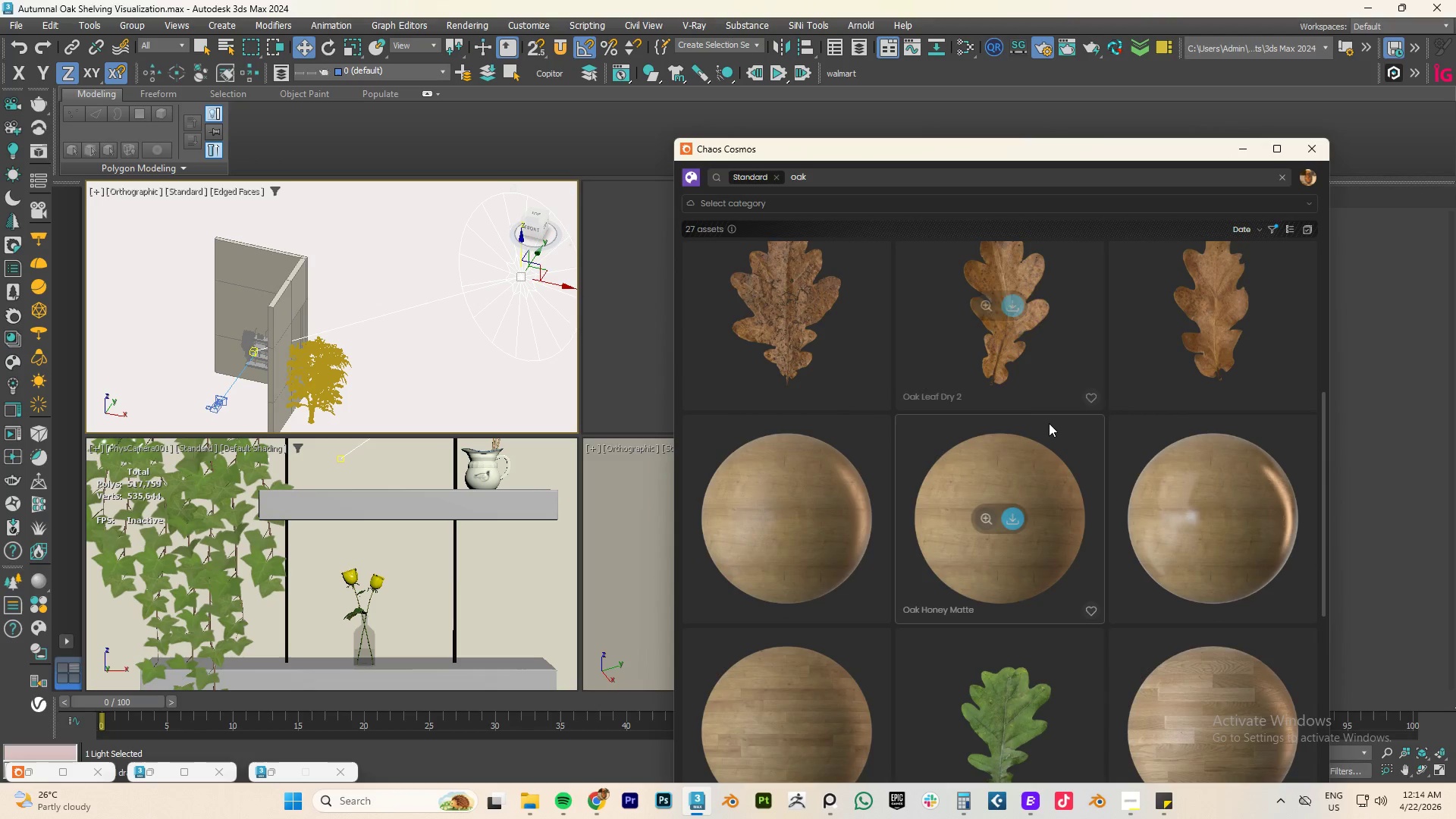 
scroll: coordinate [1043, 420], scroll_direction: up, amount: 5.0
 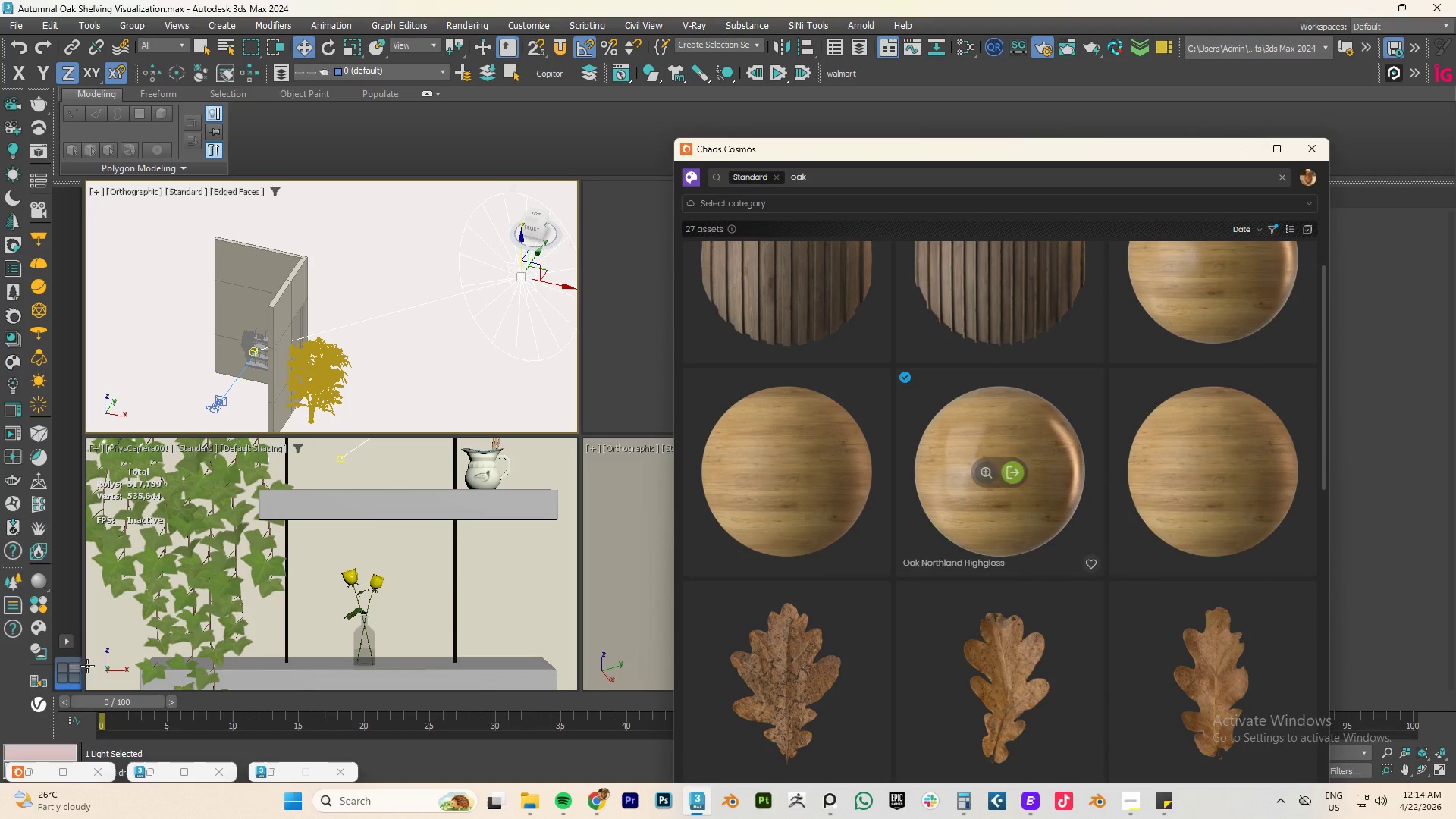 
left_click([152, 770])
 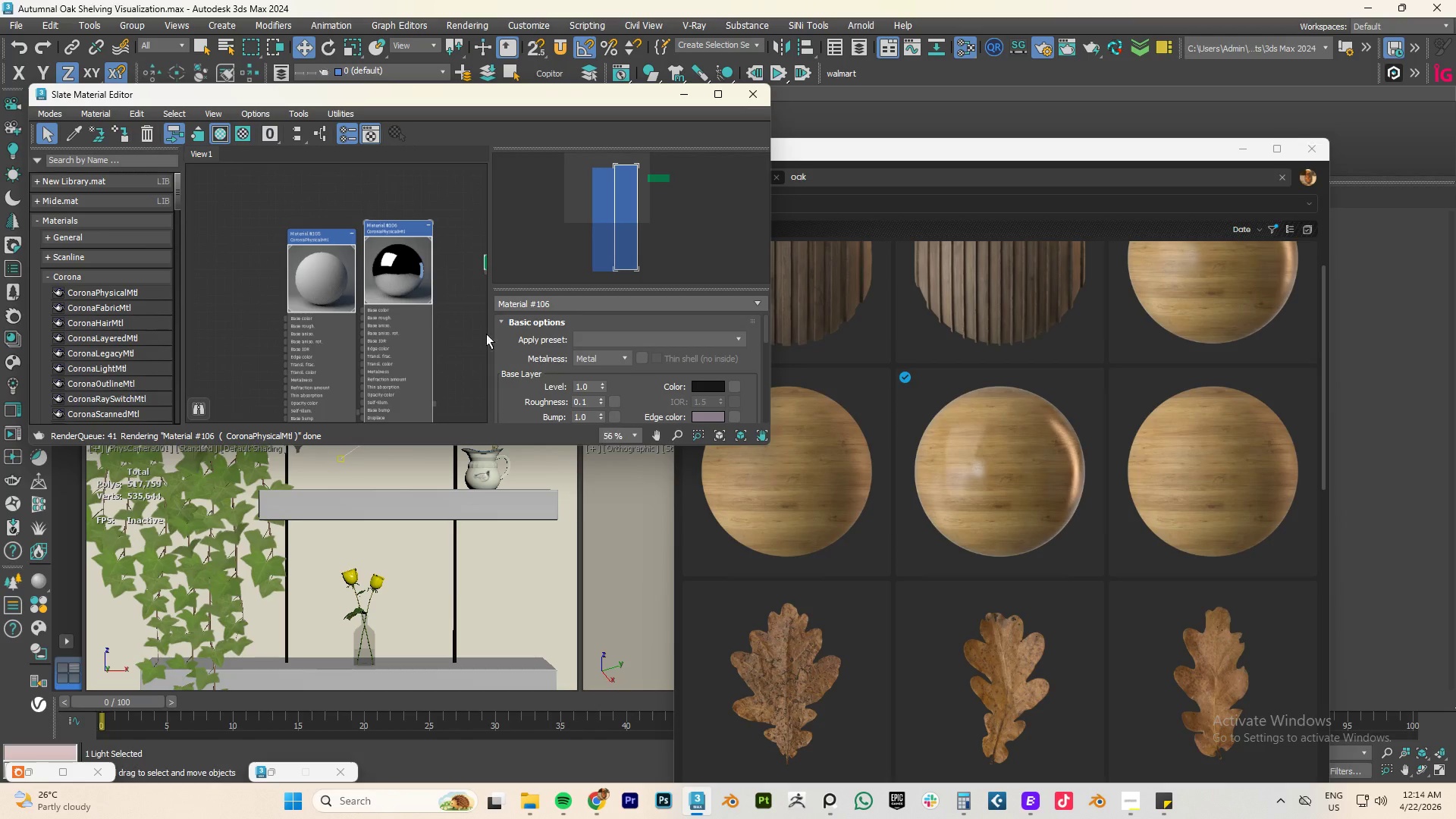 
scroll: coordinate [415, 328], scroll_direction: down, amount: 4.0
 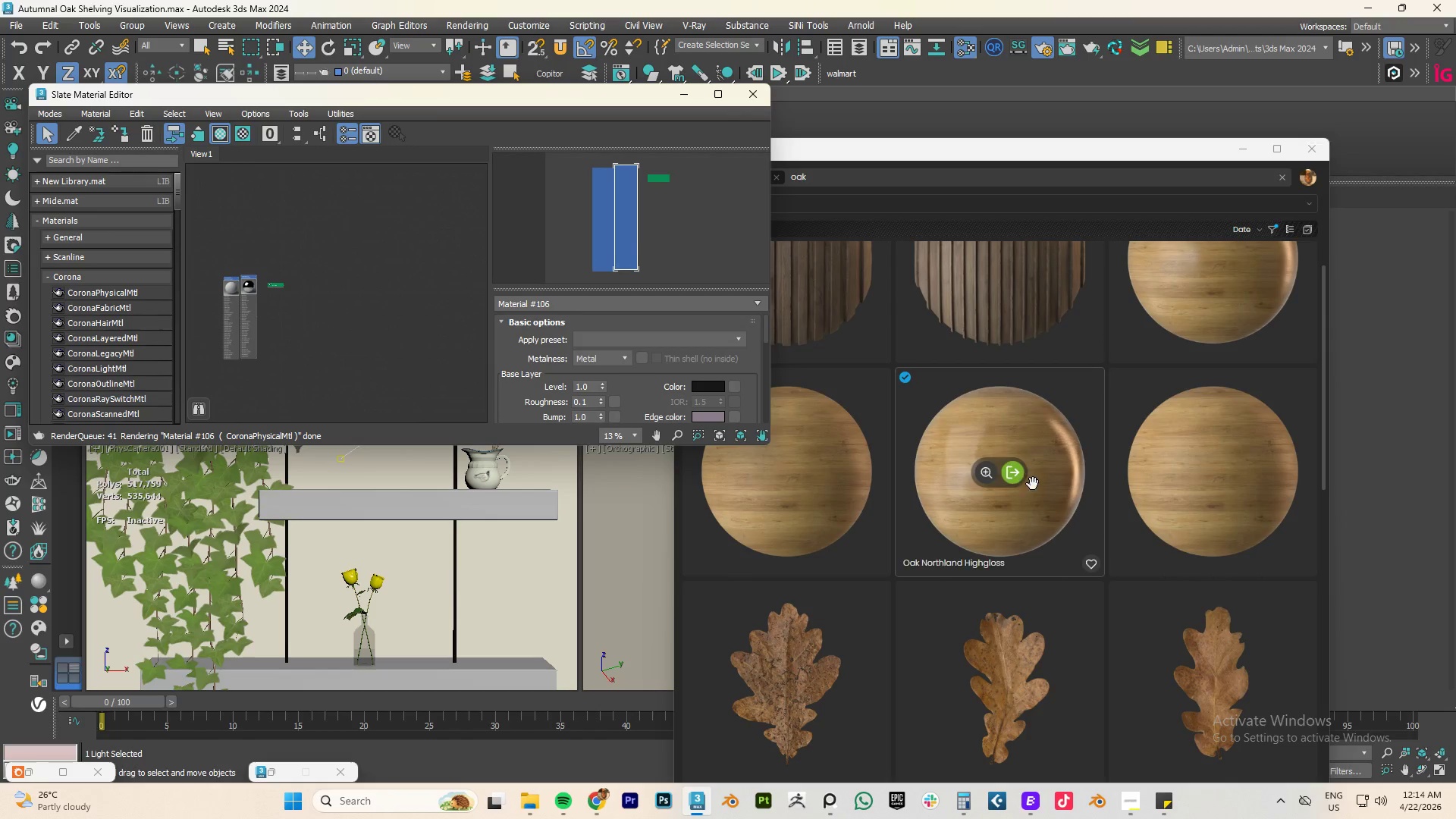 
left_click_drag(start_coordinate=[1012, 475], to_coordinate=[334, 322])
 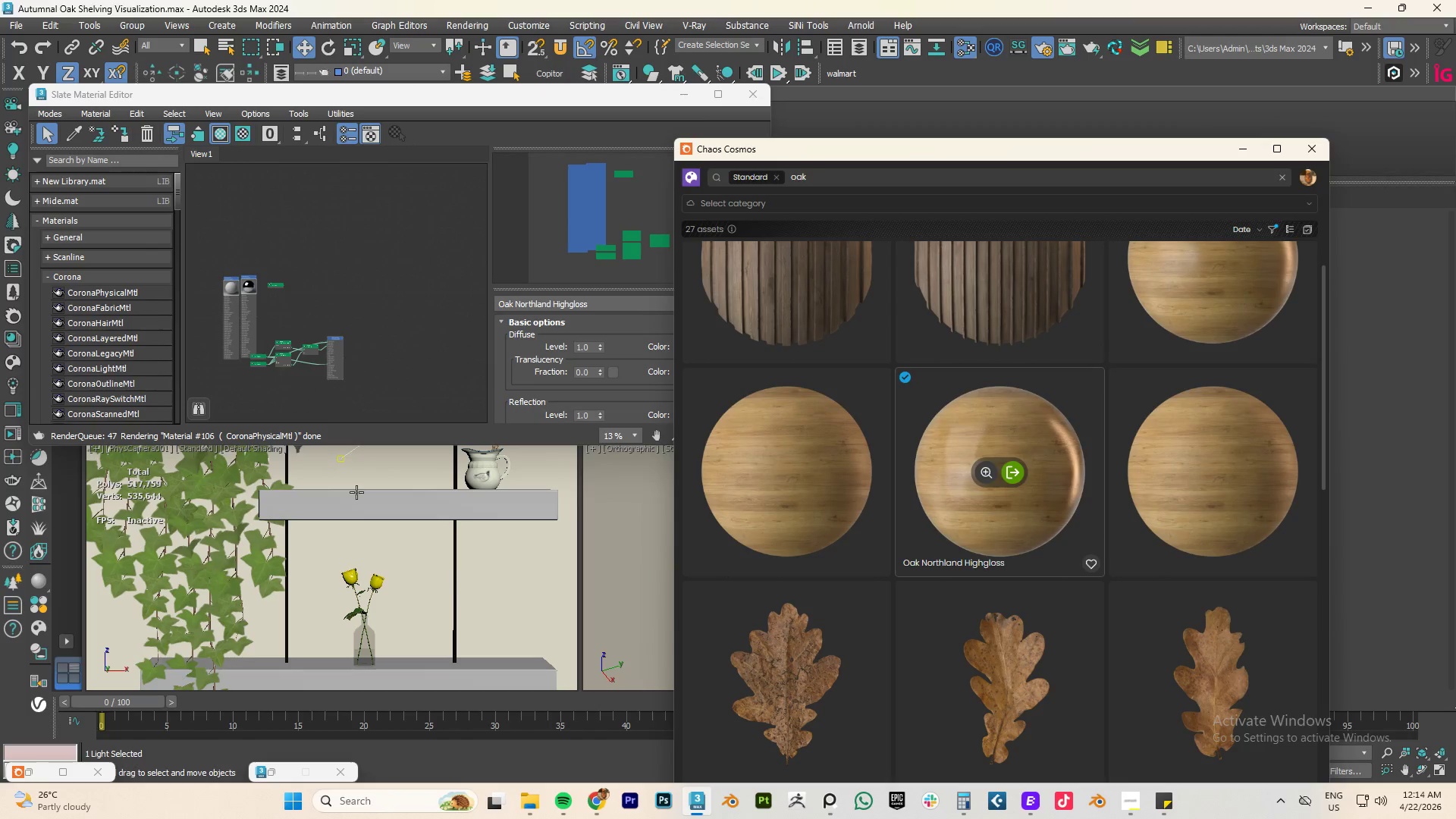 
scroll: coordinate [397, 566], scroll_direction: down, amount: 3.0
 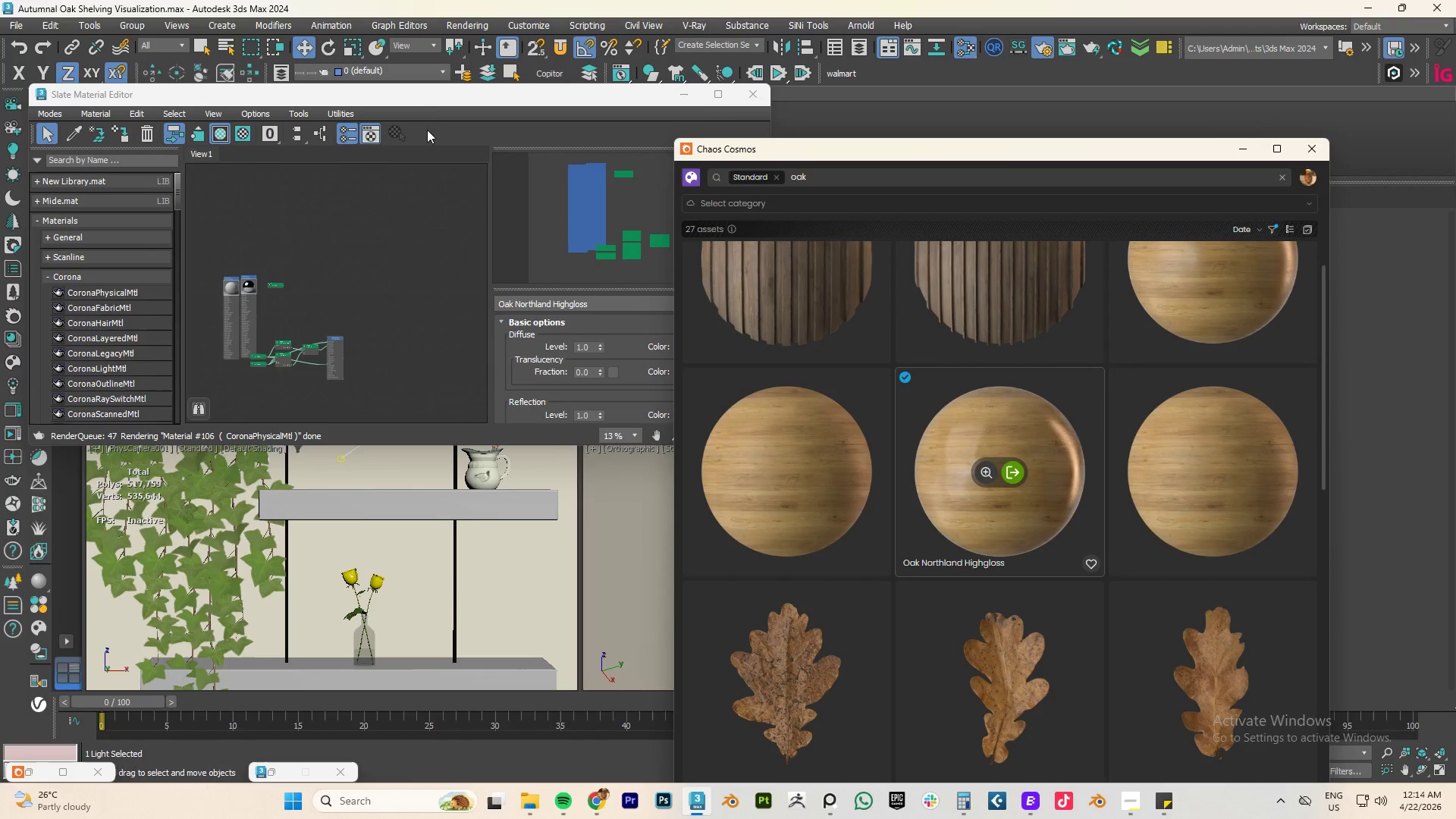 
left_click_drag(start_coordinate=[413, 93], to_coordinate=[1169, 200])
 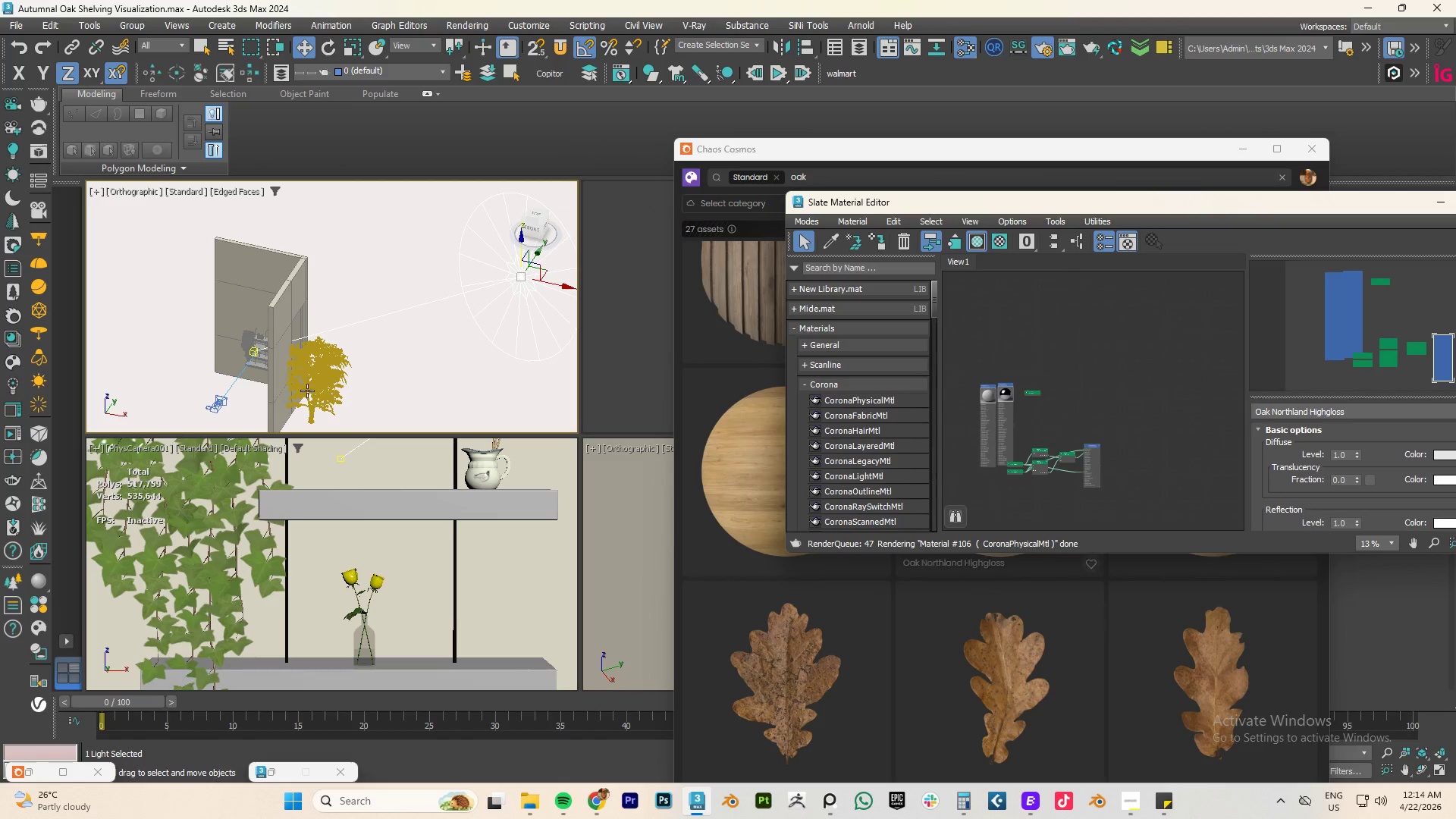 
hold_key(key=AltLeft, duration=0.61)
 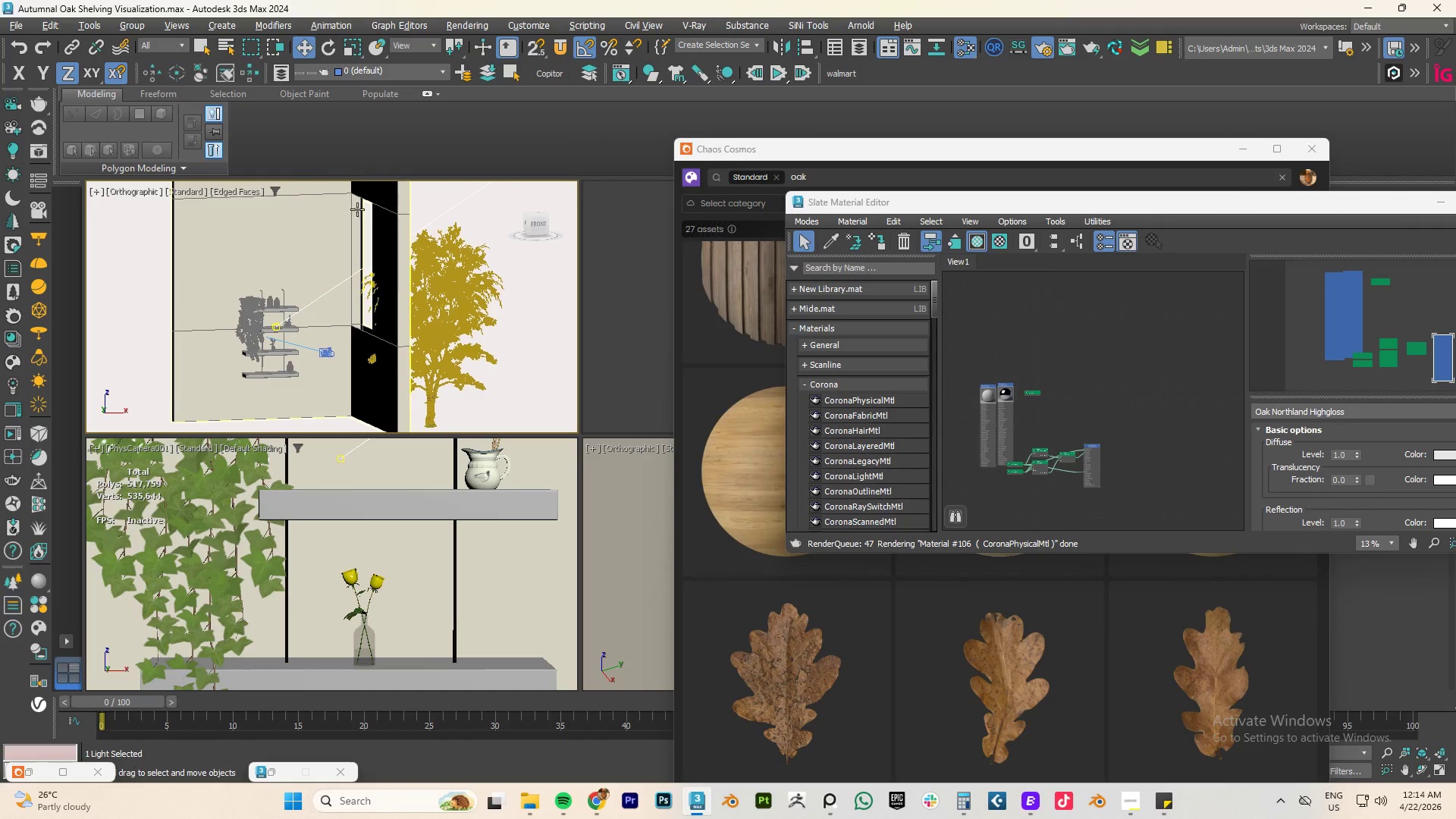 
scroll: coordinate [288, 413], scroll_direction: up, amount: 7.0
 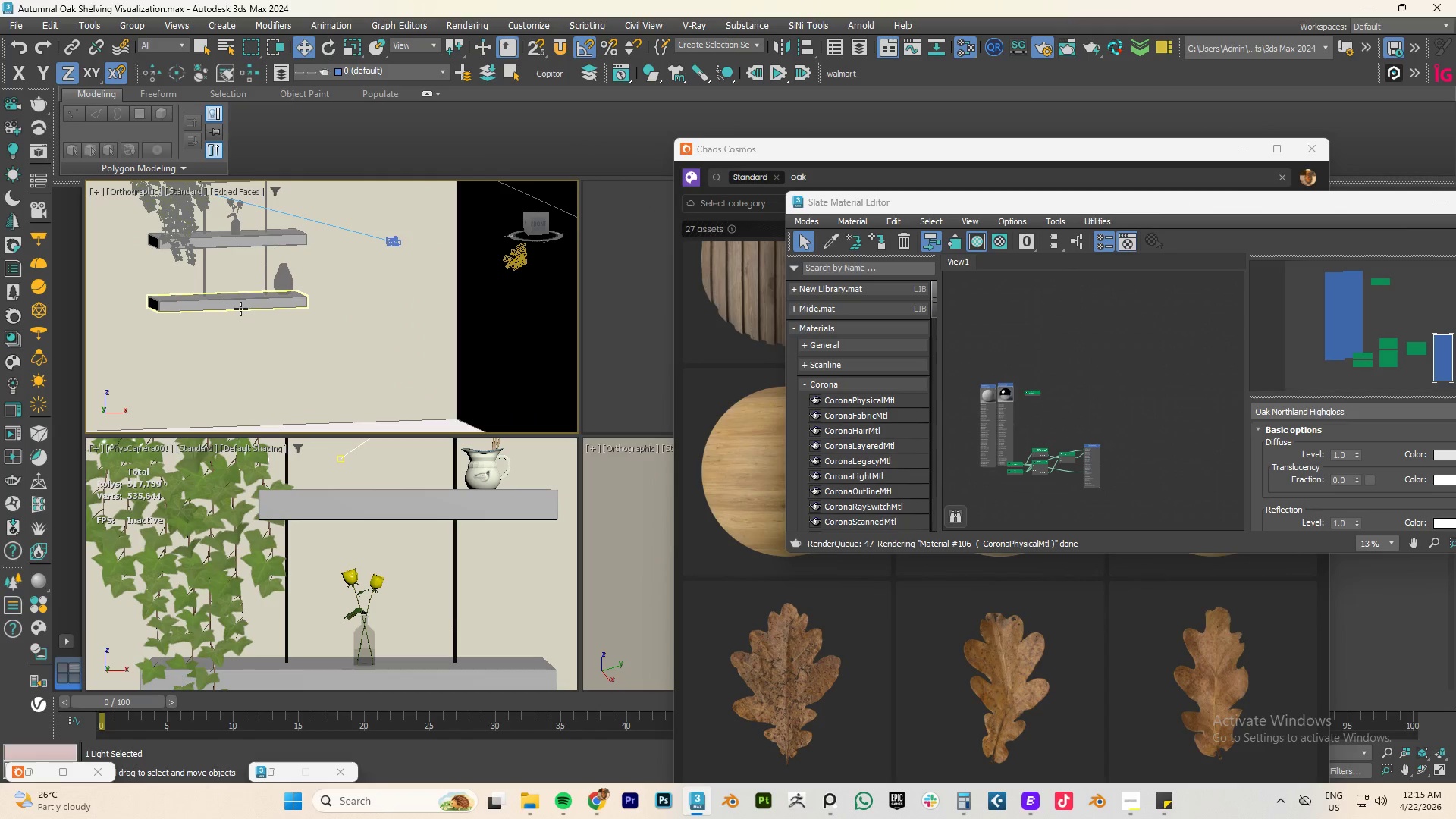 
left_click([240, 309])
 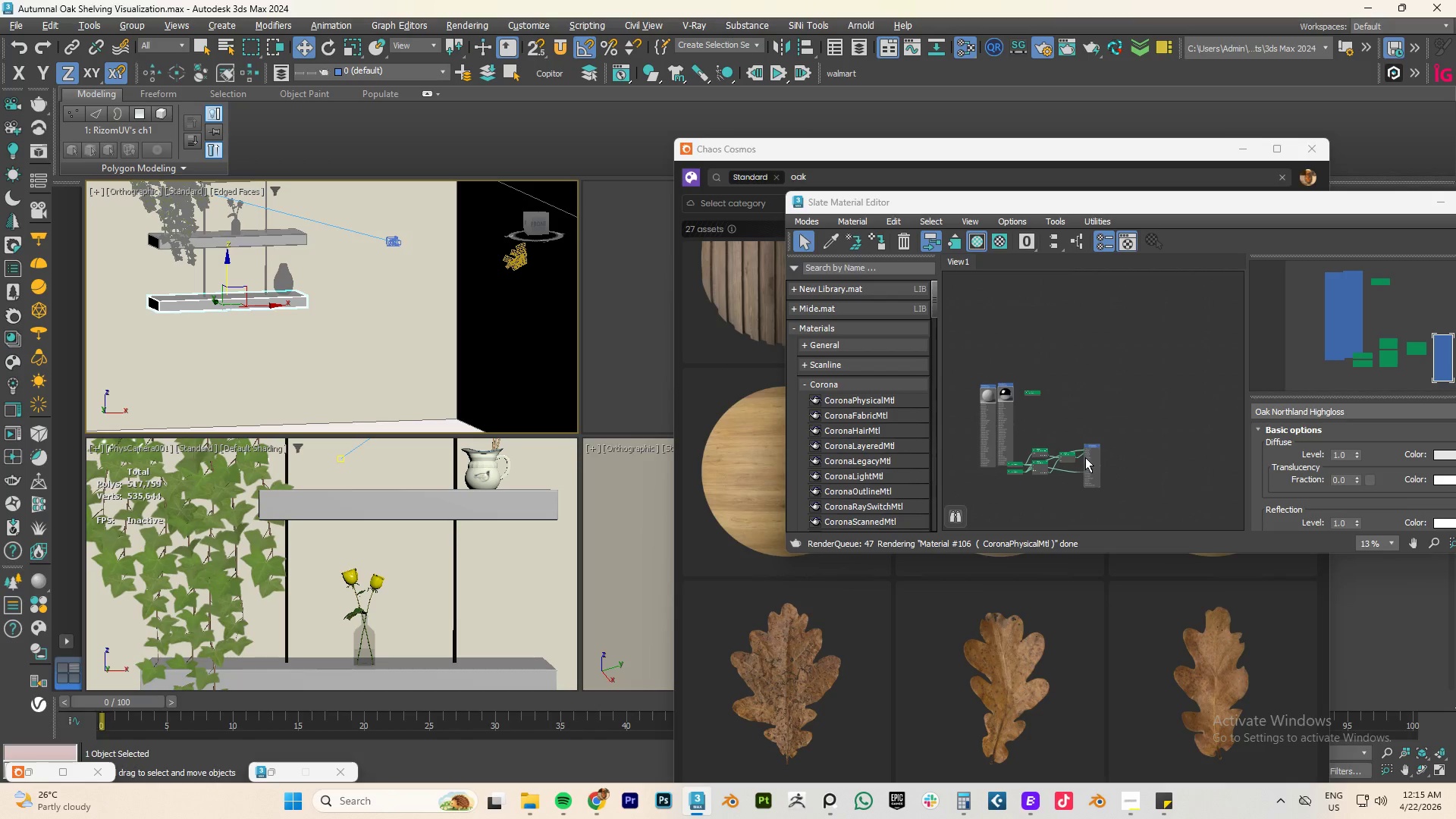 
right_click([1090, 459])
 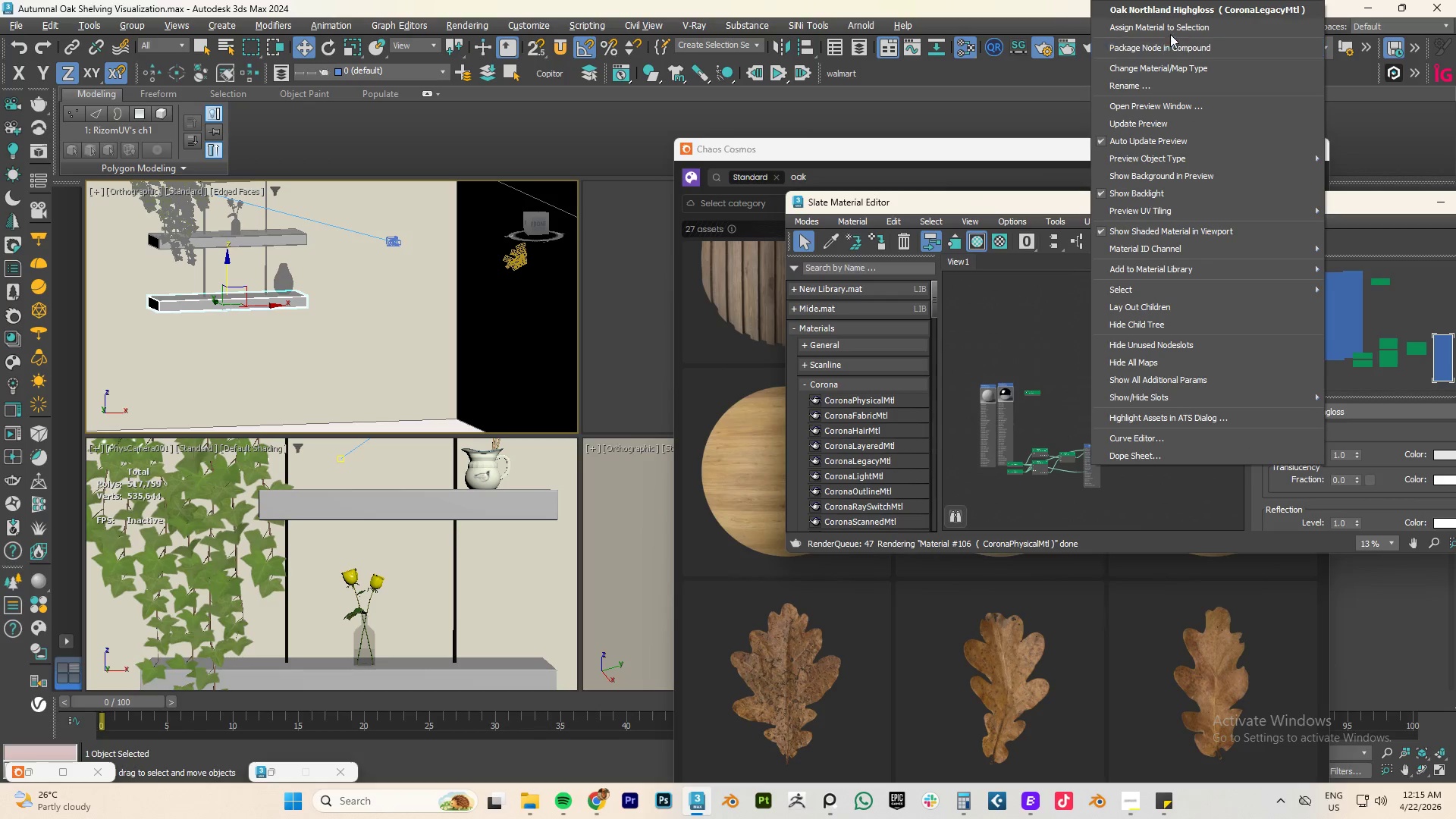 
left_click([1166, 30])
 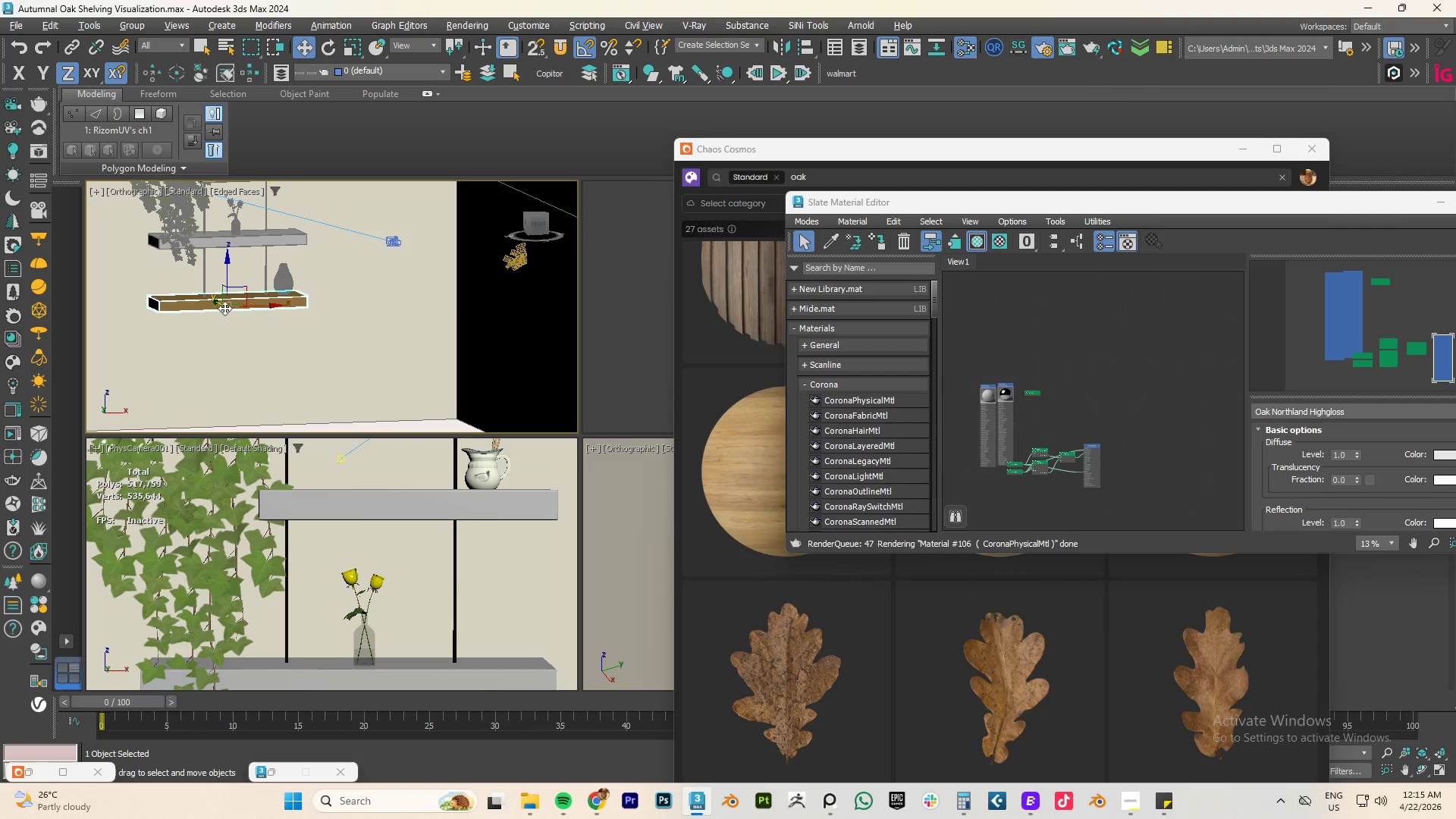 
scroll: coordinate [214, 300], scroll_direction: up, amount: 5.0
 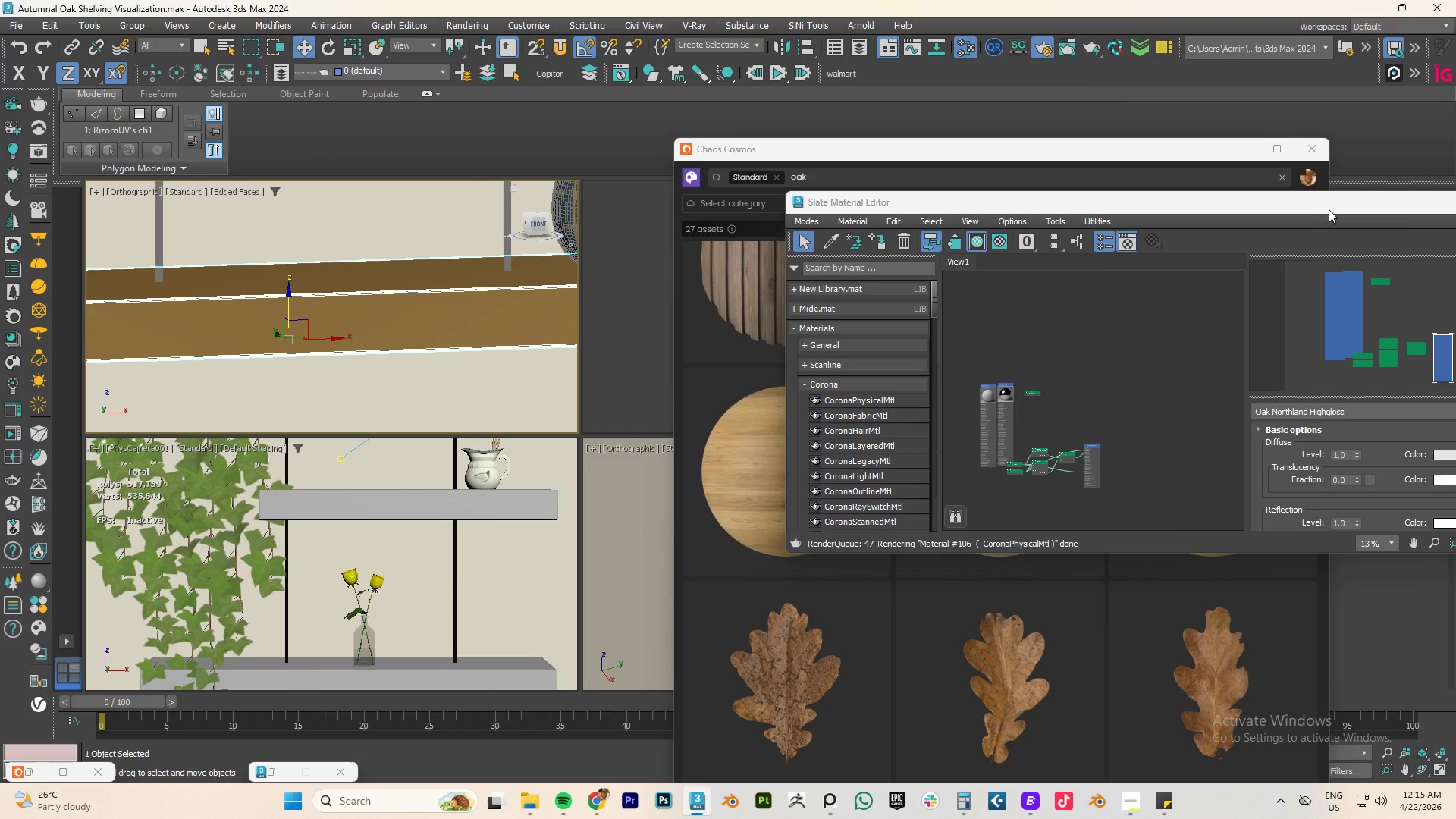 
left_click_drag(start_coordinate=[1329, 202], to_coordinate=[814, 570])
 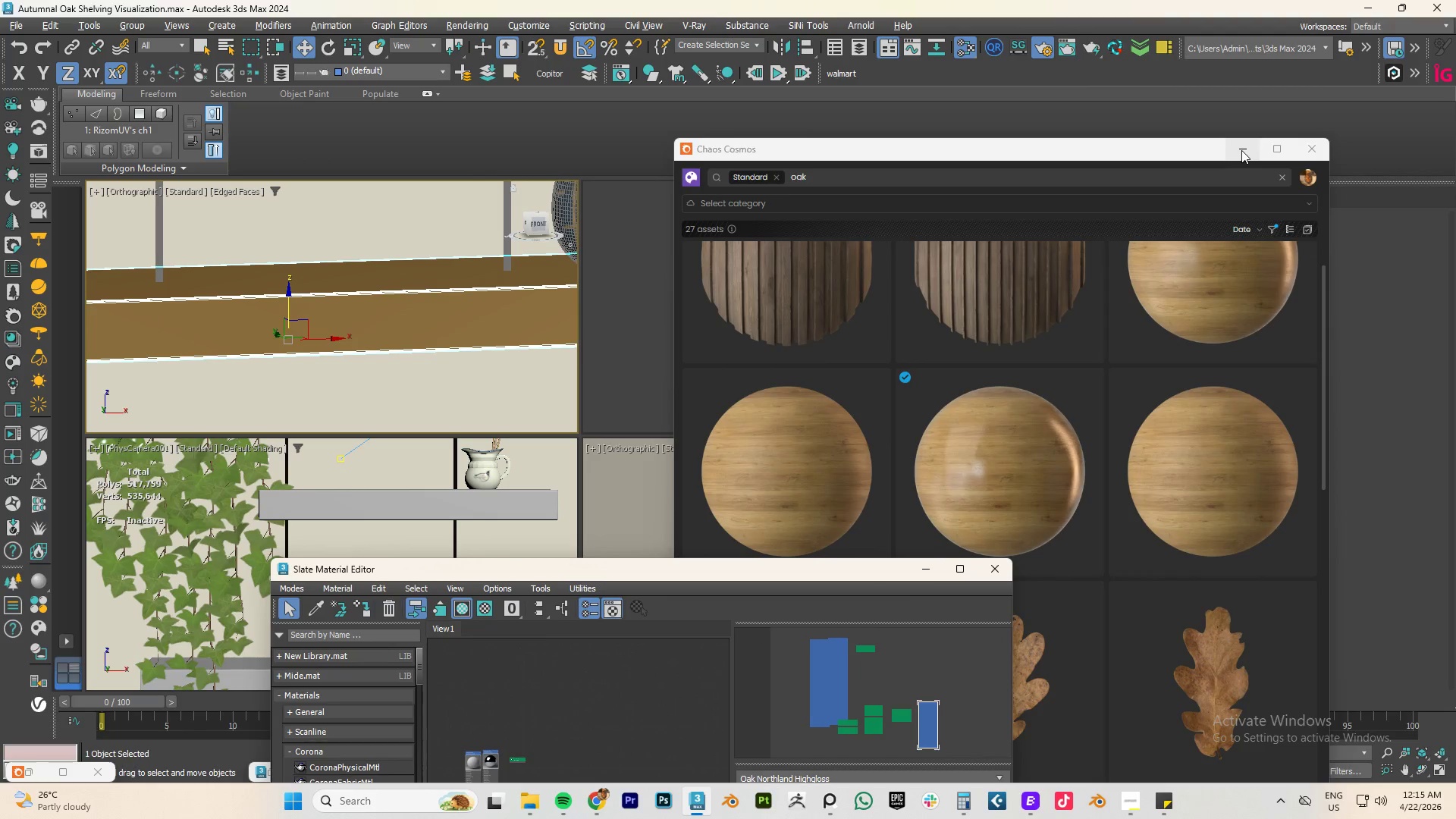 
left_click([1241, 150])
 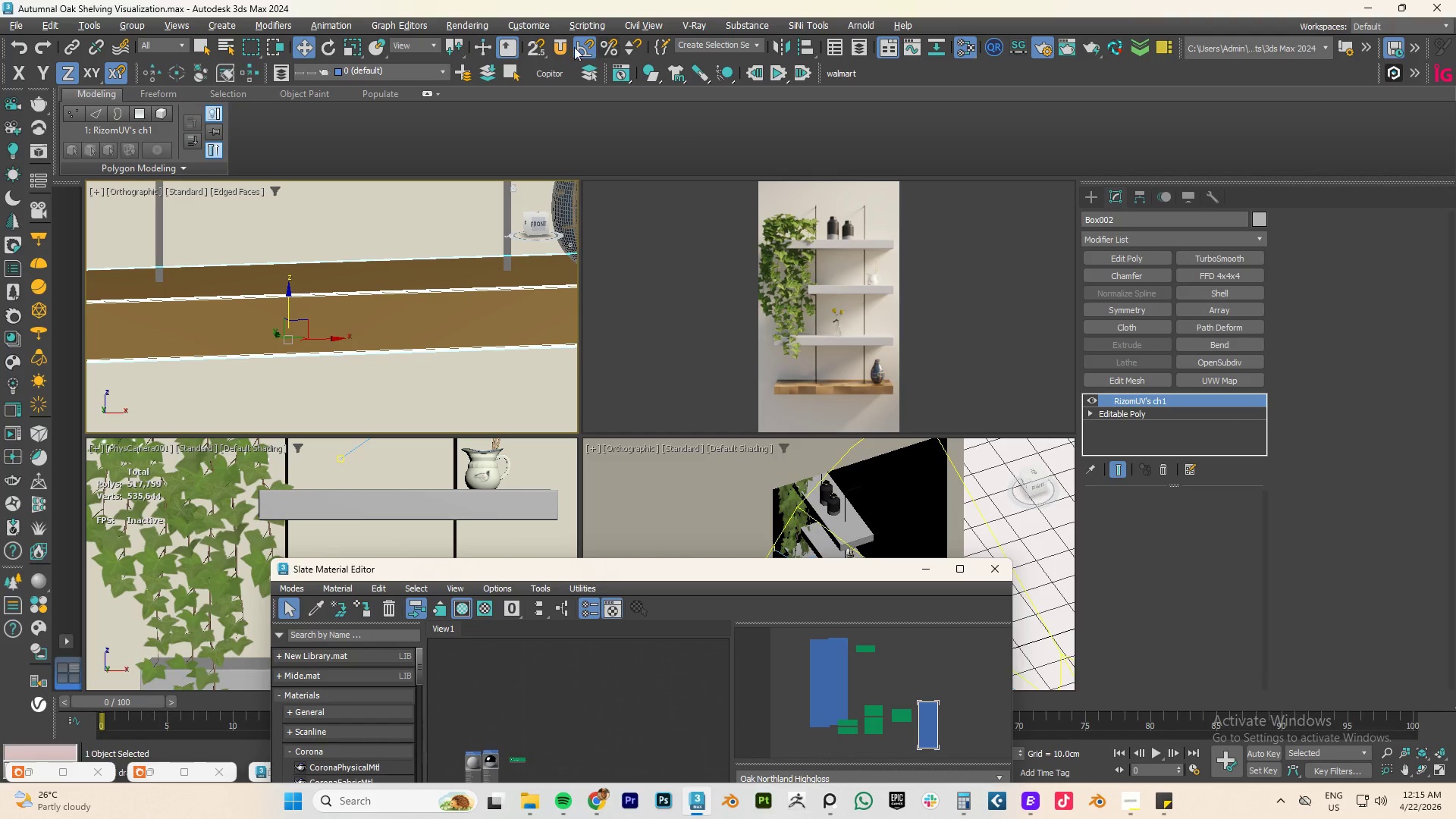 
left_click([557, 46])
 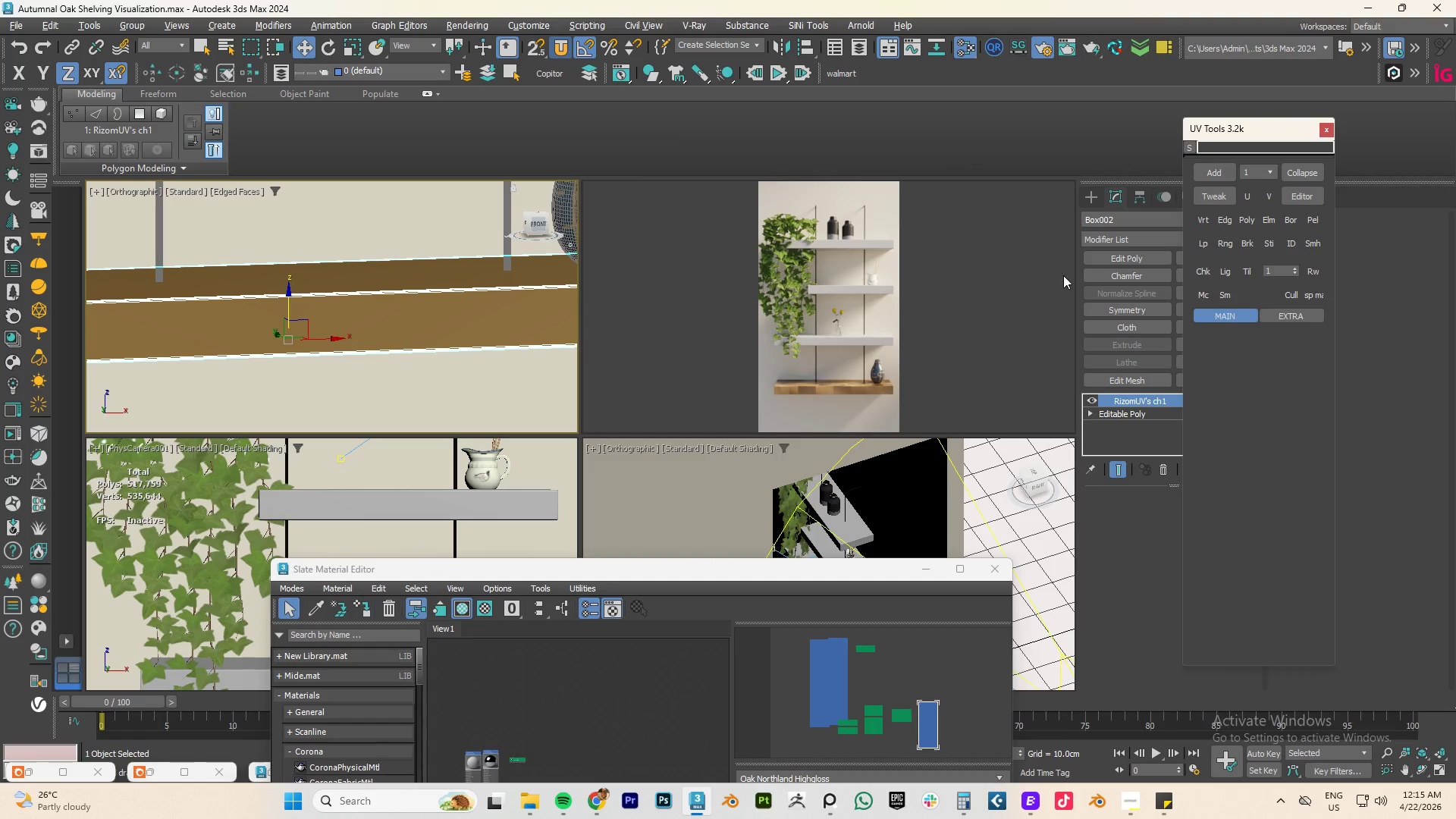 
mouse_move([1185, 244])
 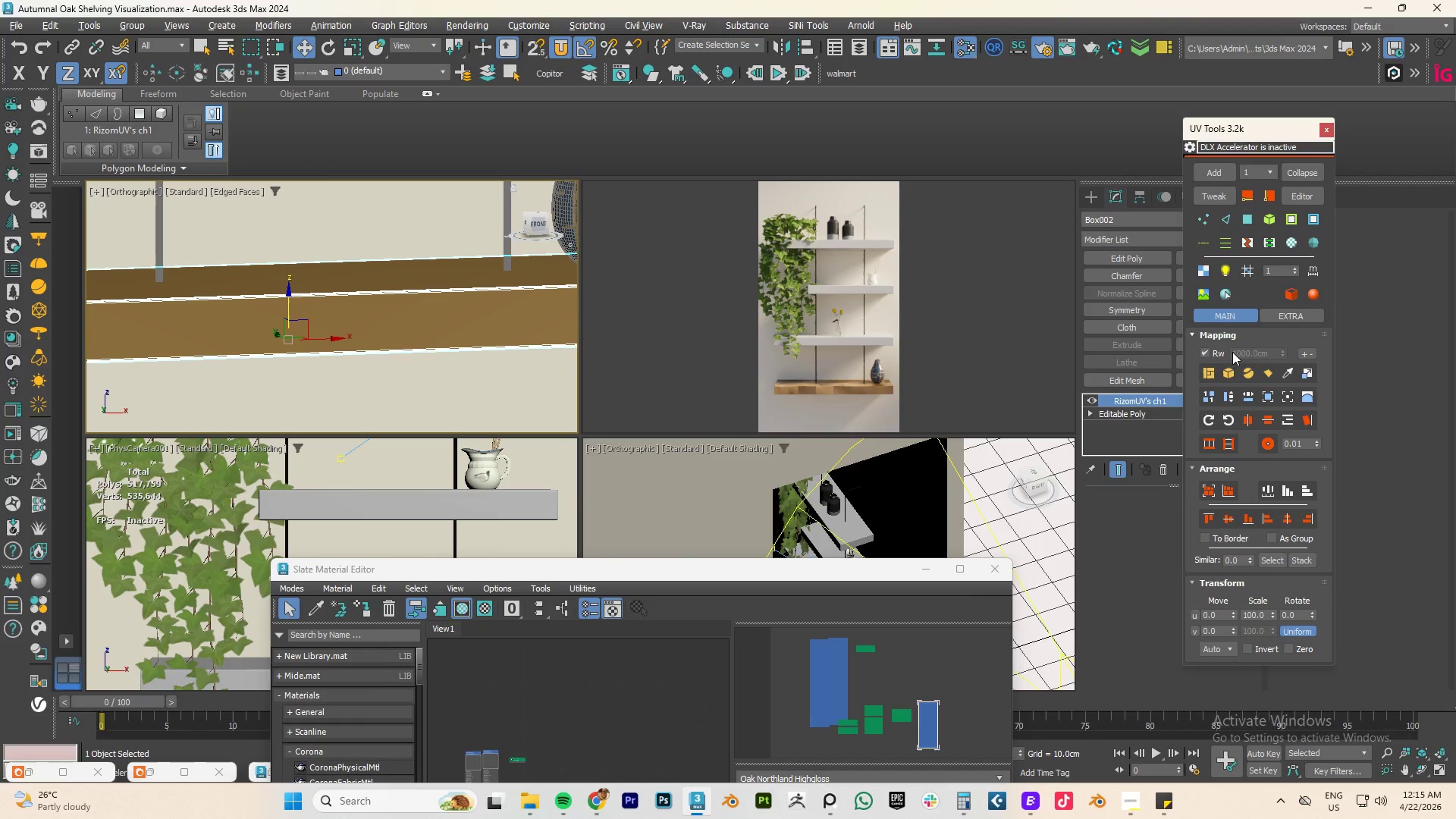 
left_click([1227, 375])
 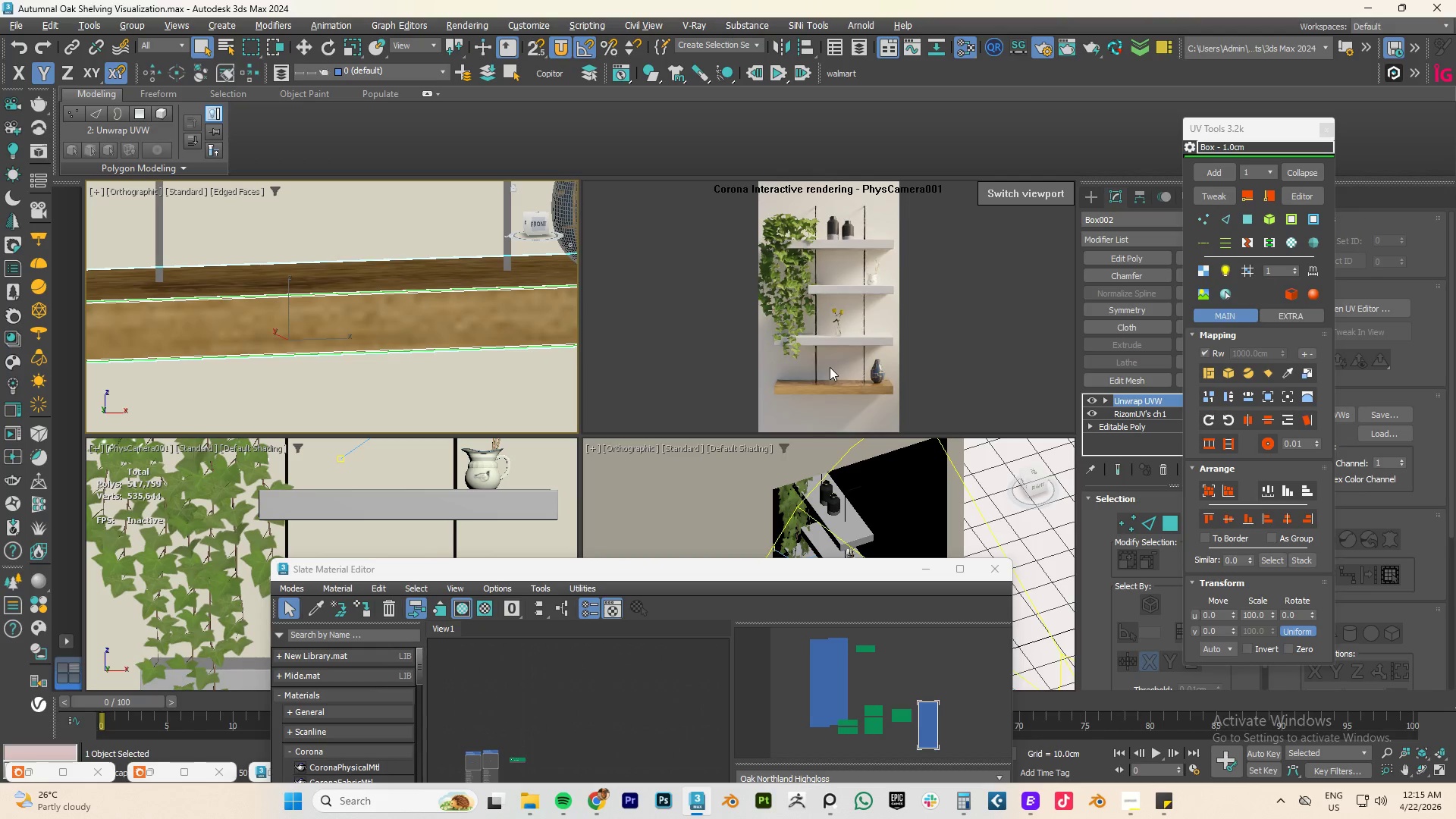 
scroll: coordinate [876, 376], scroll_direction: up, amount: 2.0
 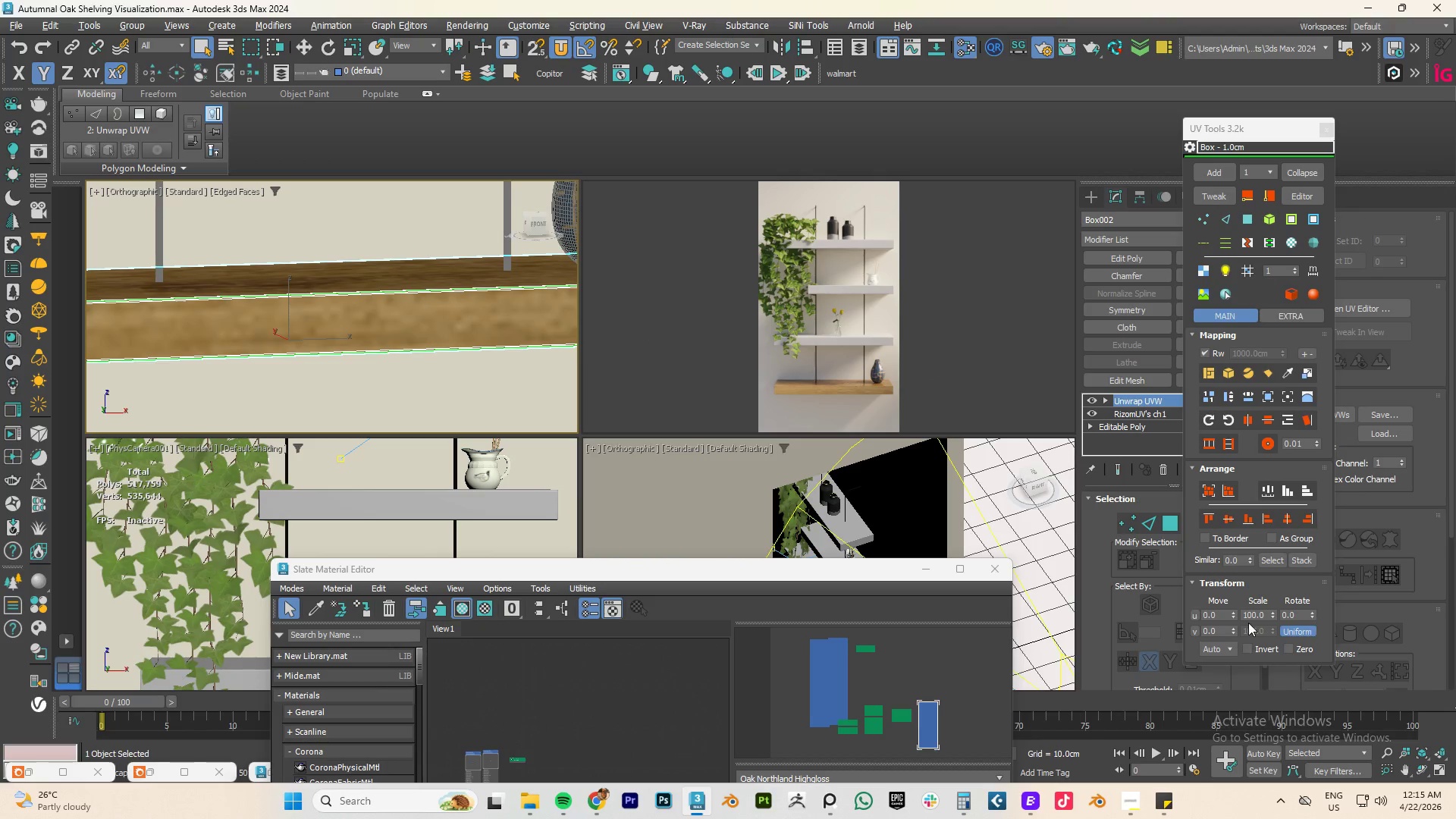 
left_click_drag(start_coordinate=[1272, 615], to_coordinate=[874, 641])
 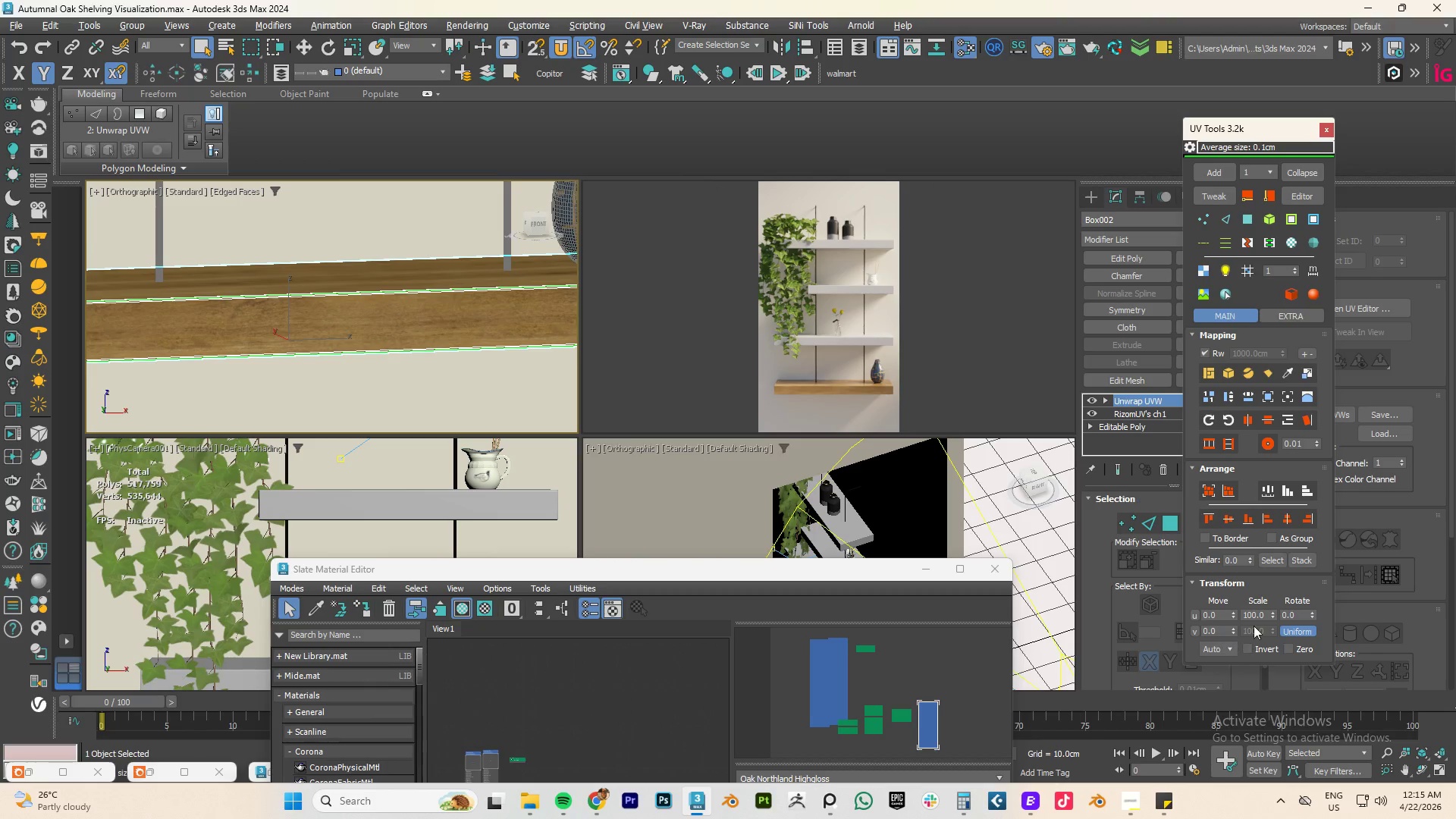 
left_click_drag(start_coordinate=[1272, 613], to_coordinate=[1243, 349])
 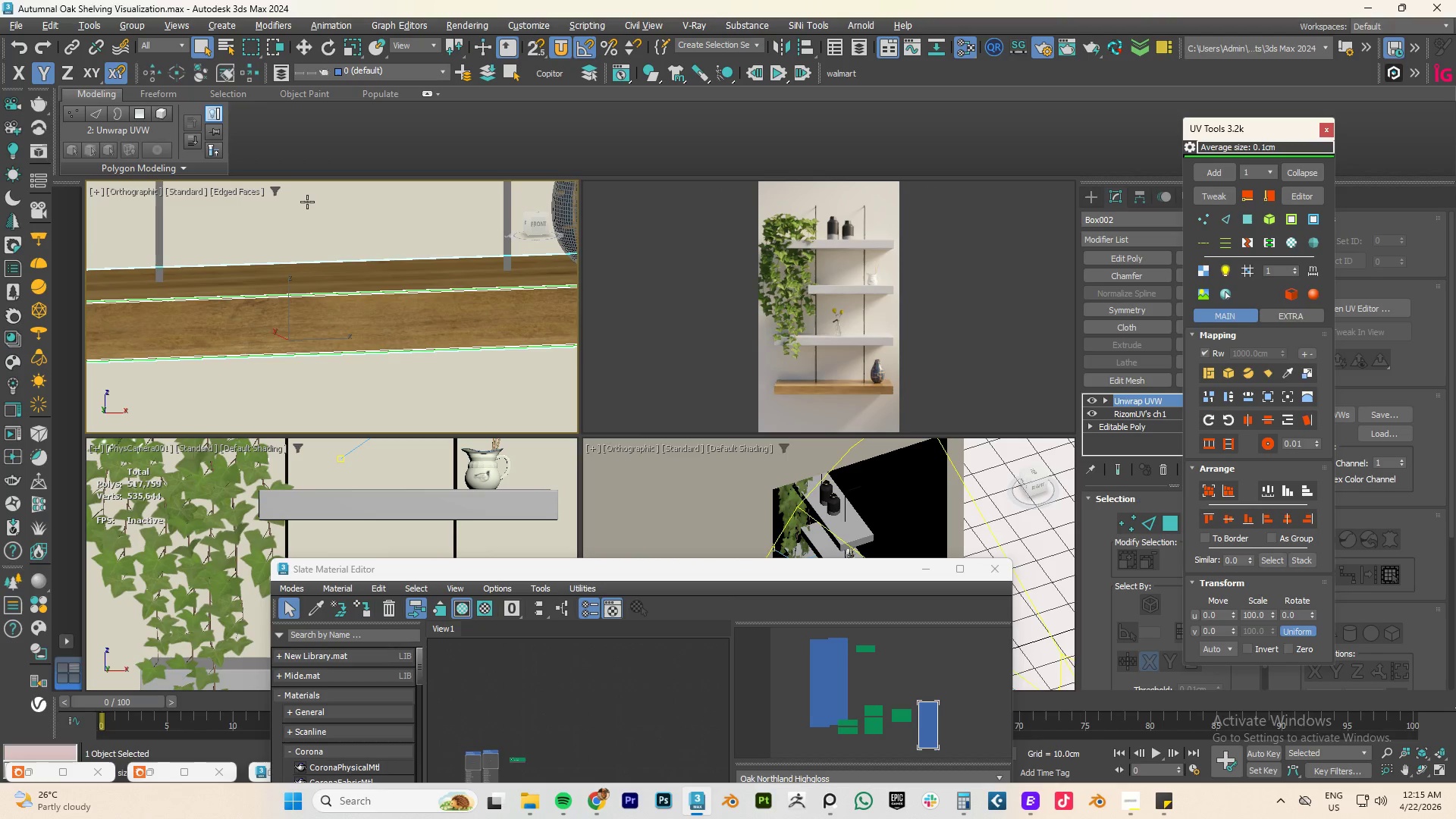 
scroll: coordinate [343, 327], scroll_direction: down, amount: 3.0
 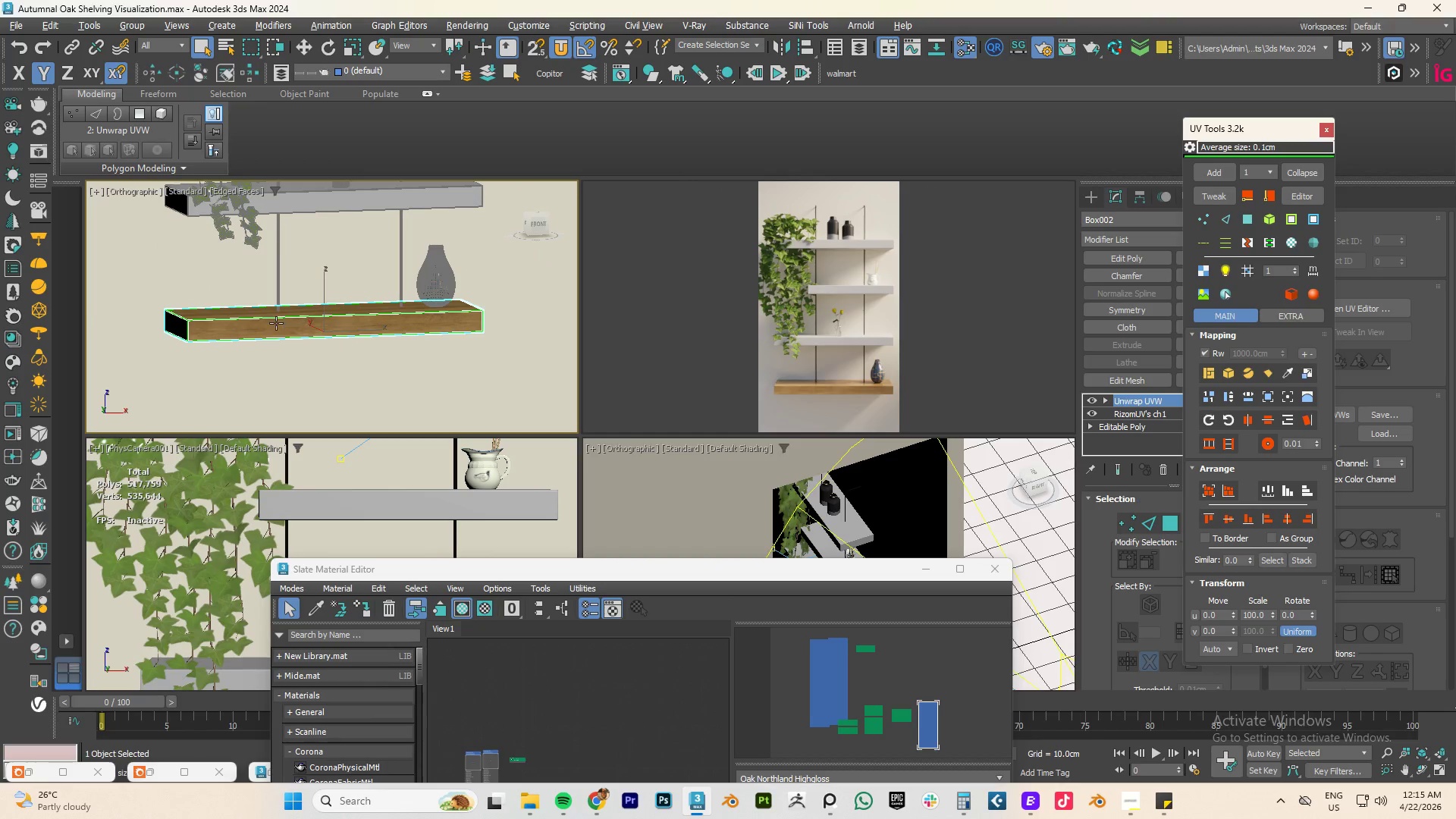 
hold_key(key=AltLeft, duration=0.75)
 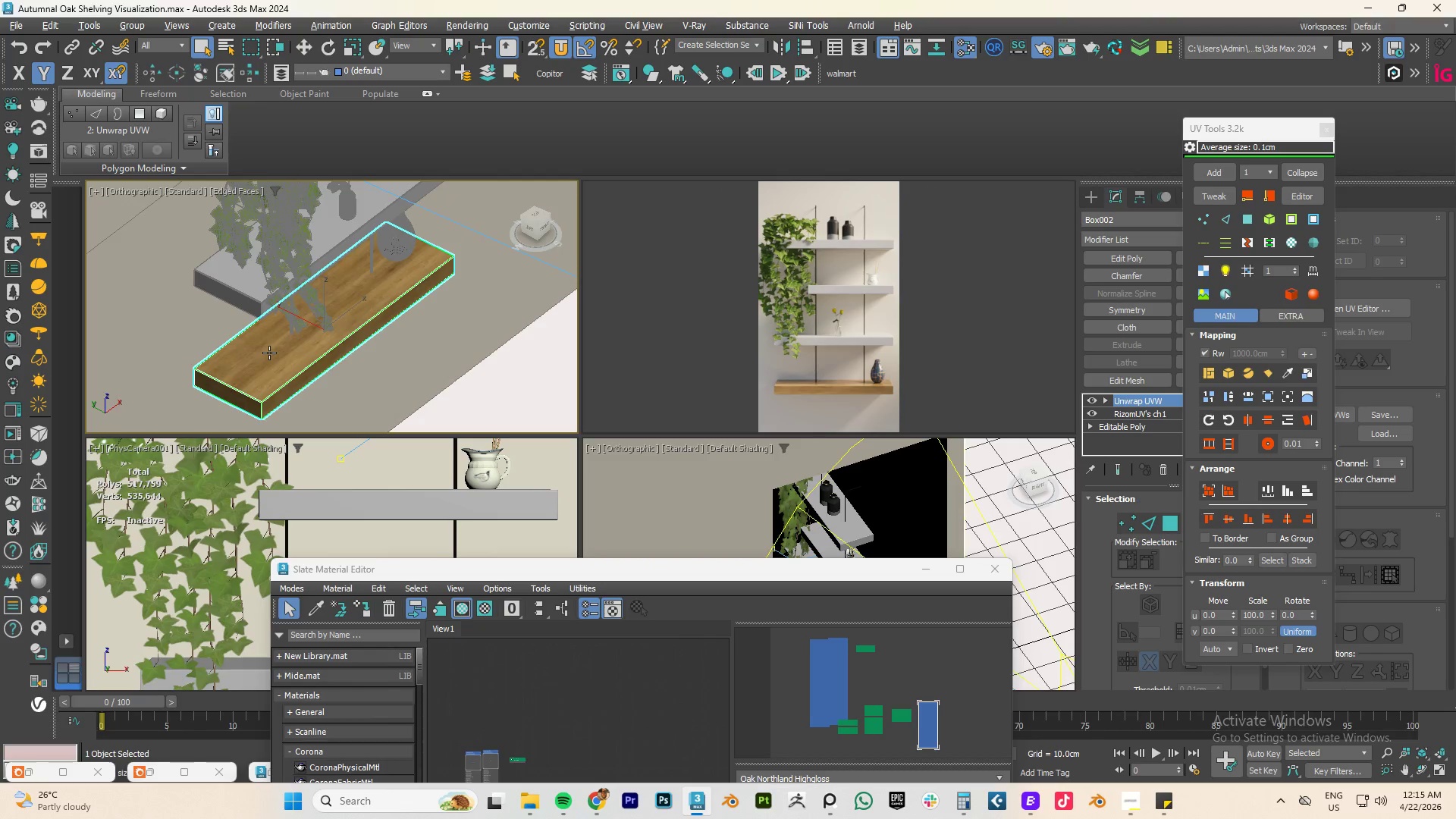 
left_click([272, 357])
 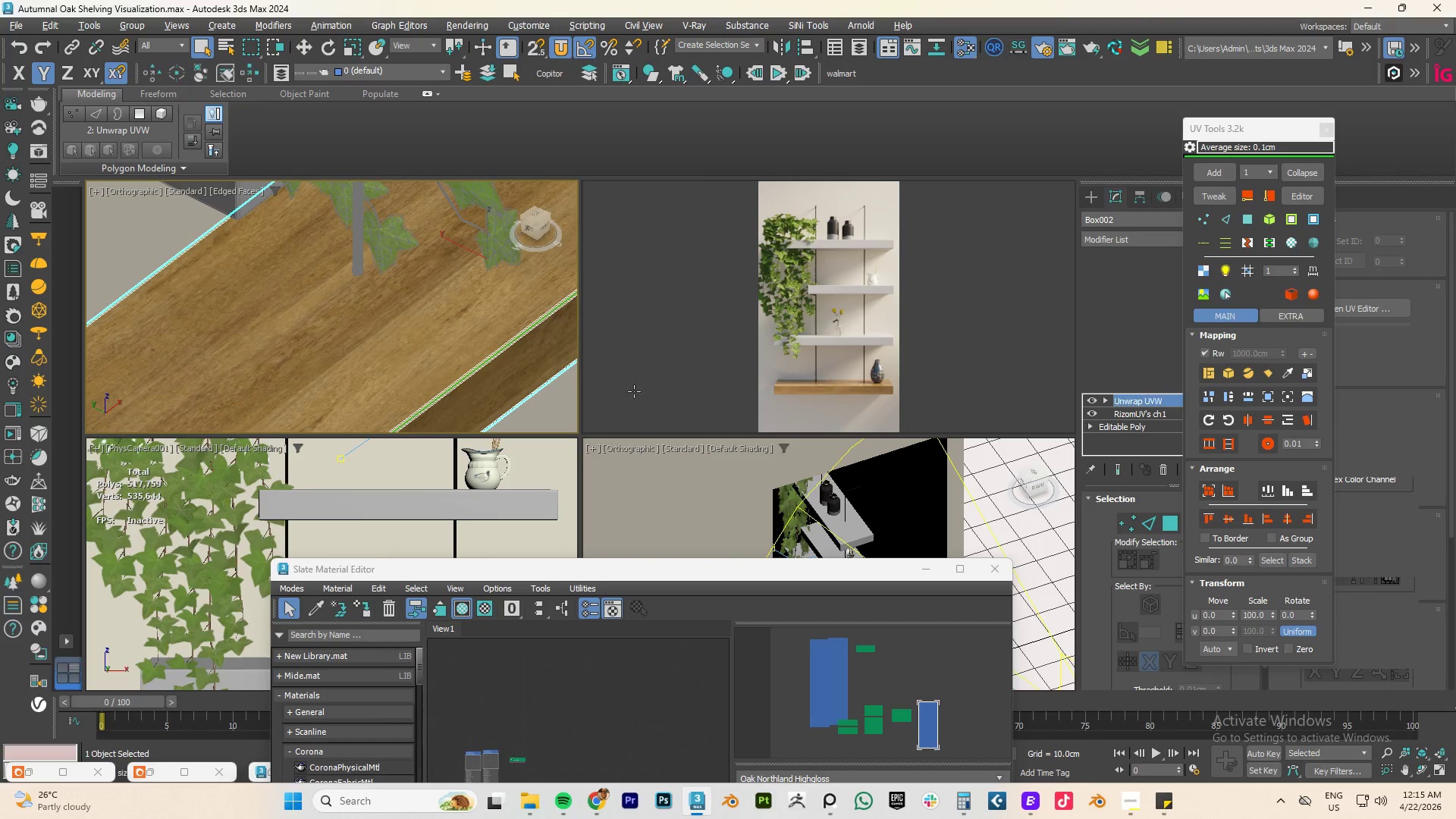 
scroll: coordinate [269, 353], scroll_direction: up, amount: 4.0
 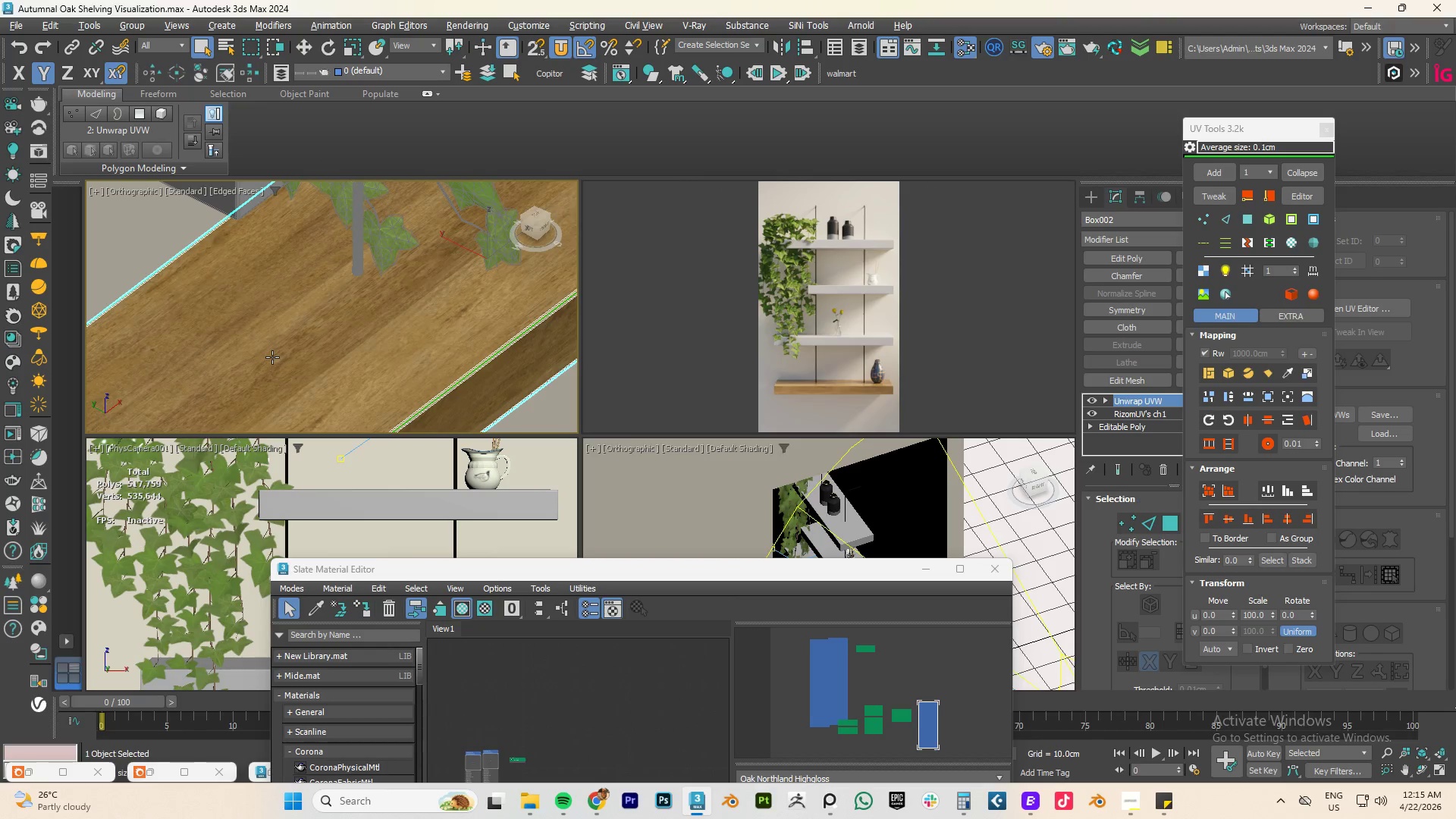 
scroll: coordinate [457, 354], scroll_direction: down, amount: 4.0
 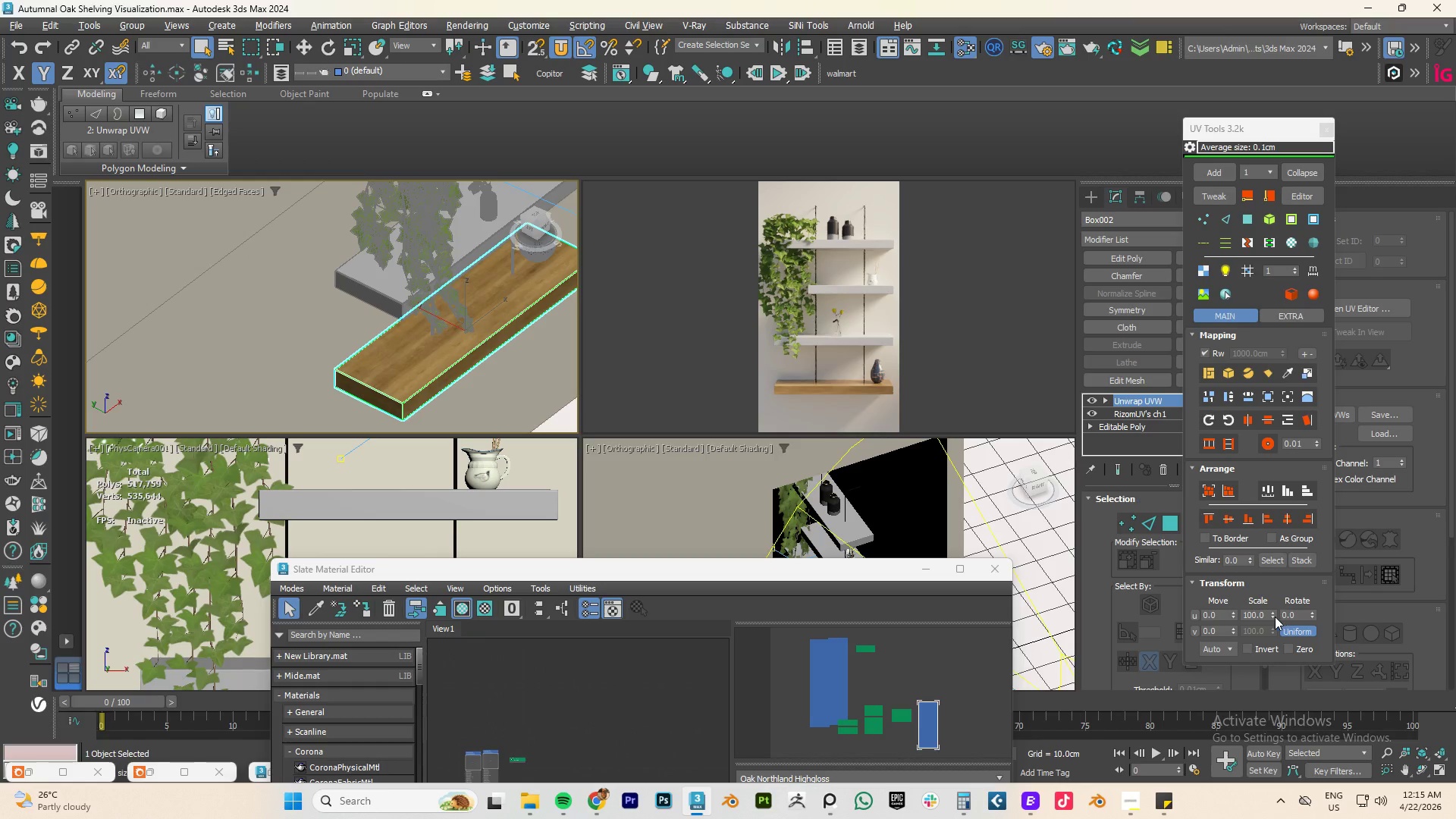 
left_click_drag(start_coordinate=[1272, 617], to_coordinate=[1262, 355])
 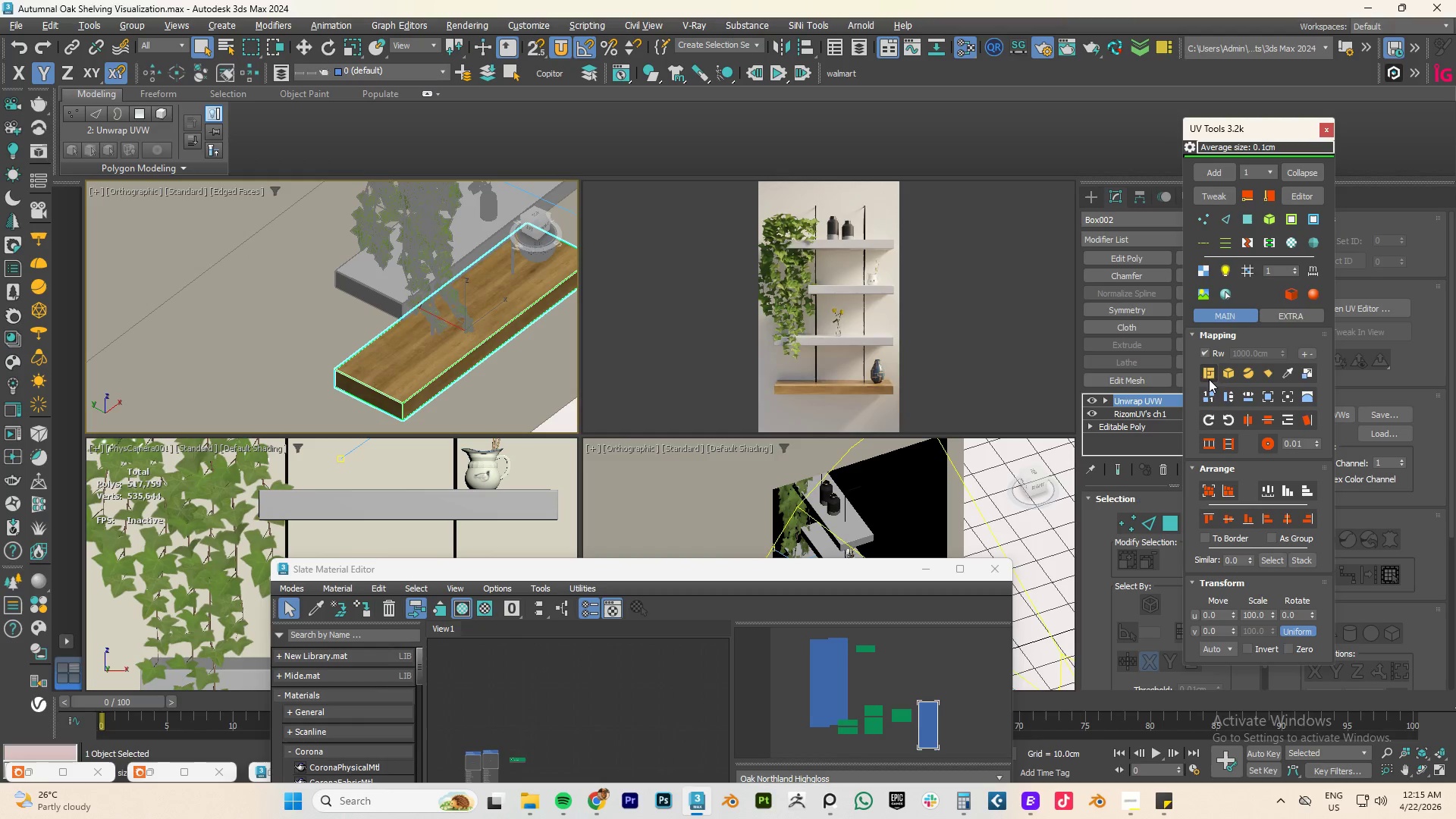 
left_click([1208, 373])
 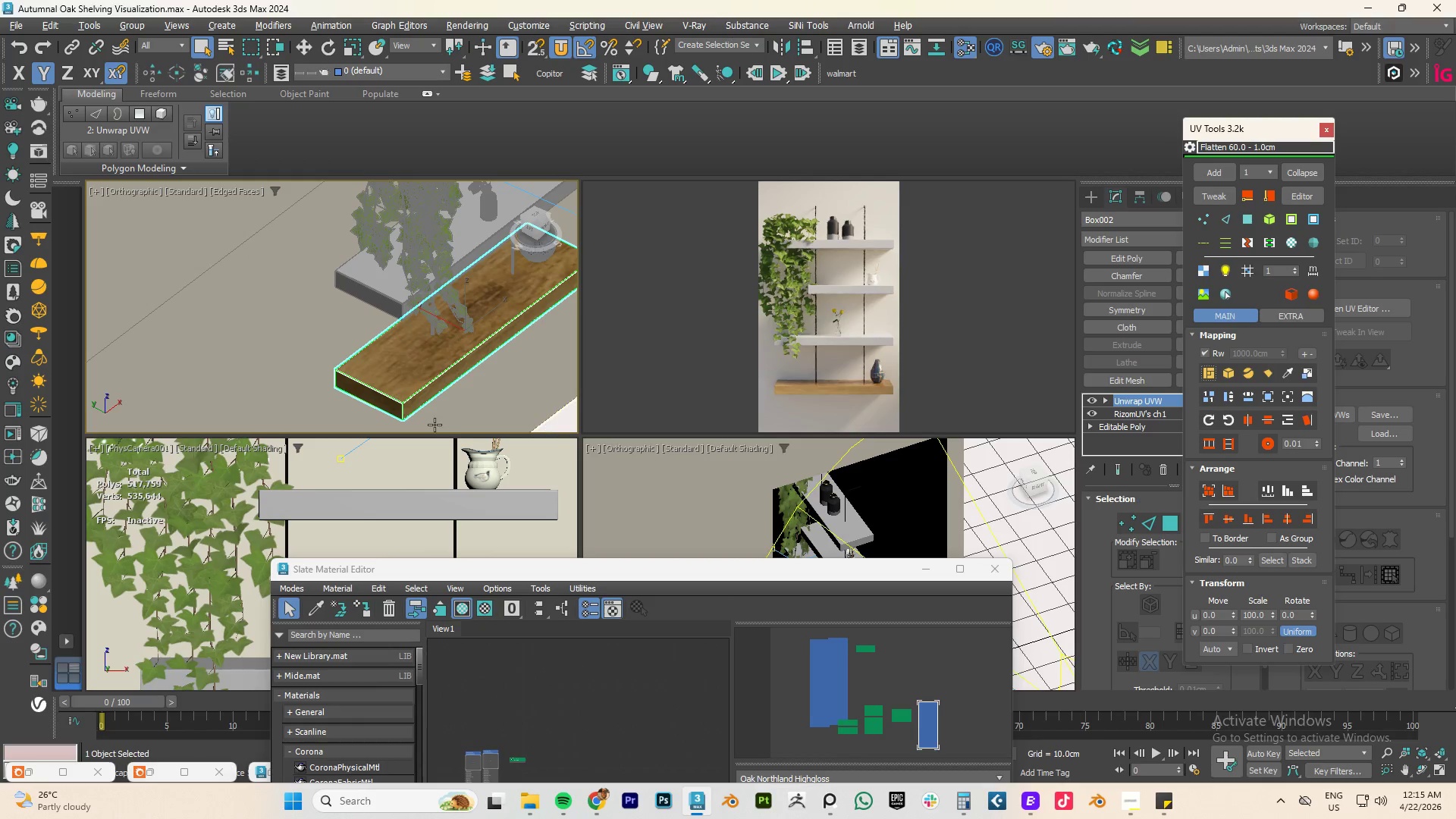 
hold_key(key=AltLeft, duration=0.52)
 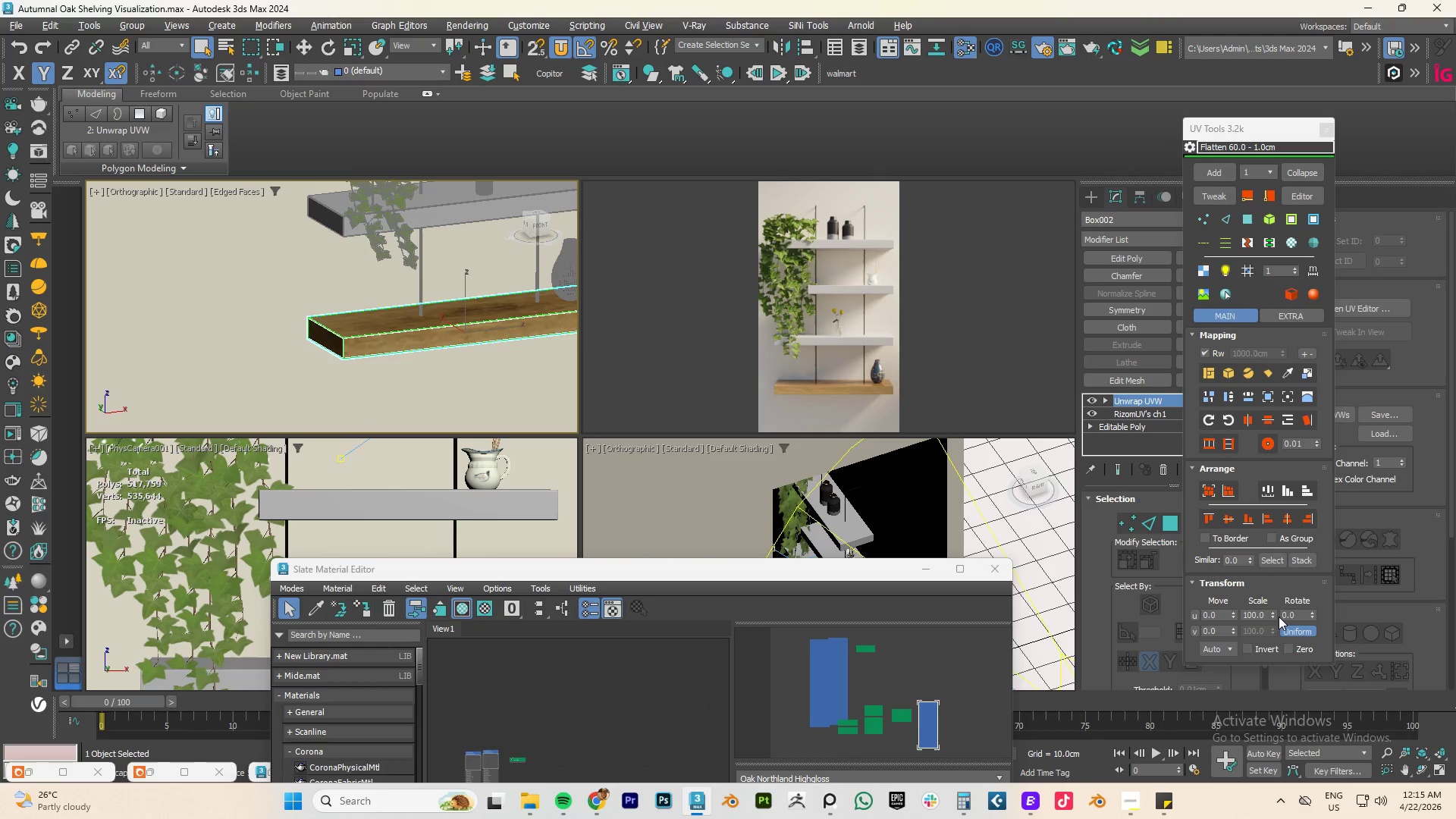 
left_click_drag(start_coordinate=[1274, 611], to_coordinate=[1260, 709])
 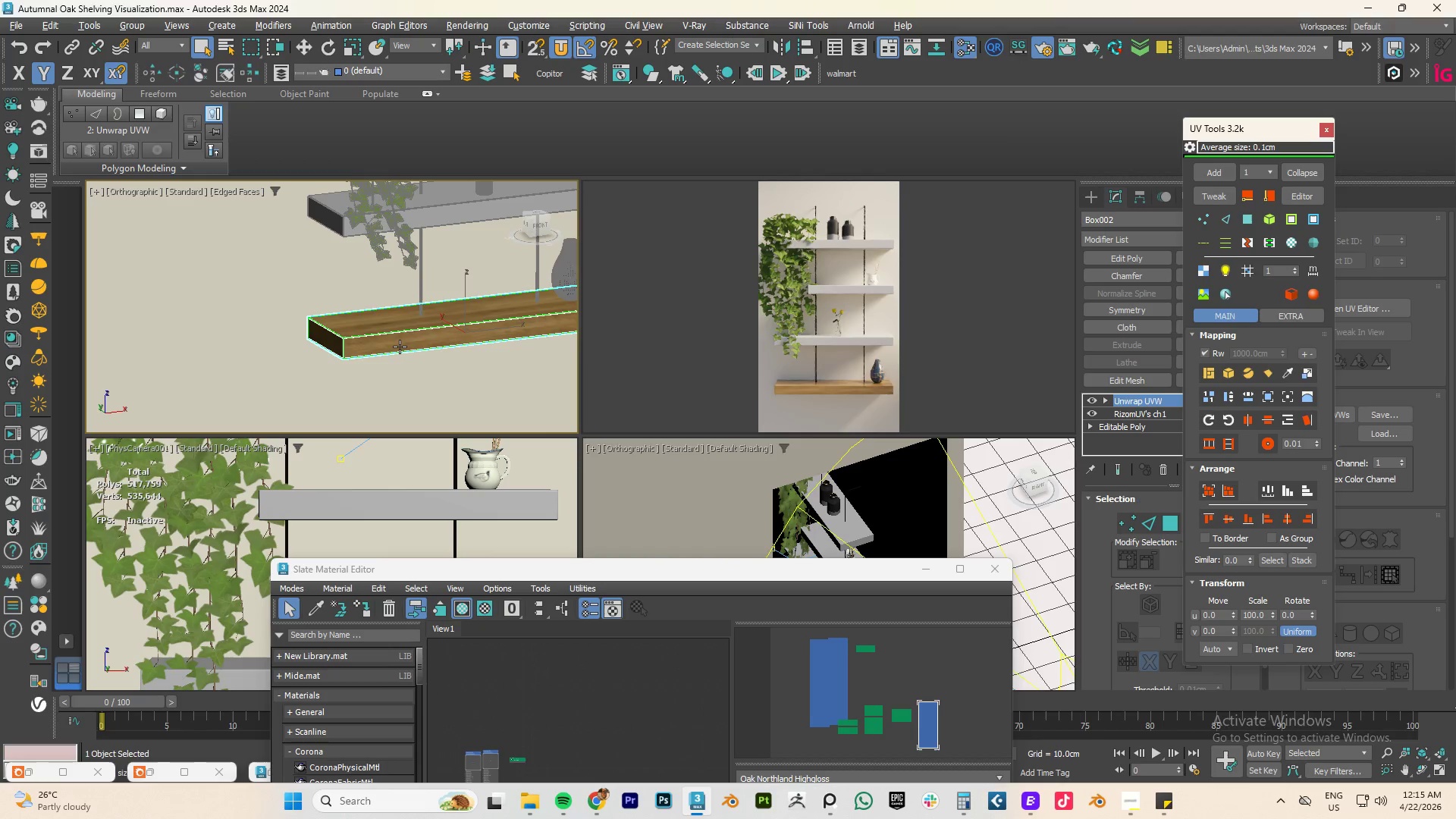 
scroll: coordinate [508, 334], scroll_direction: up, amount: 4.0
 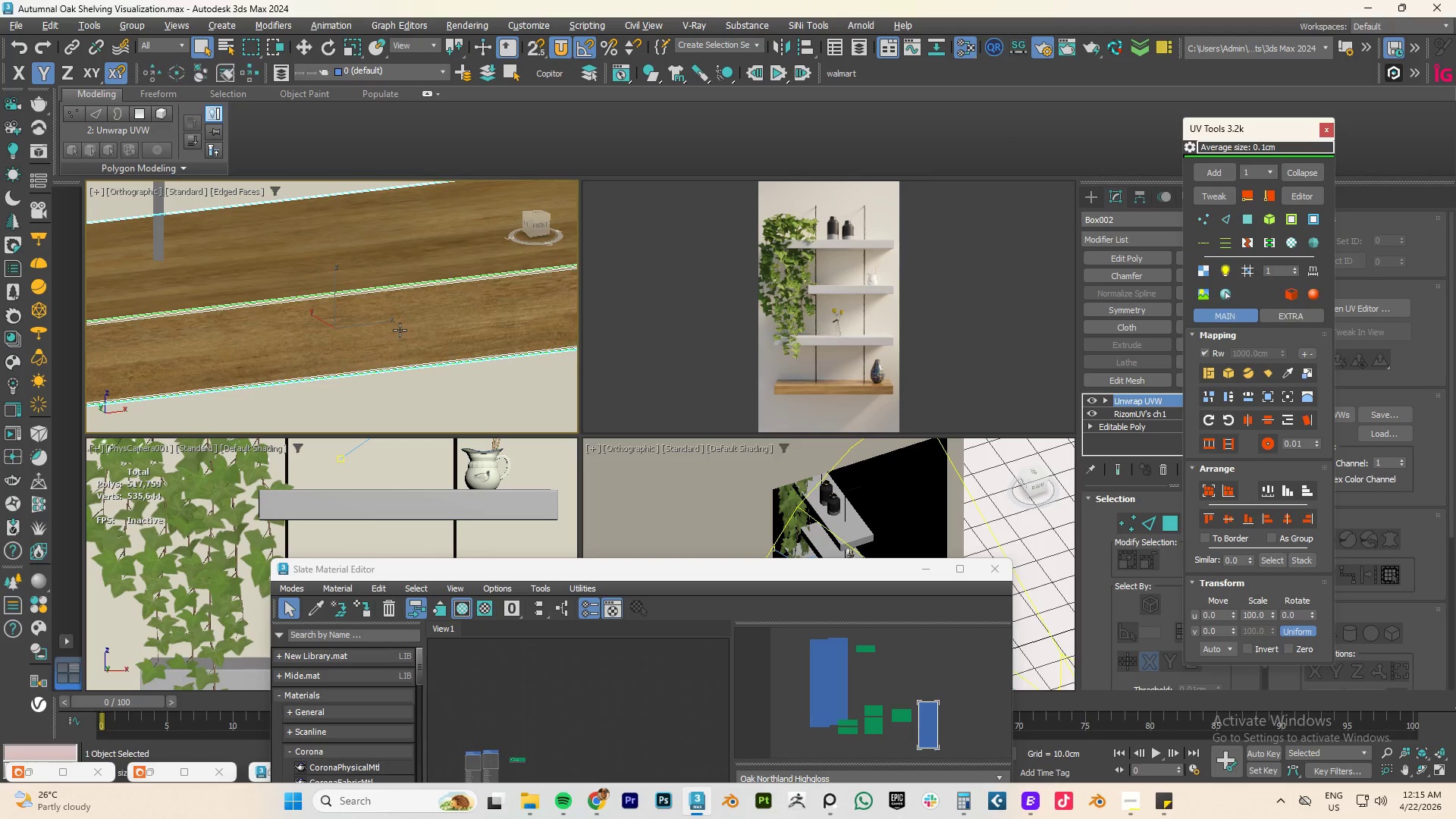 
scroll: coordinate [397, 332], scroll_direction: down, amount: 2.0
 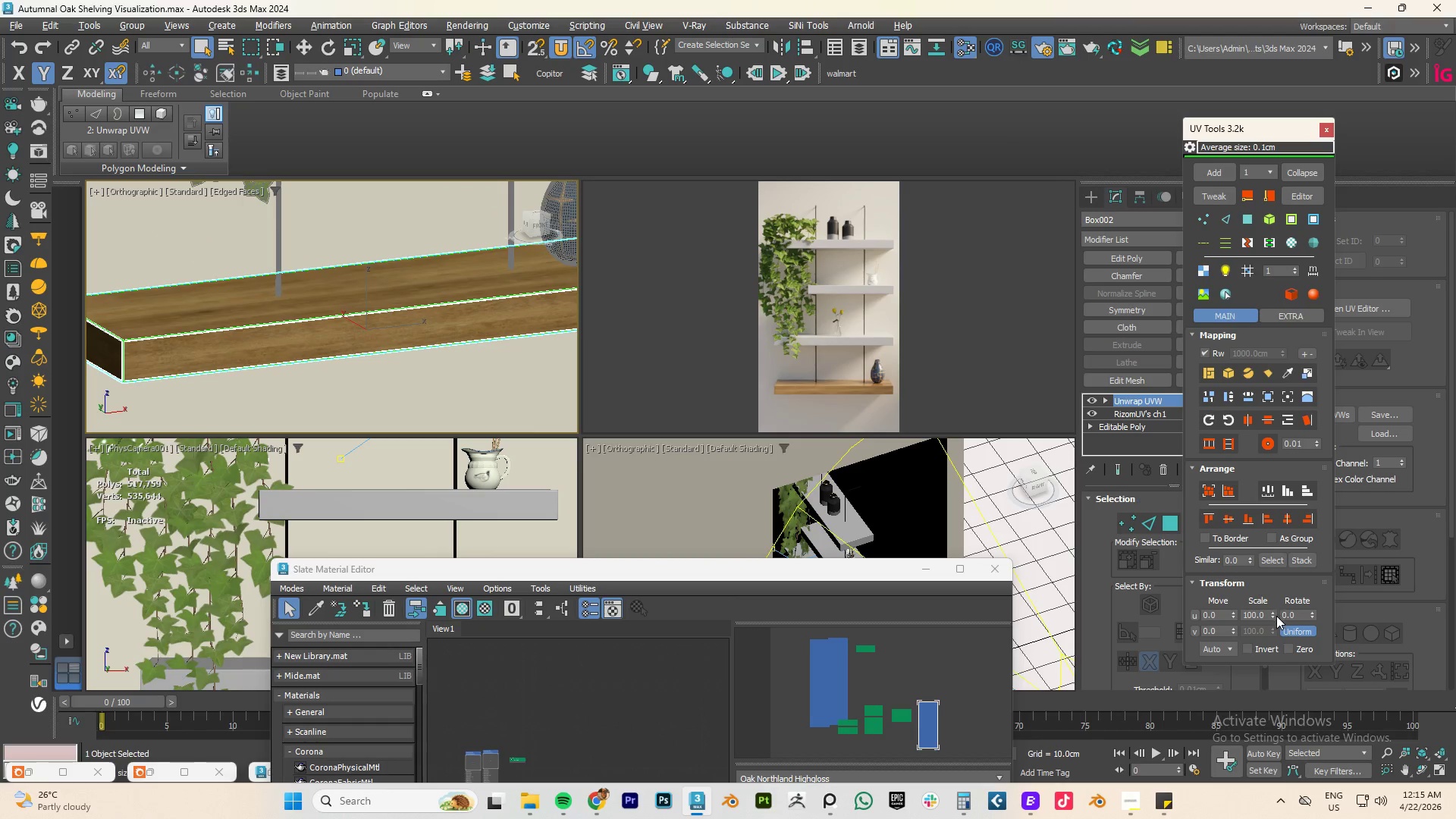 
left_click_drag(start_coordinate=[1270, 611], to_coordinate=[1226, 52])
 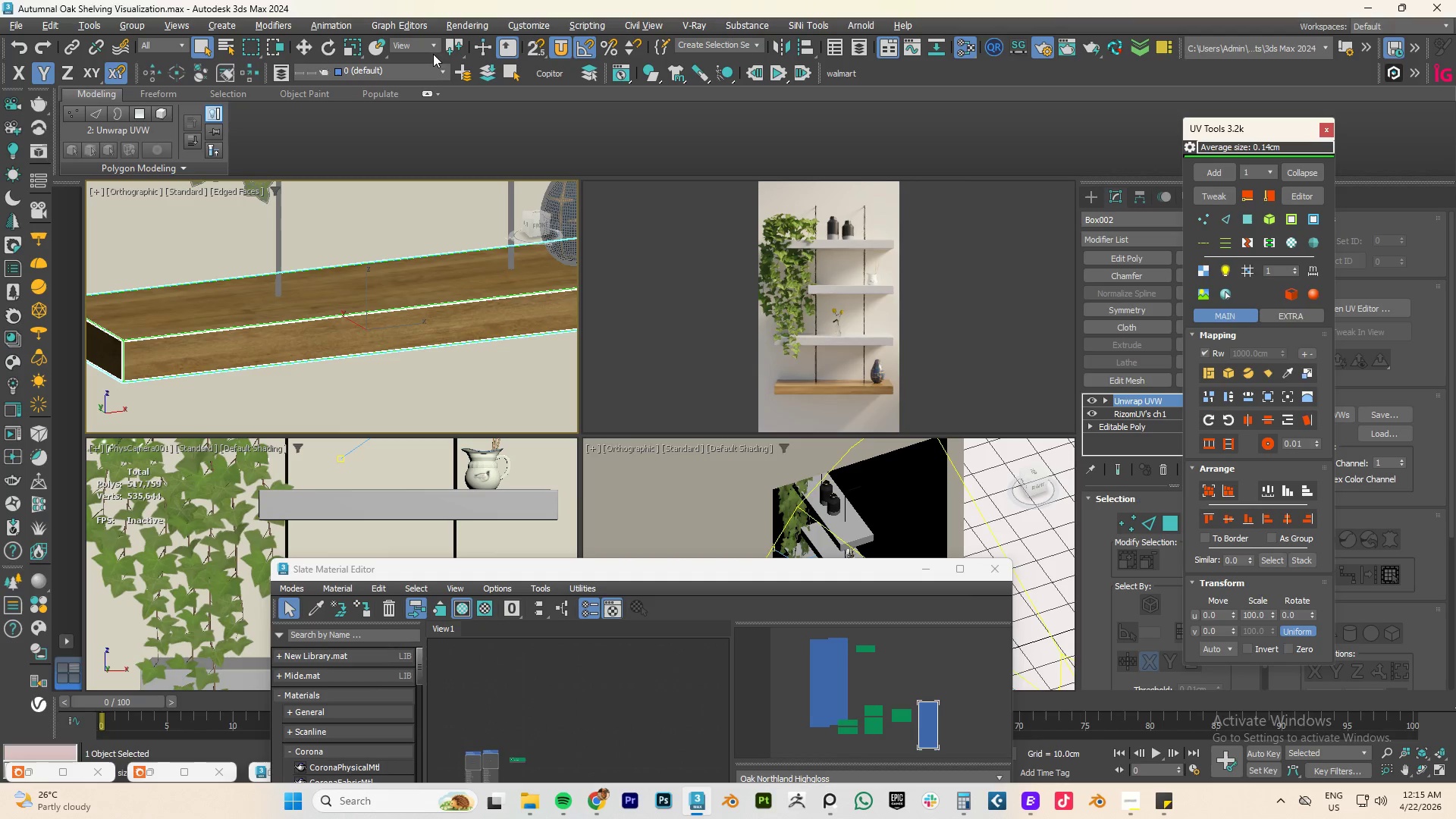 
scroll: coordinate [367, 278], scroll_direction: down, amount: 6.0
 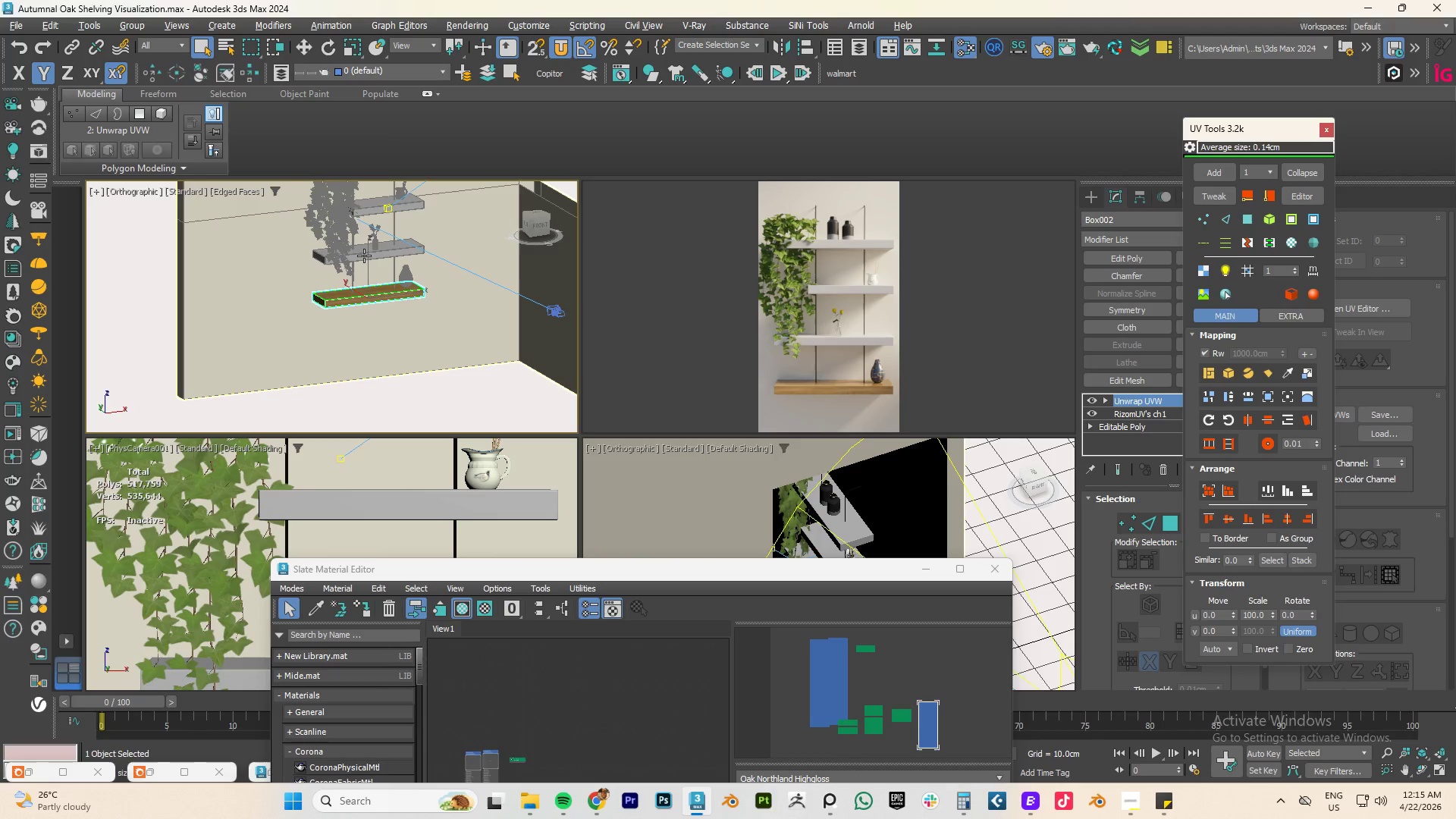 
left_click([364, 256])
 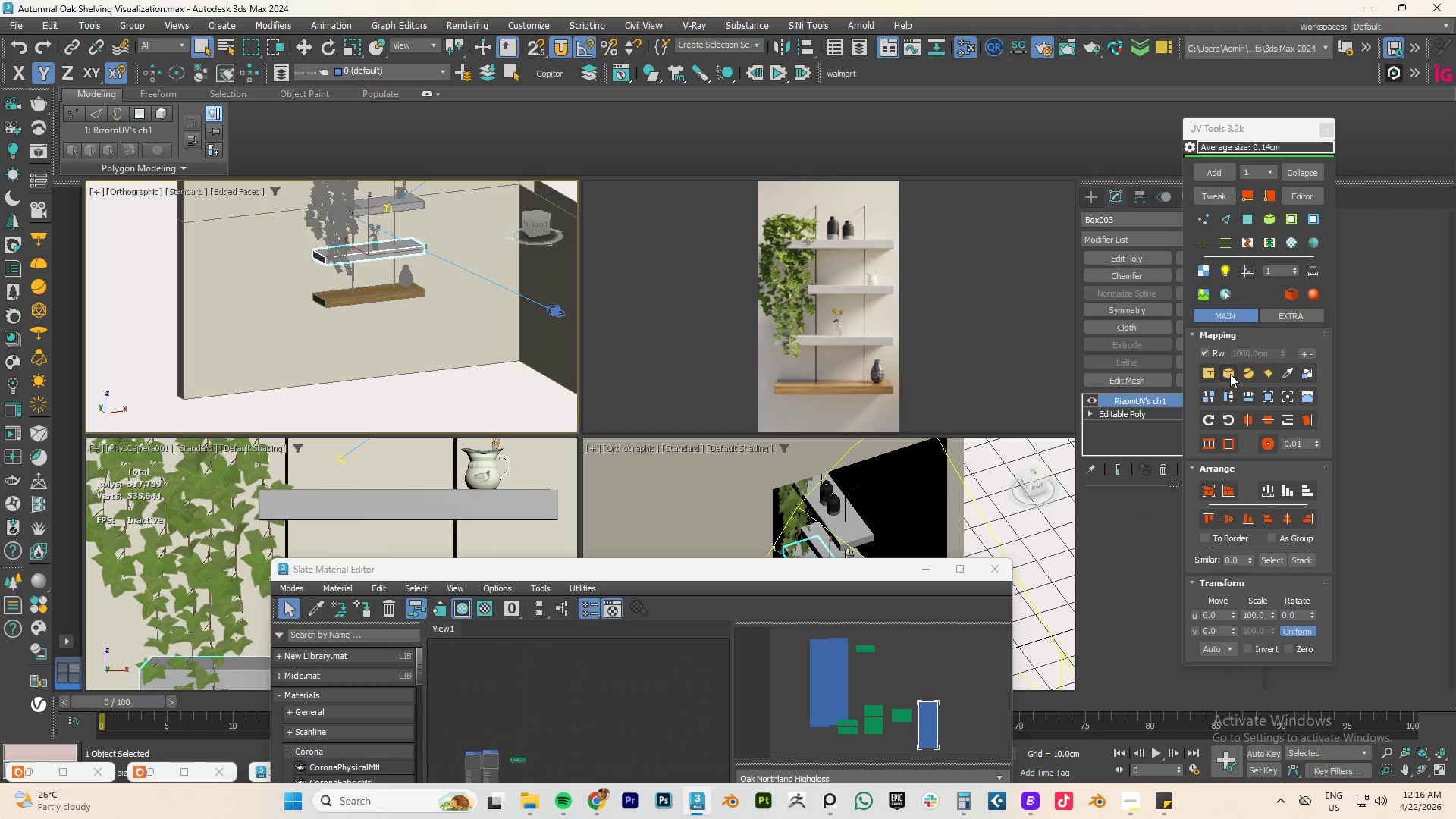 
wait(5.69)
 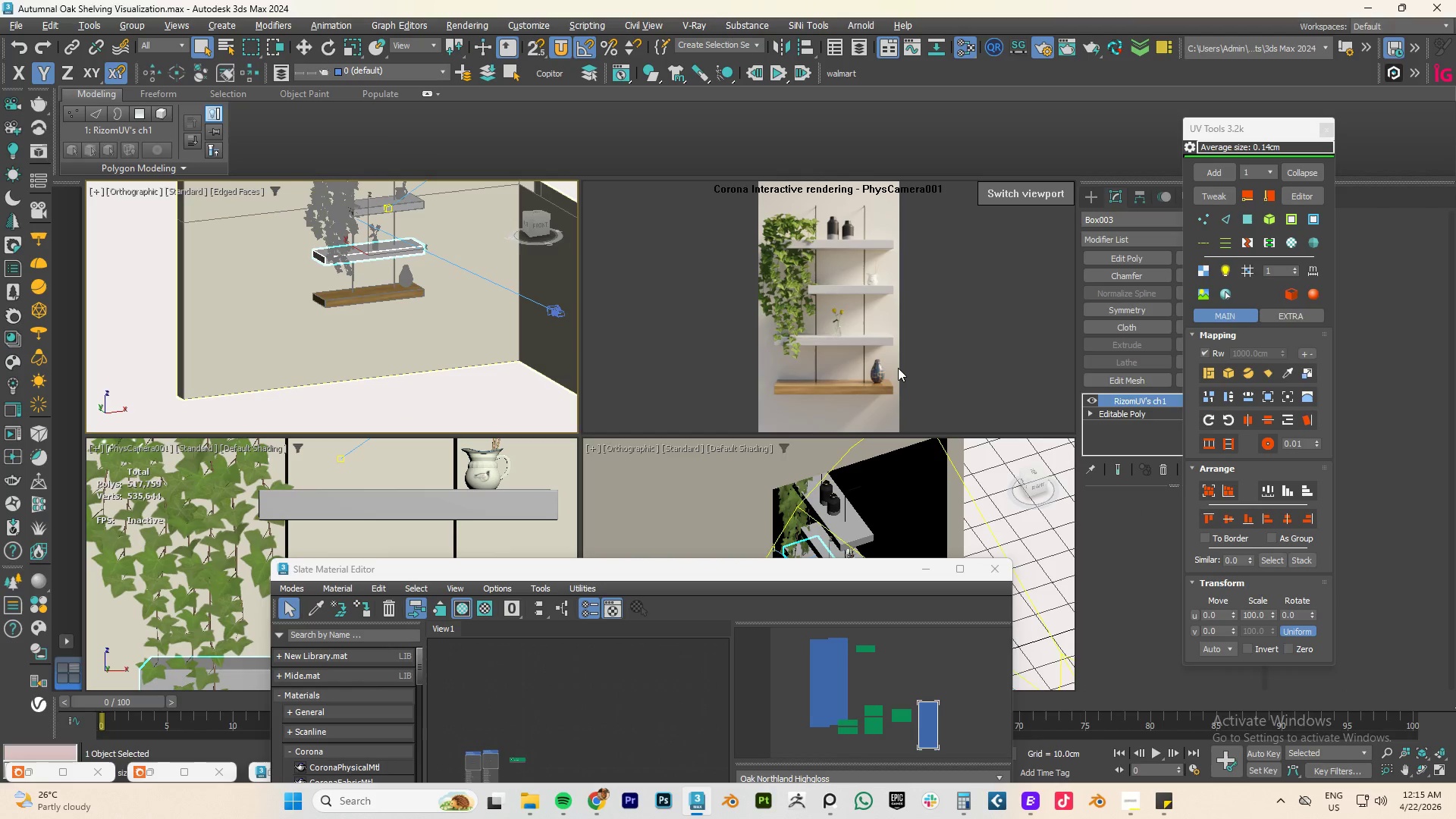 
left_click([1230, 374])
 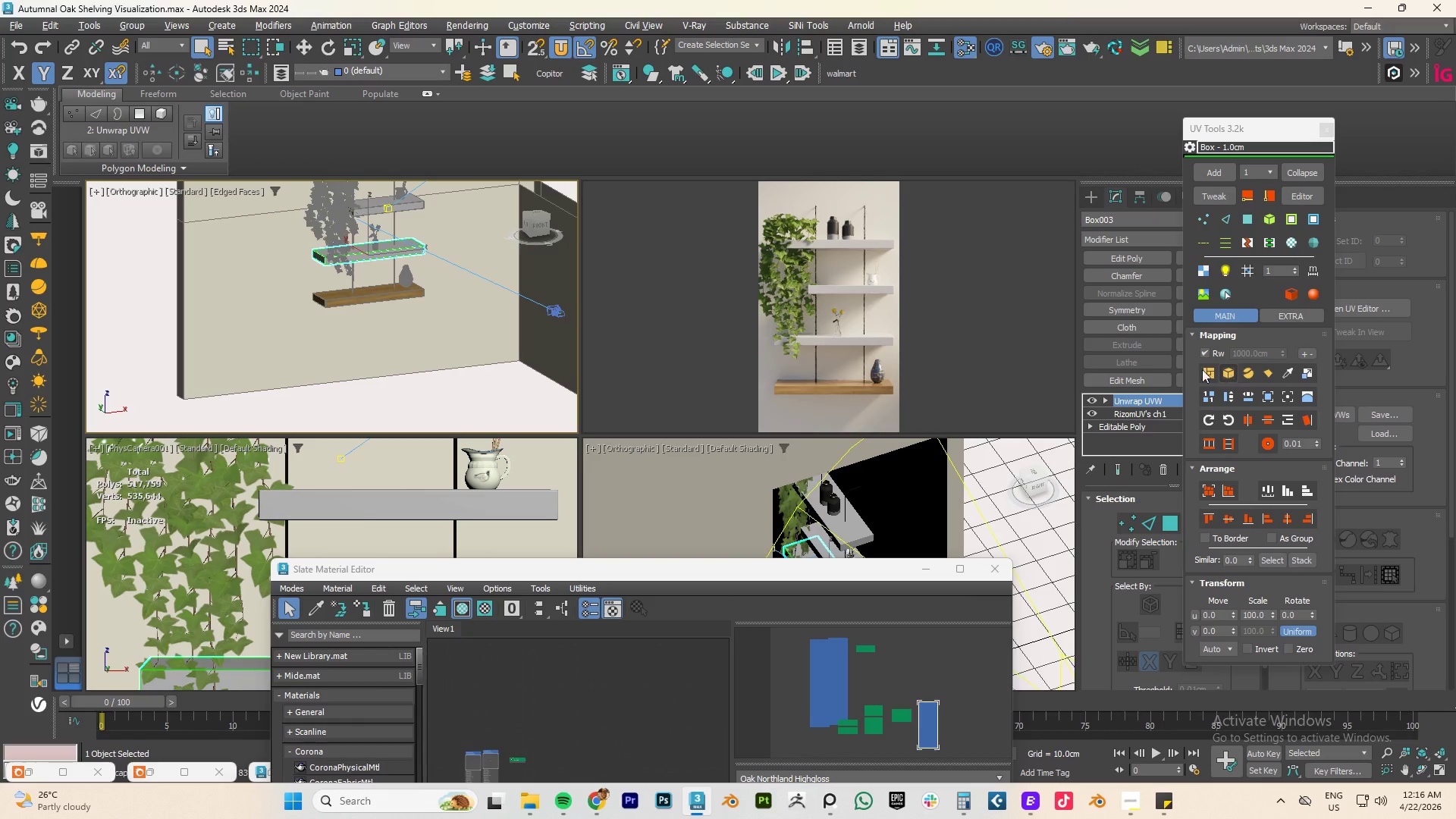 
scroll: coordinate [417, 332], scroll_direction: up, amount: 12.0
 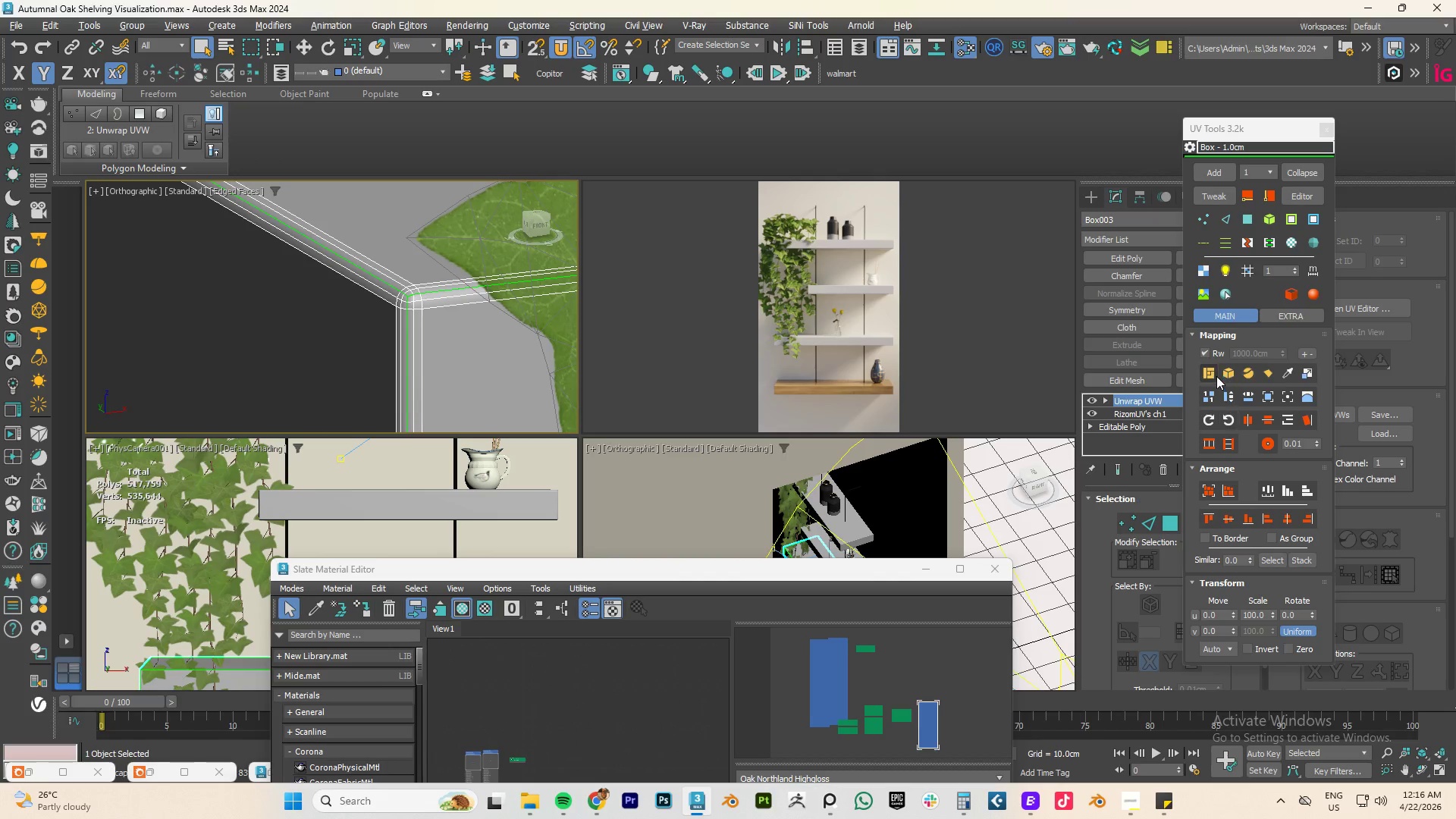 
left_click([1210, 370])
 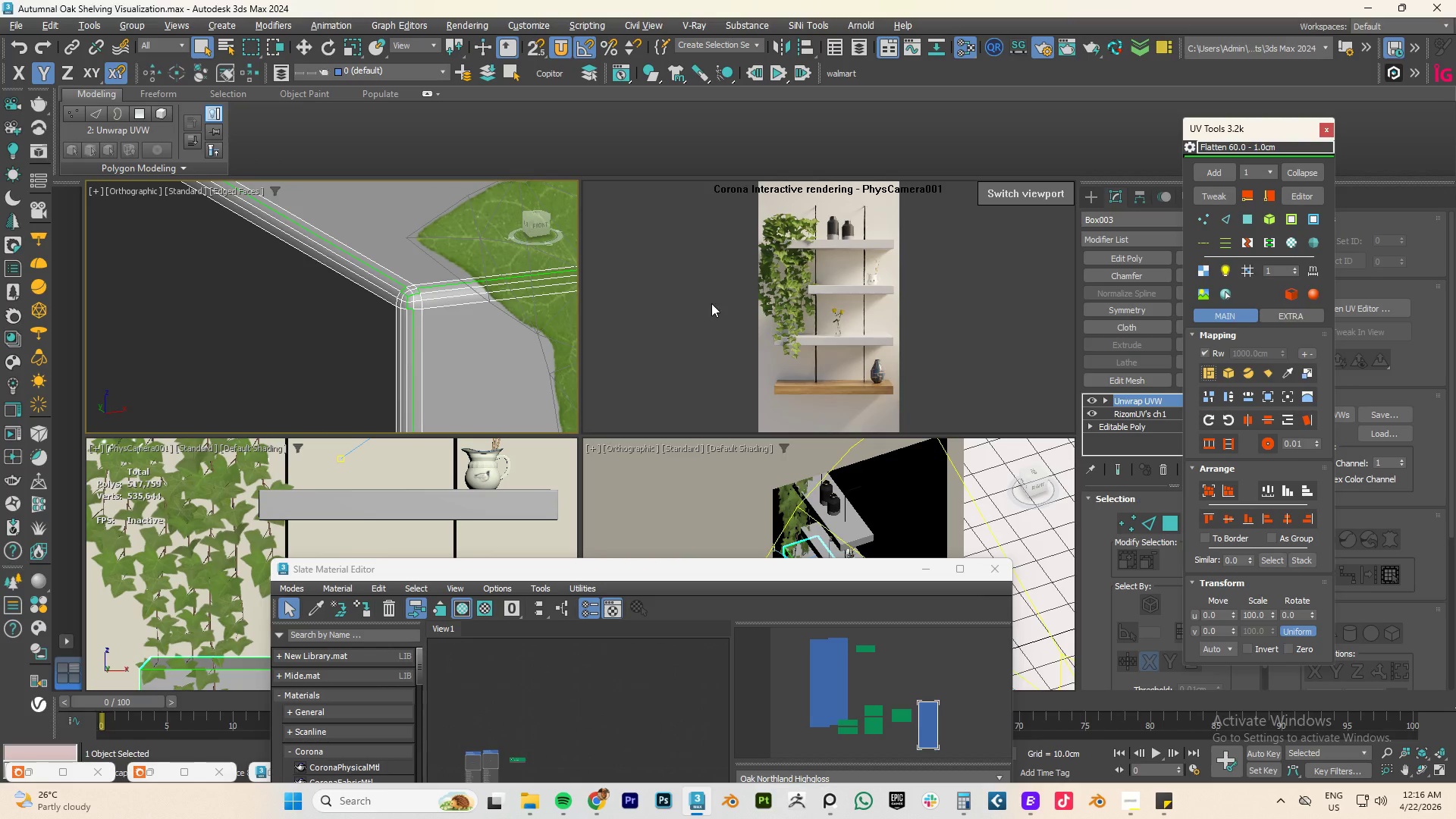 
key(Control+Z)
 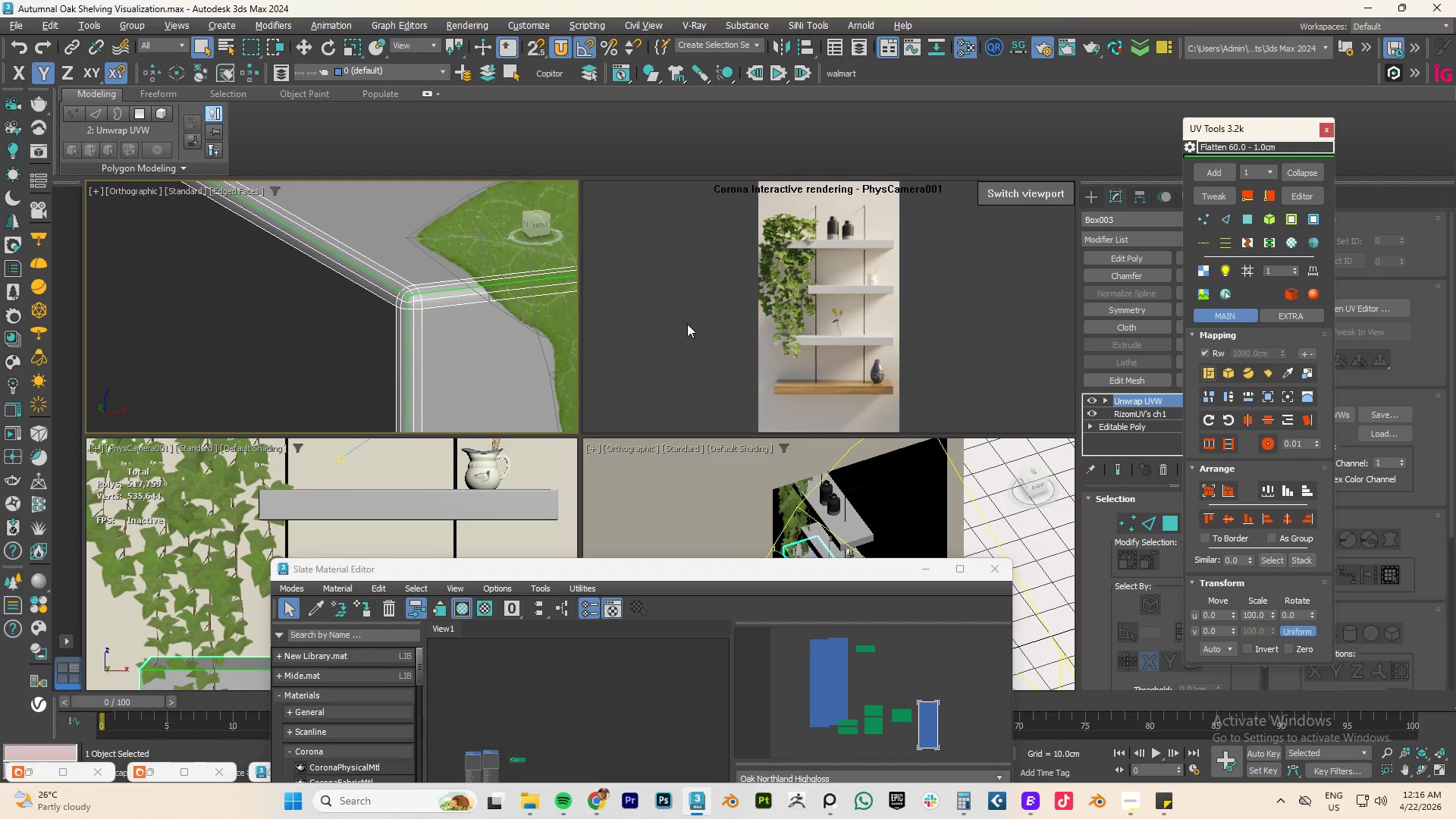 
scroll: coordinate [438, 302], scroll_direction: down, amount: 10.0
 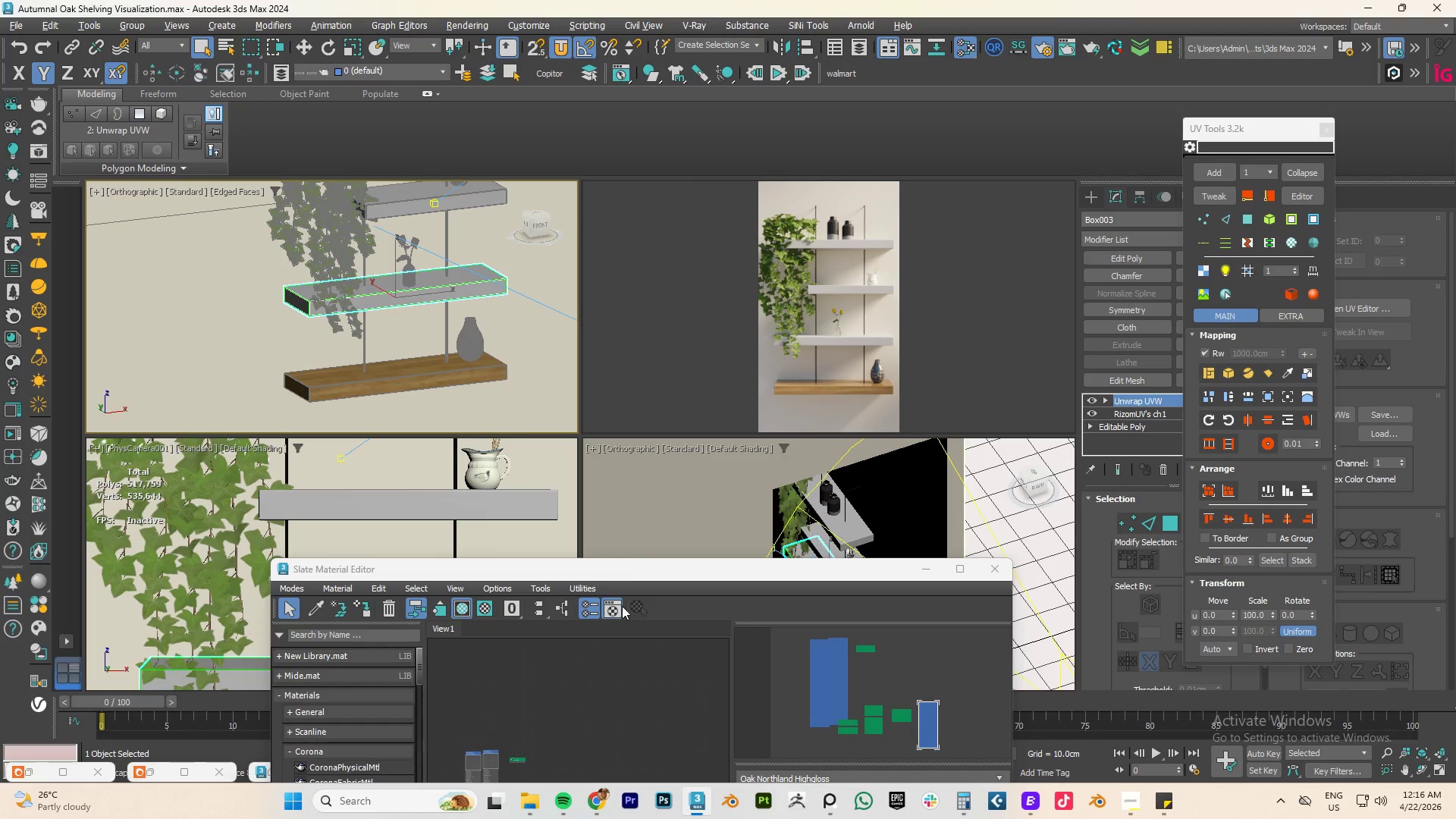 
left_click_drag(start_coordinate=[568, 565], to_coordinate=[551, 325])
 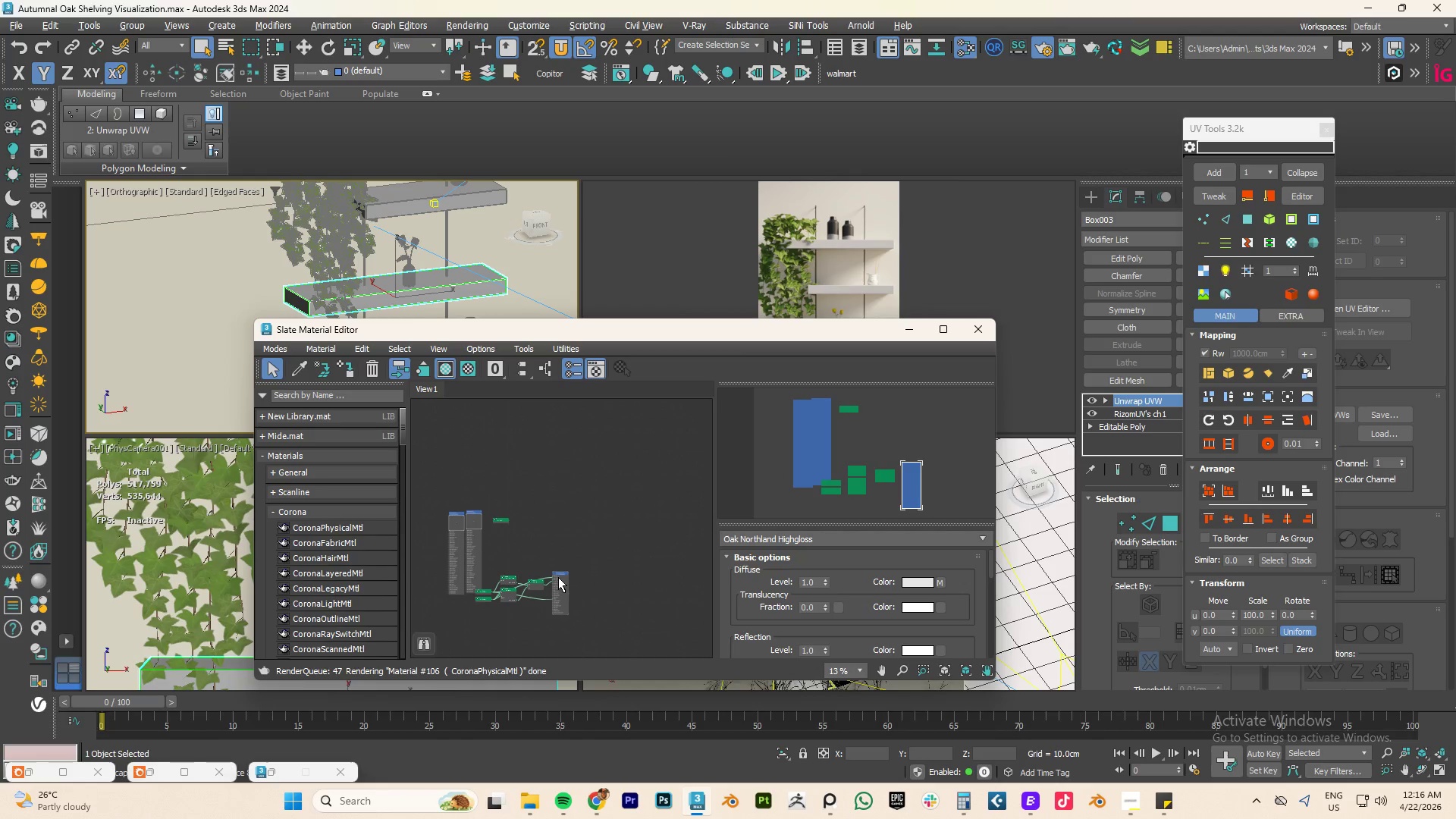 
right_click([558, 577])
 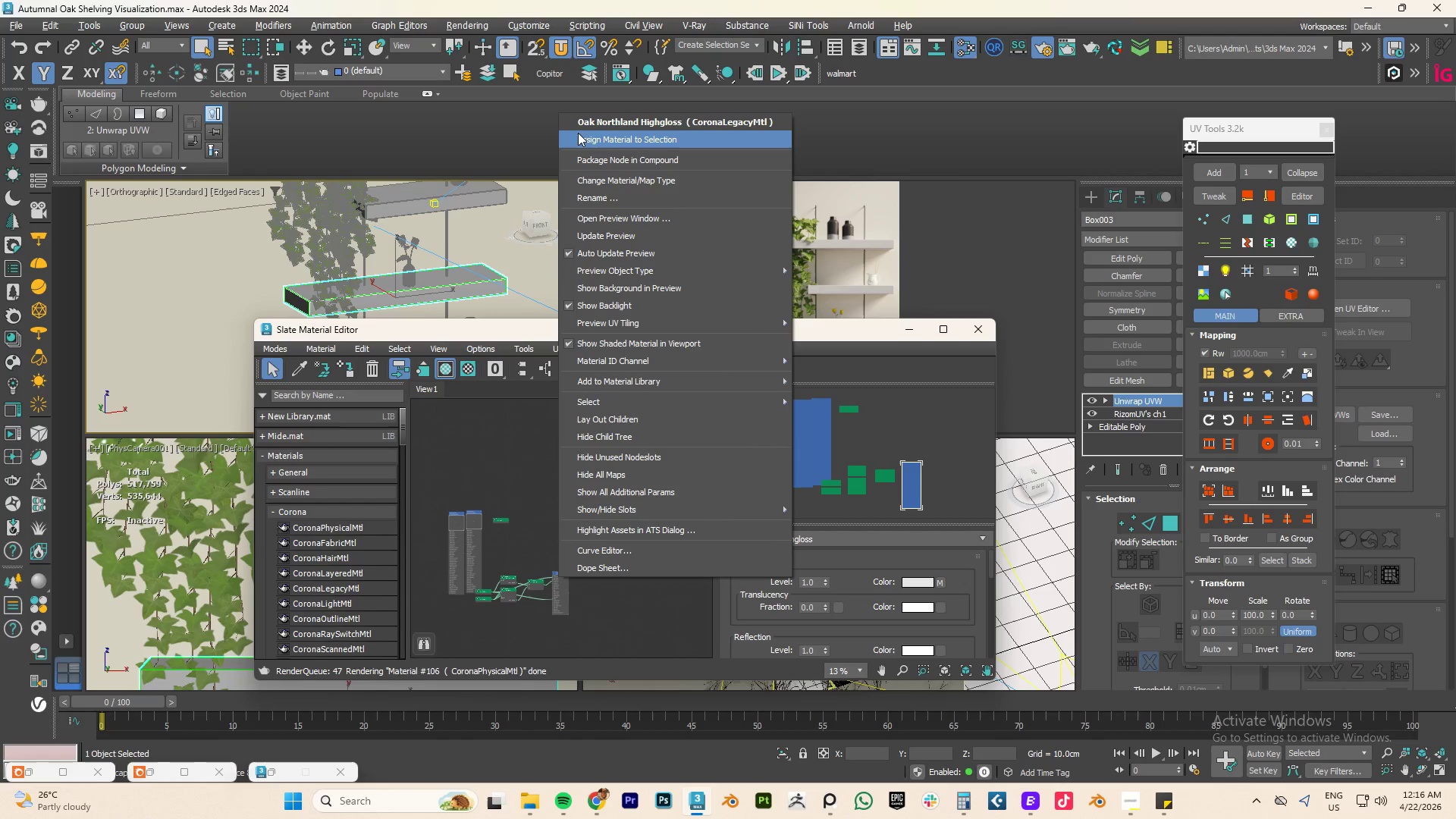 
left_click([601, 138])
 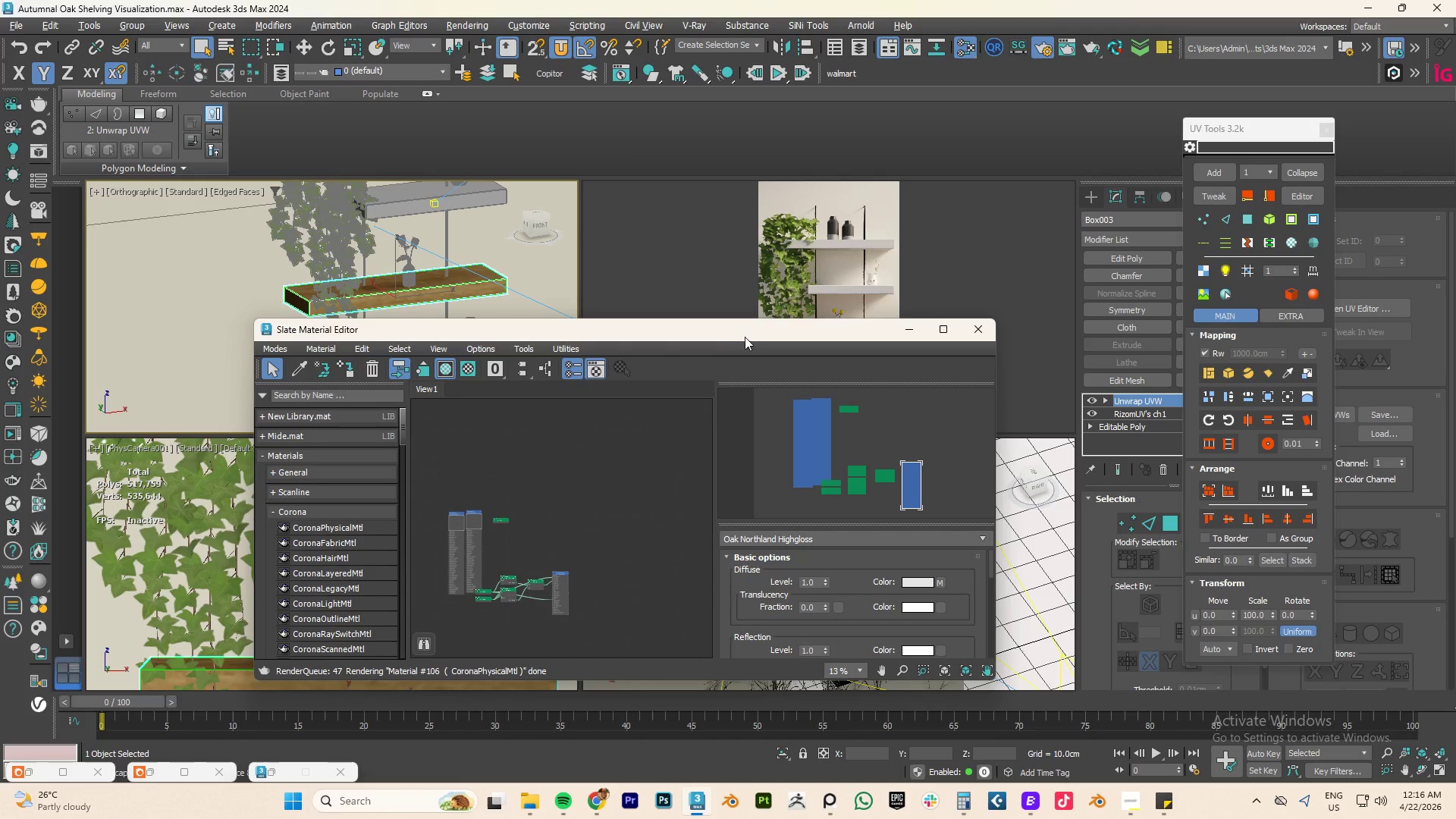 
left_click_drag(start_coordinate=[744, 331], to_coordinate=[635, 494])
 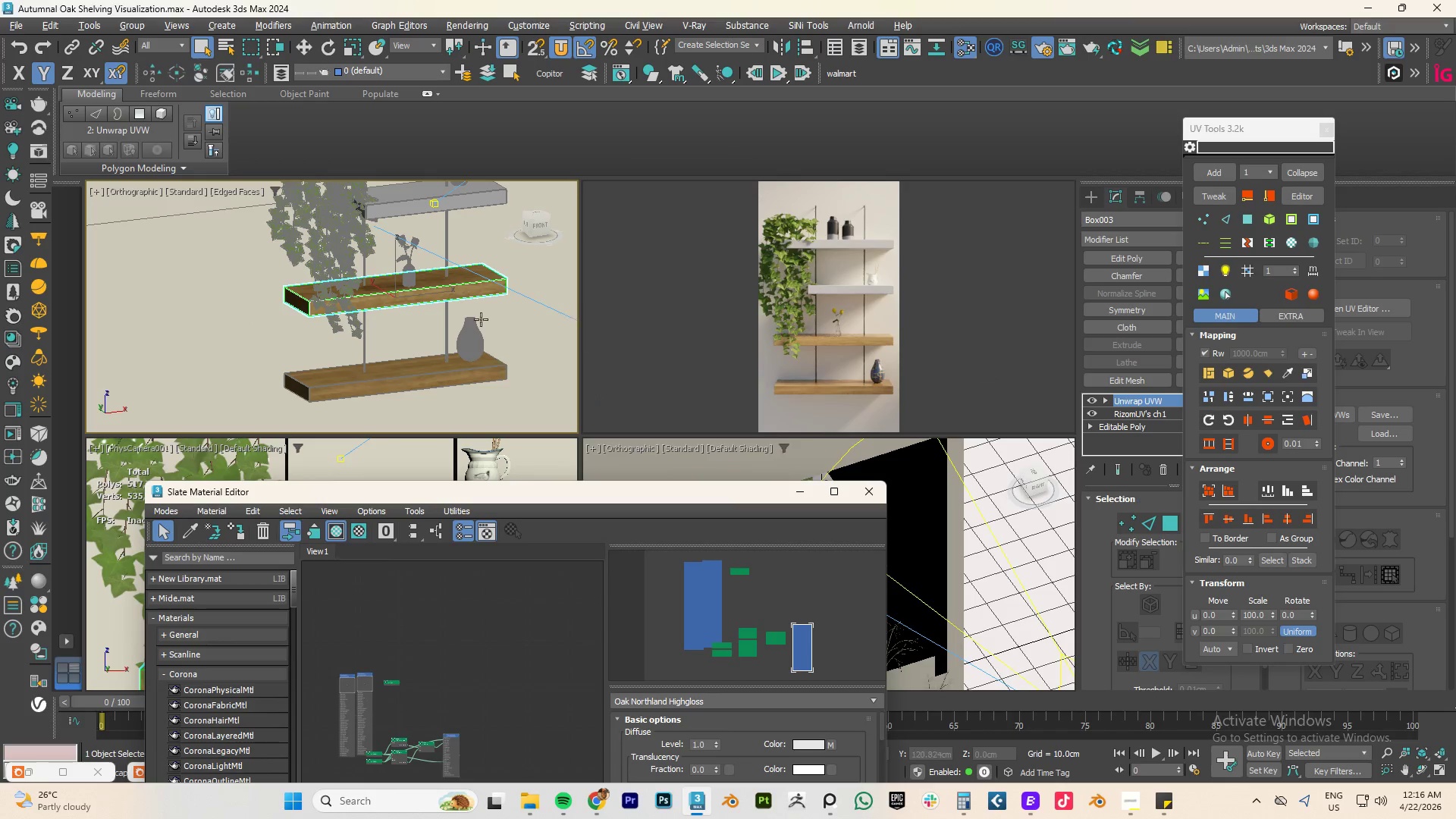 
scroll: coordinate [413, 319], scroll_direction: up, amount: 4.0
 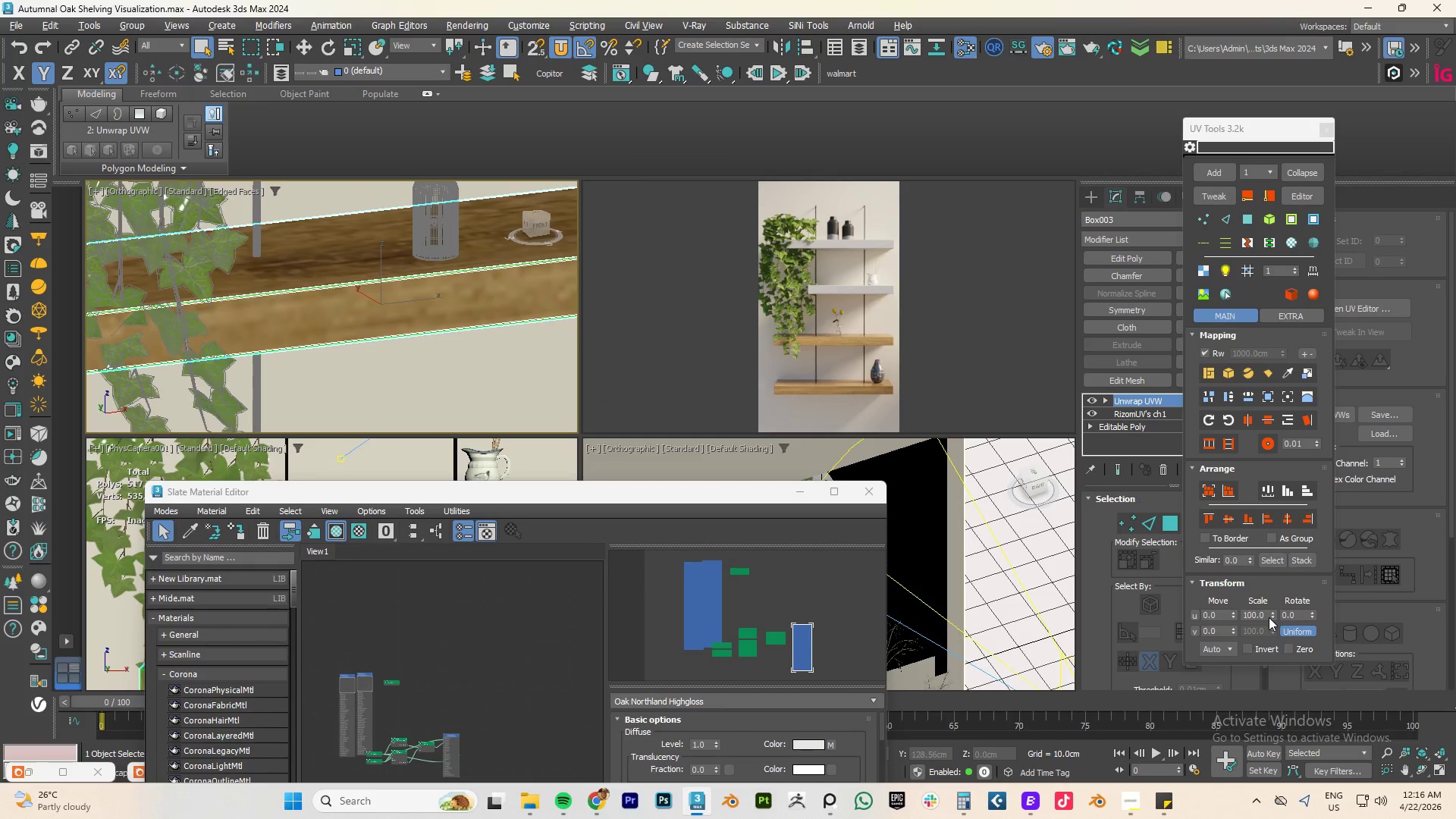 
left_click_drag(start_coordinate=[1271, 615], to_coordinate=[776, 218])
 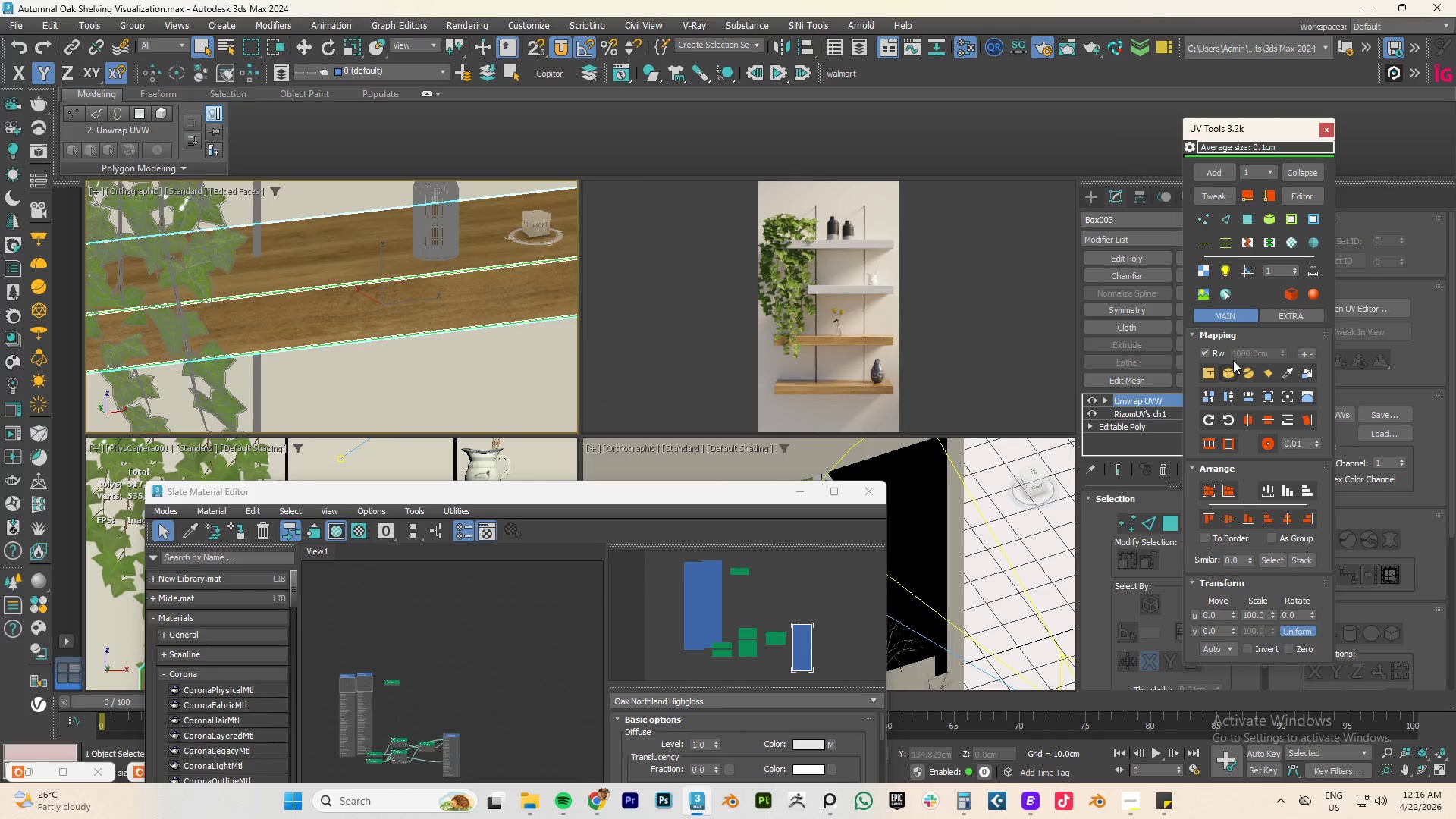 
hold_key(key=AltLeft, duration=0.62)
 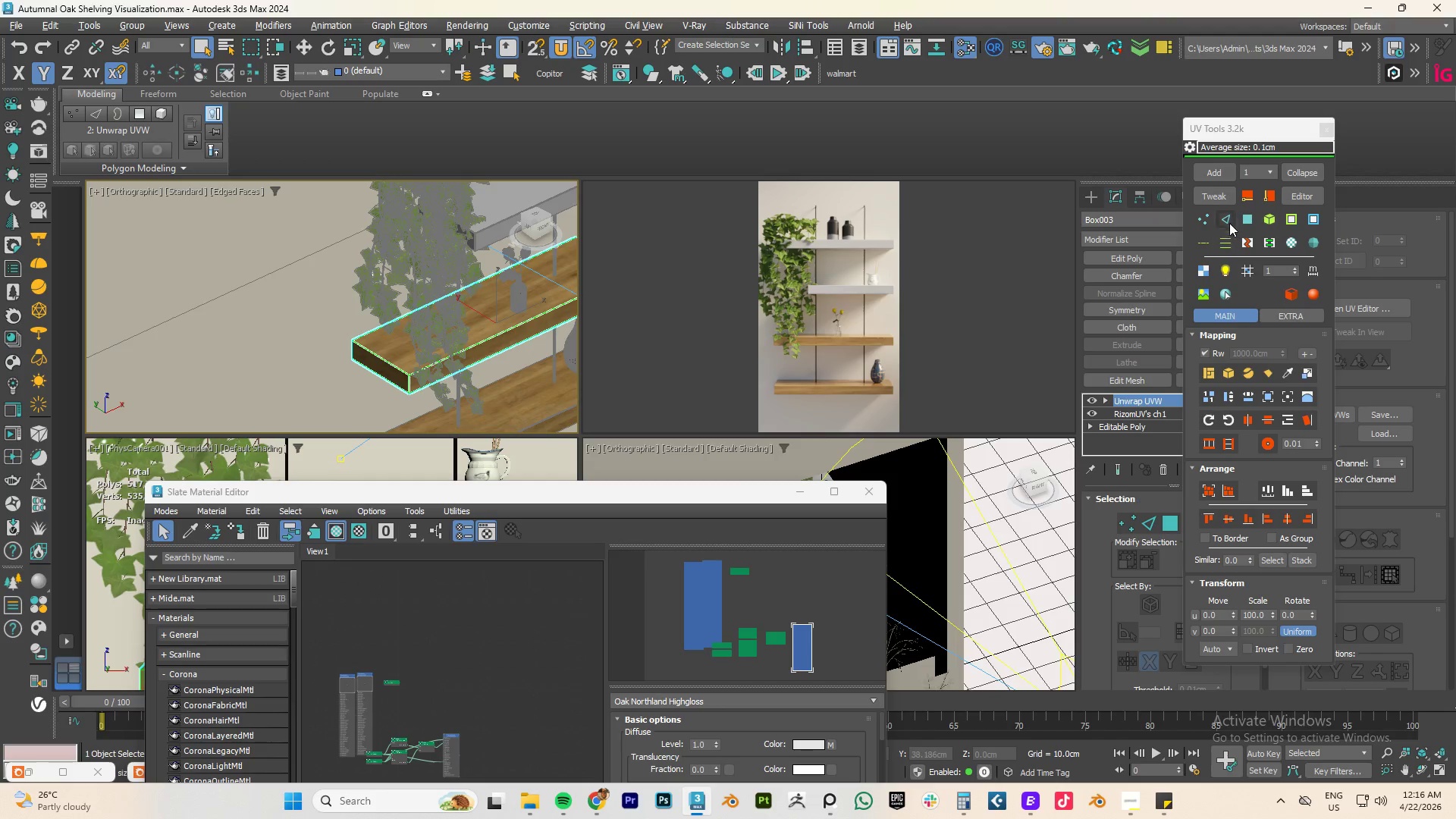 
scroll: coordinate [559, 335], scroll_direction: down, amount: 3.0
 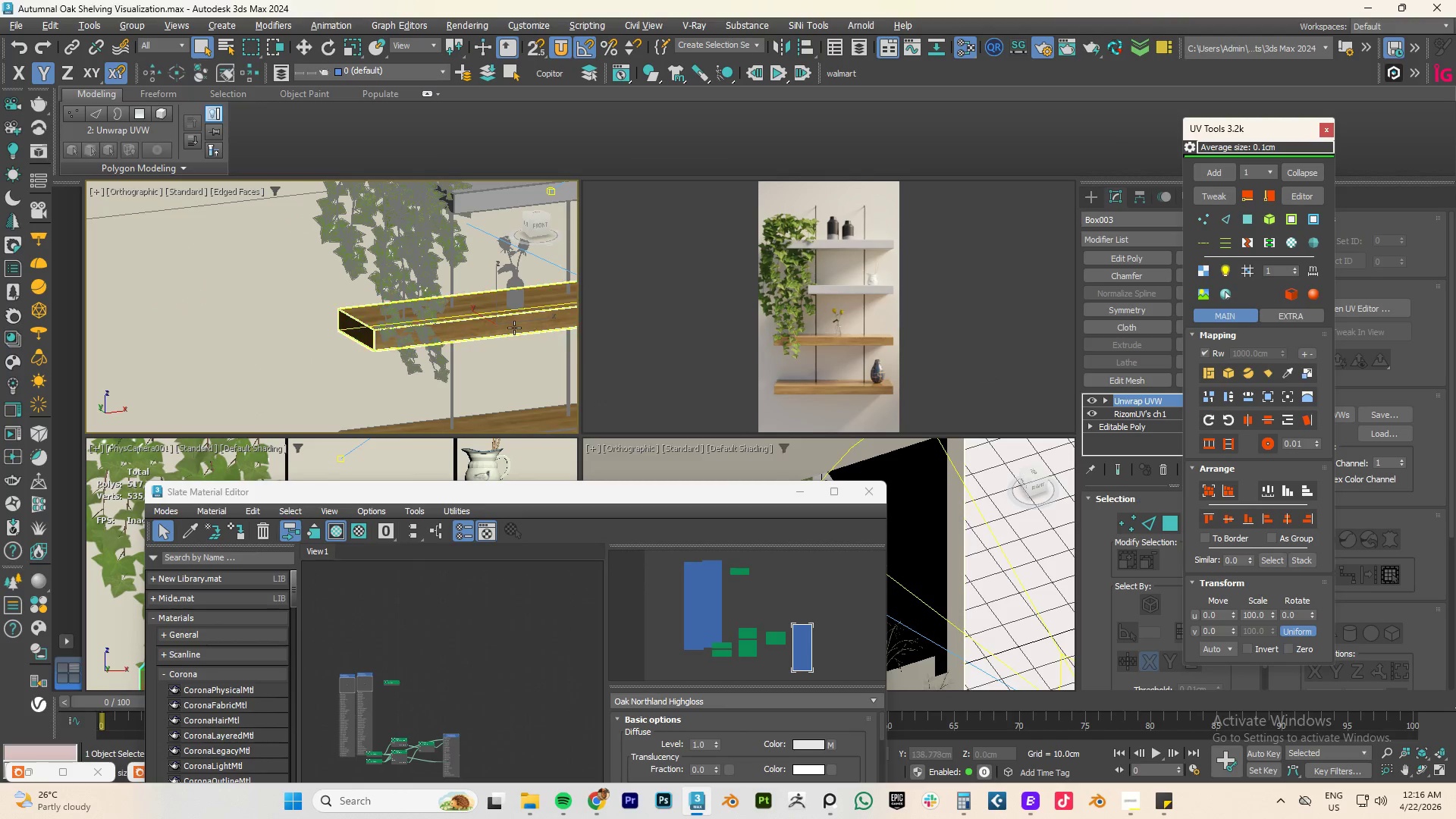 
left_click([1210, 191])
 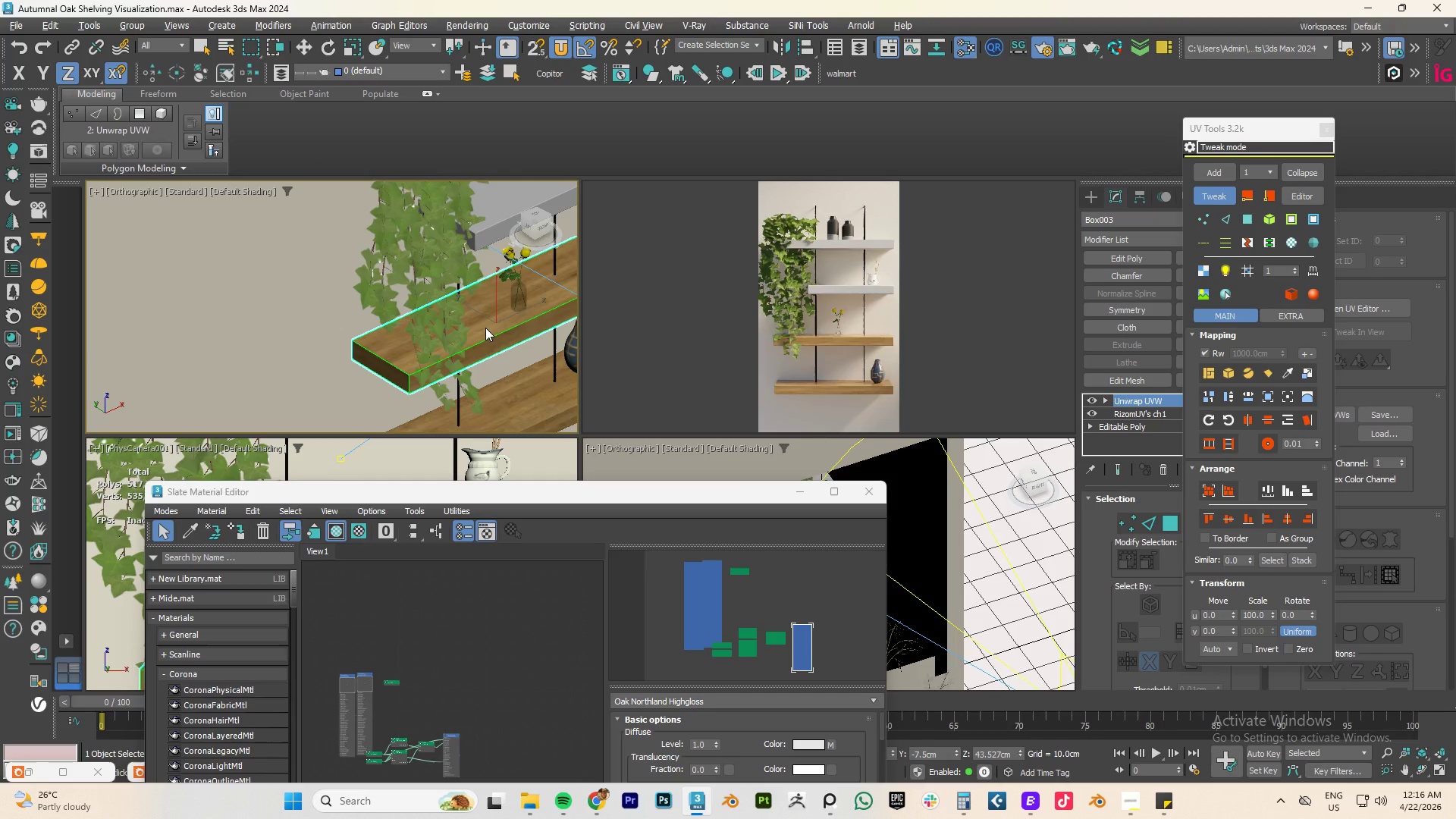 
left_click([485, 328])
 